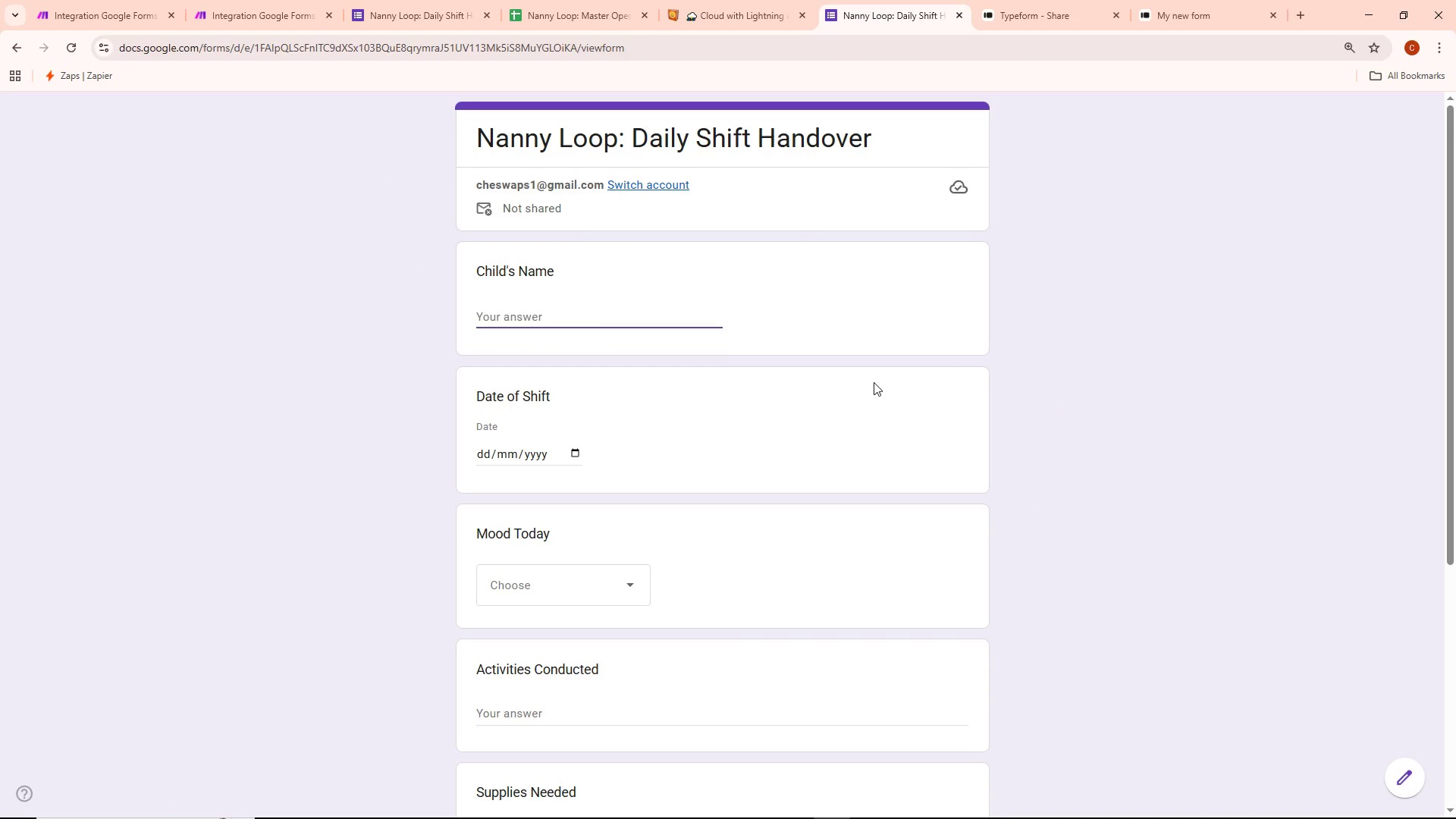 
type(Leo Hudson)
 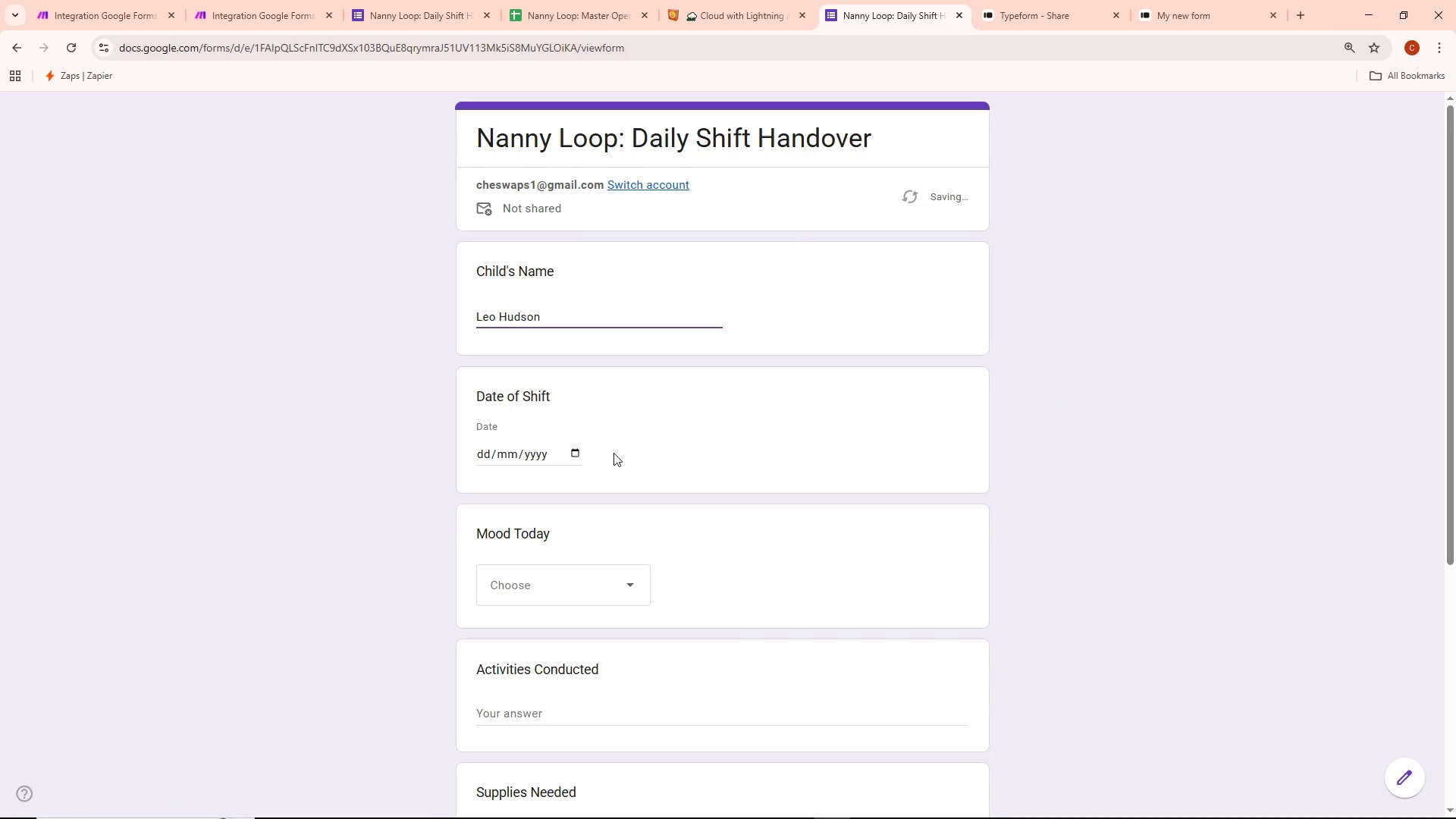 
left_click([574, 446])
 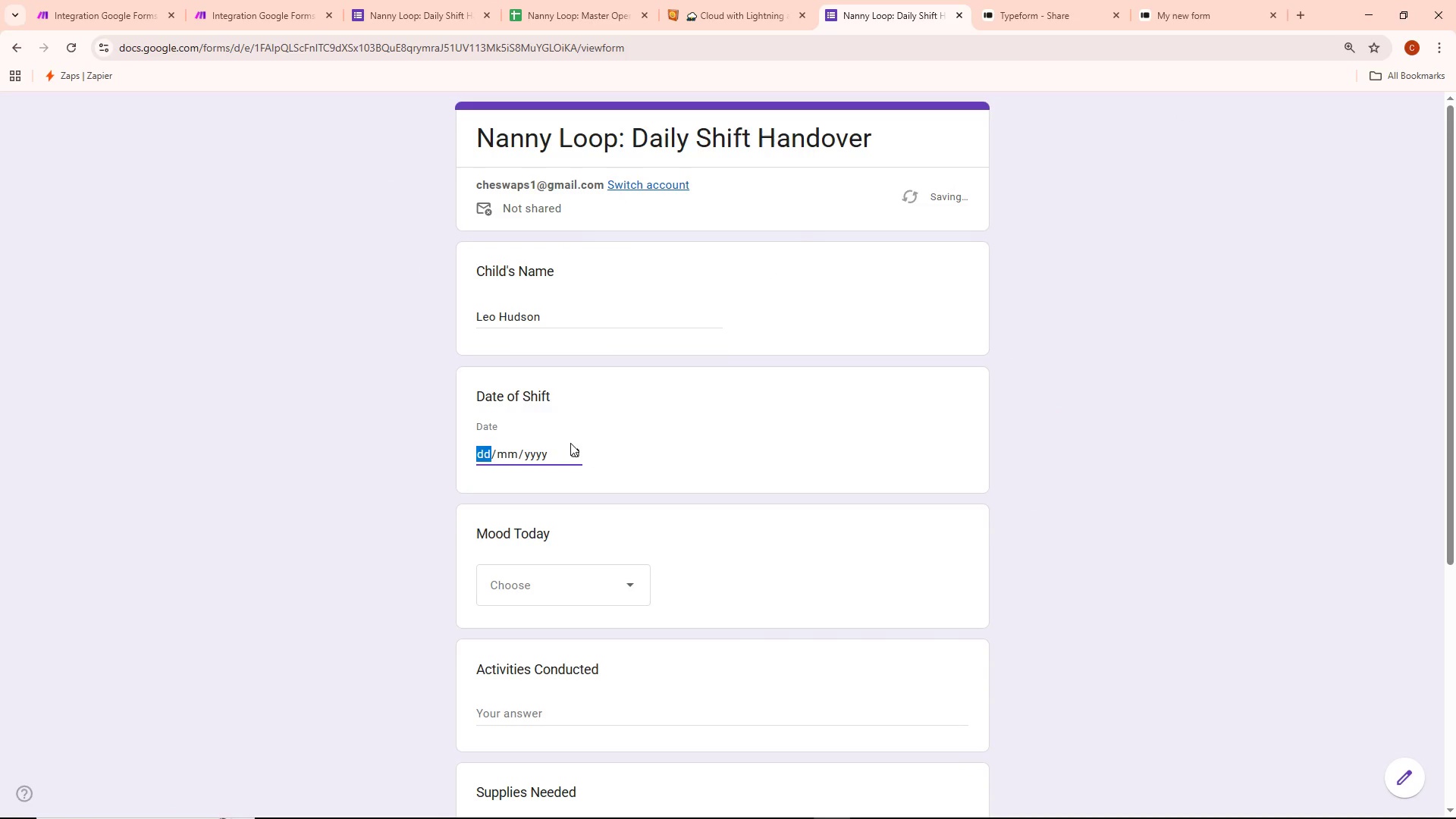 
double_click([576, 459])
 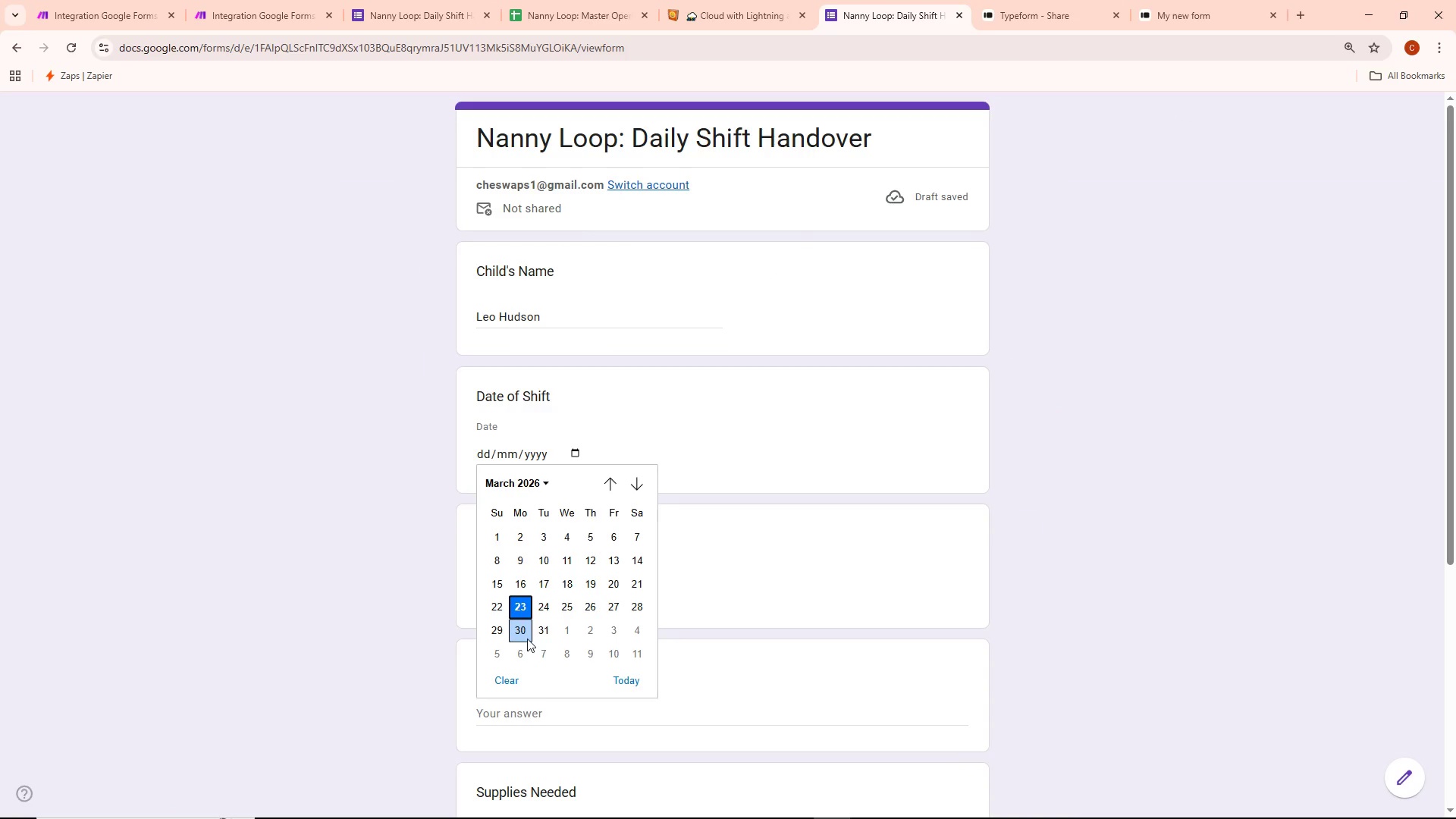 
left_click([543, 618])
 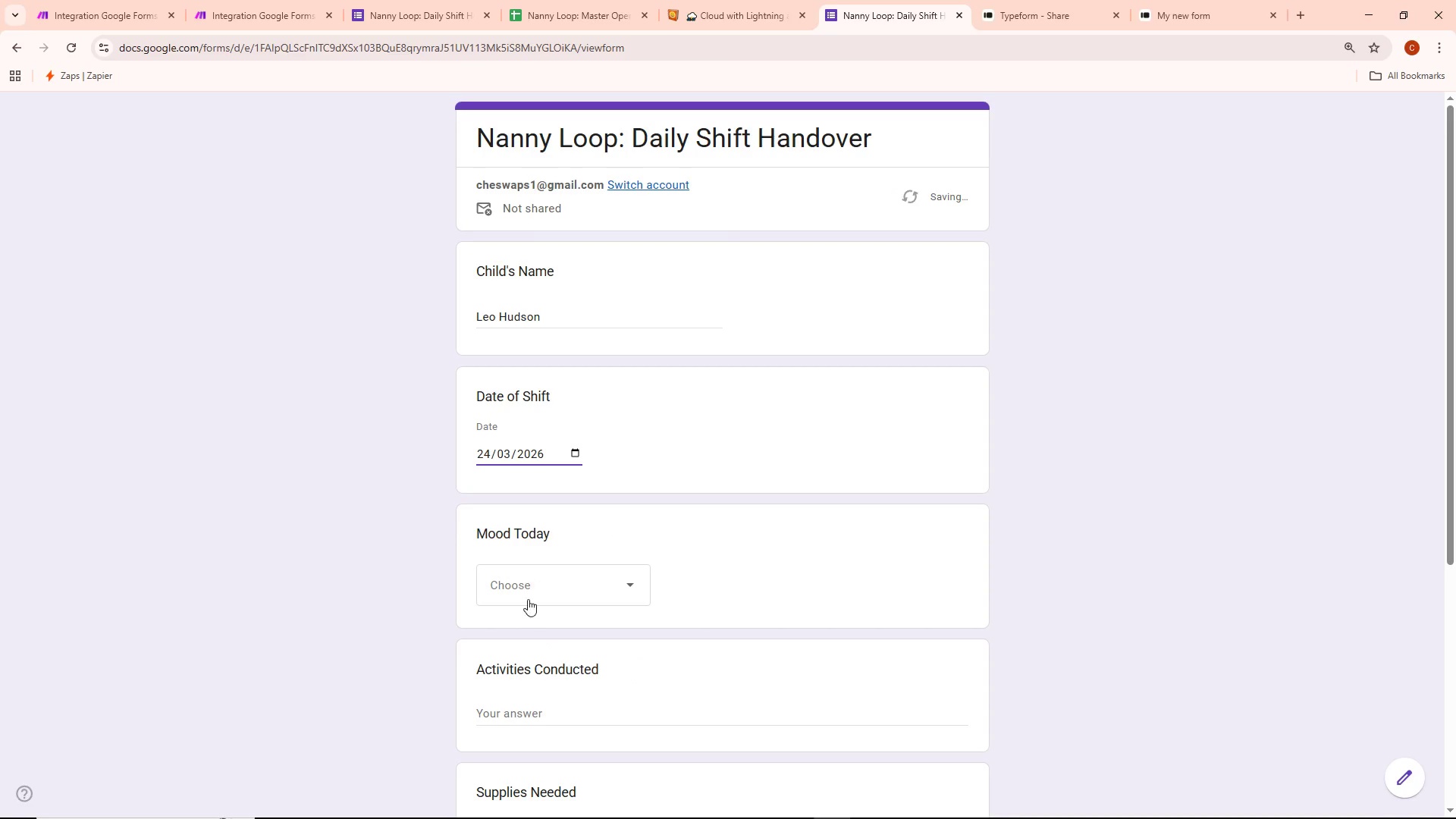 
left_click([538, 579])
 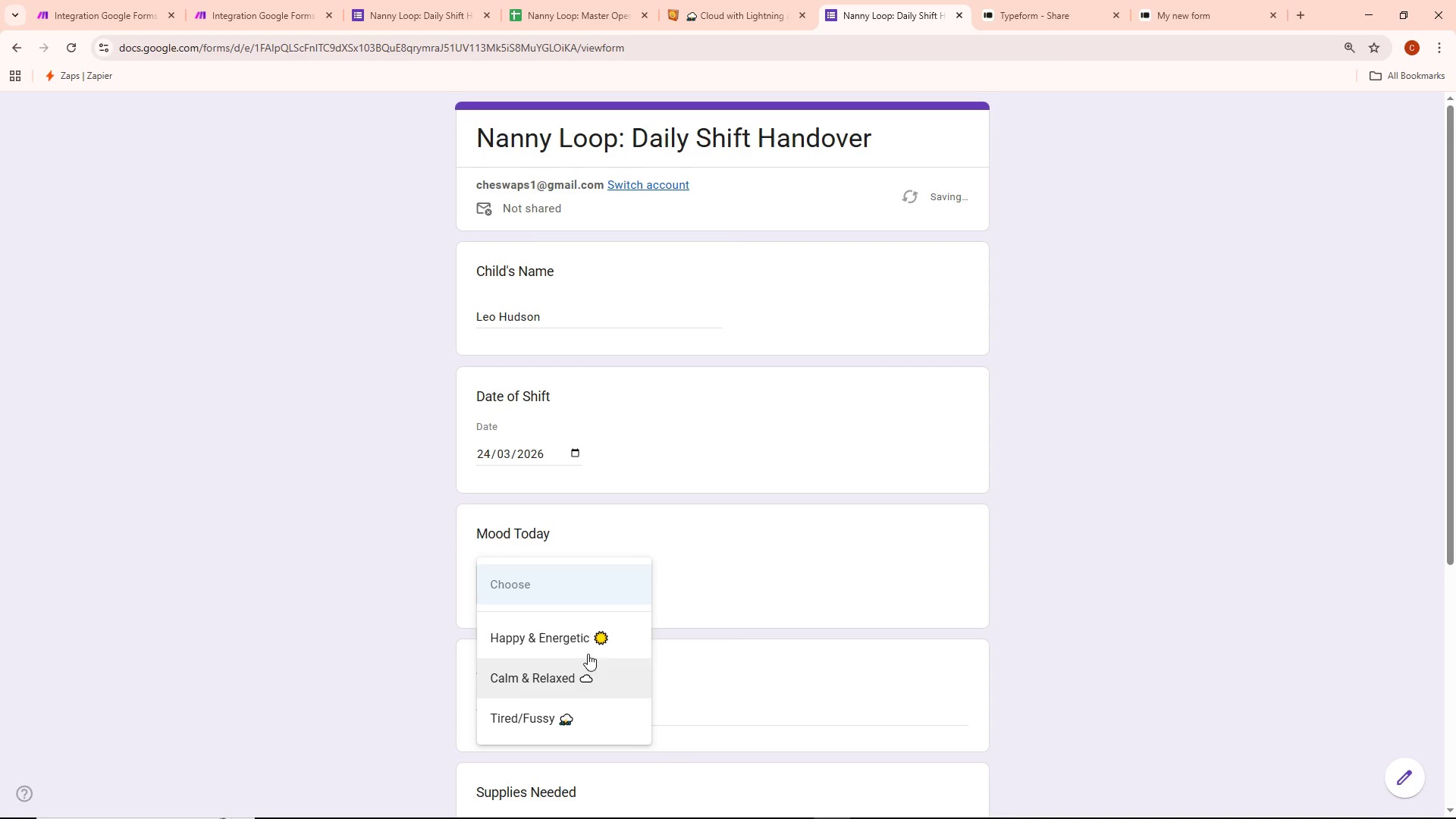 
left_click([570, 635])
 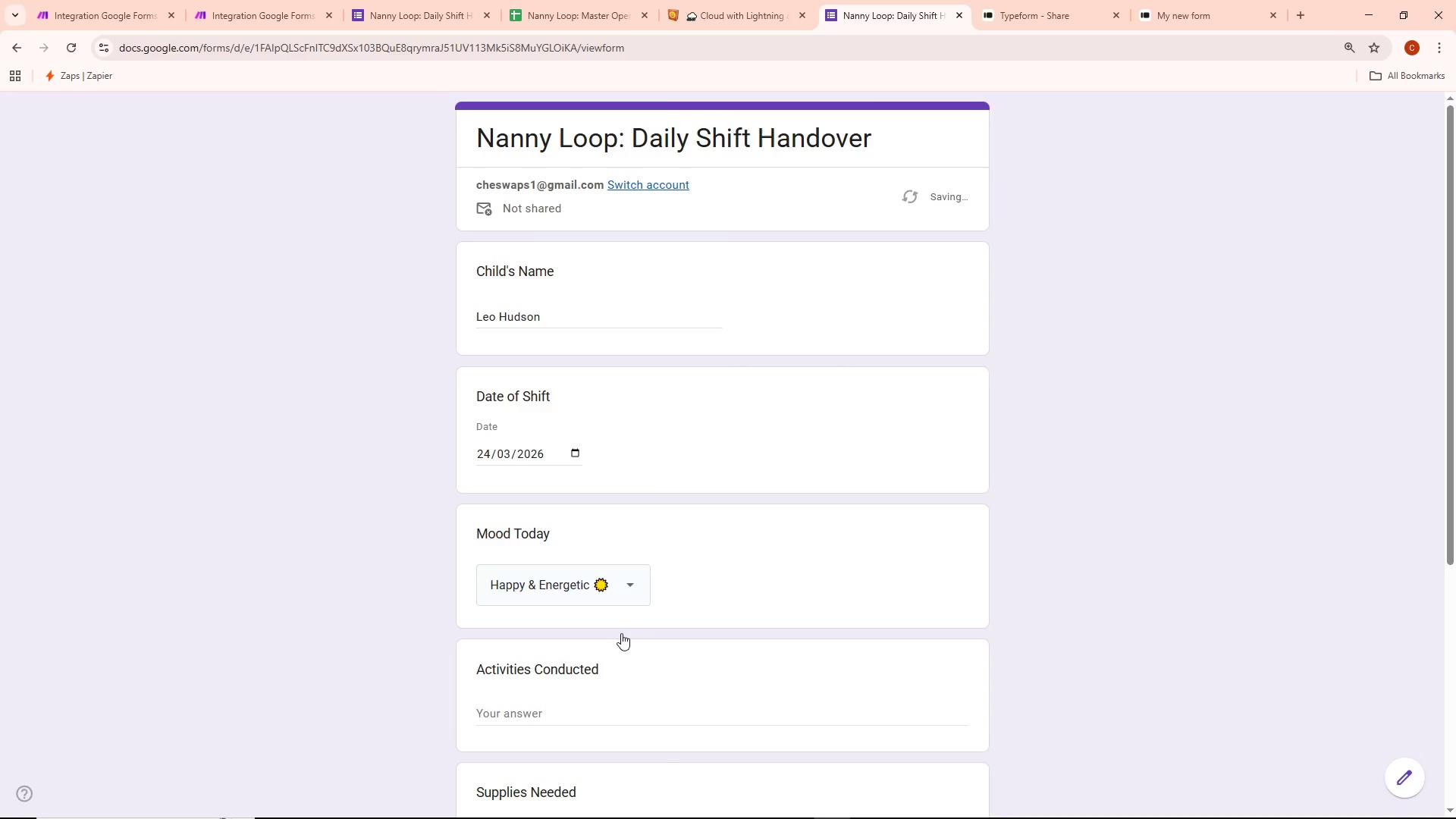 
scroll: coordinate [620, 630], scroll_direction: down, amount: 3.0
 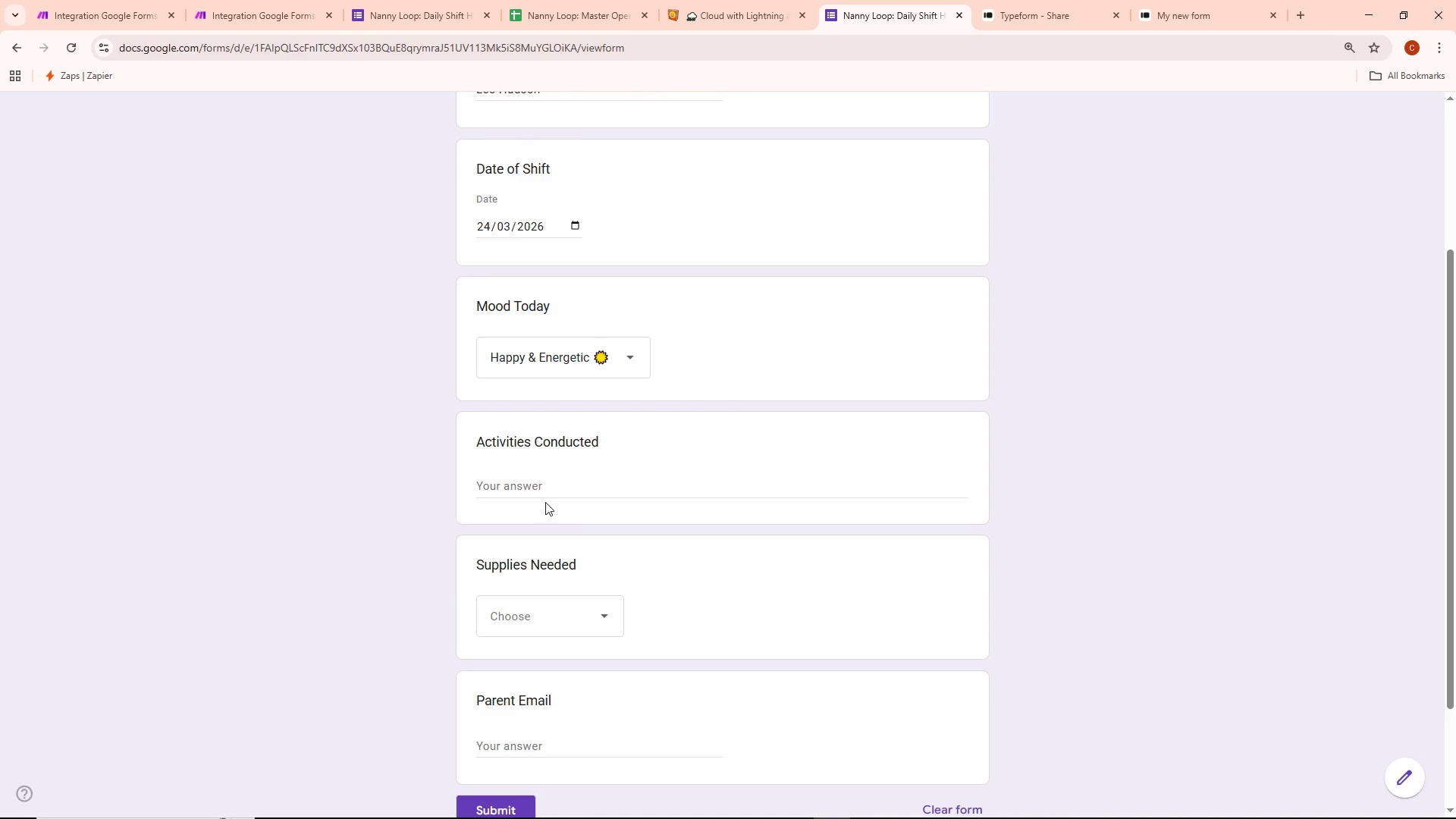 
left_click([542, 494])
 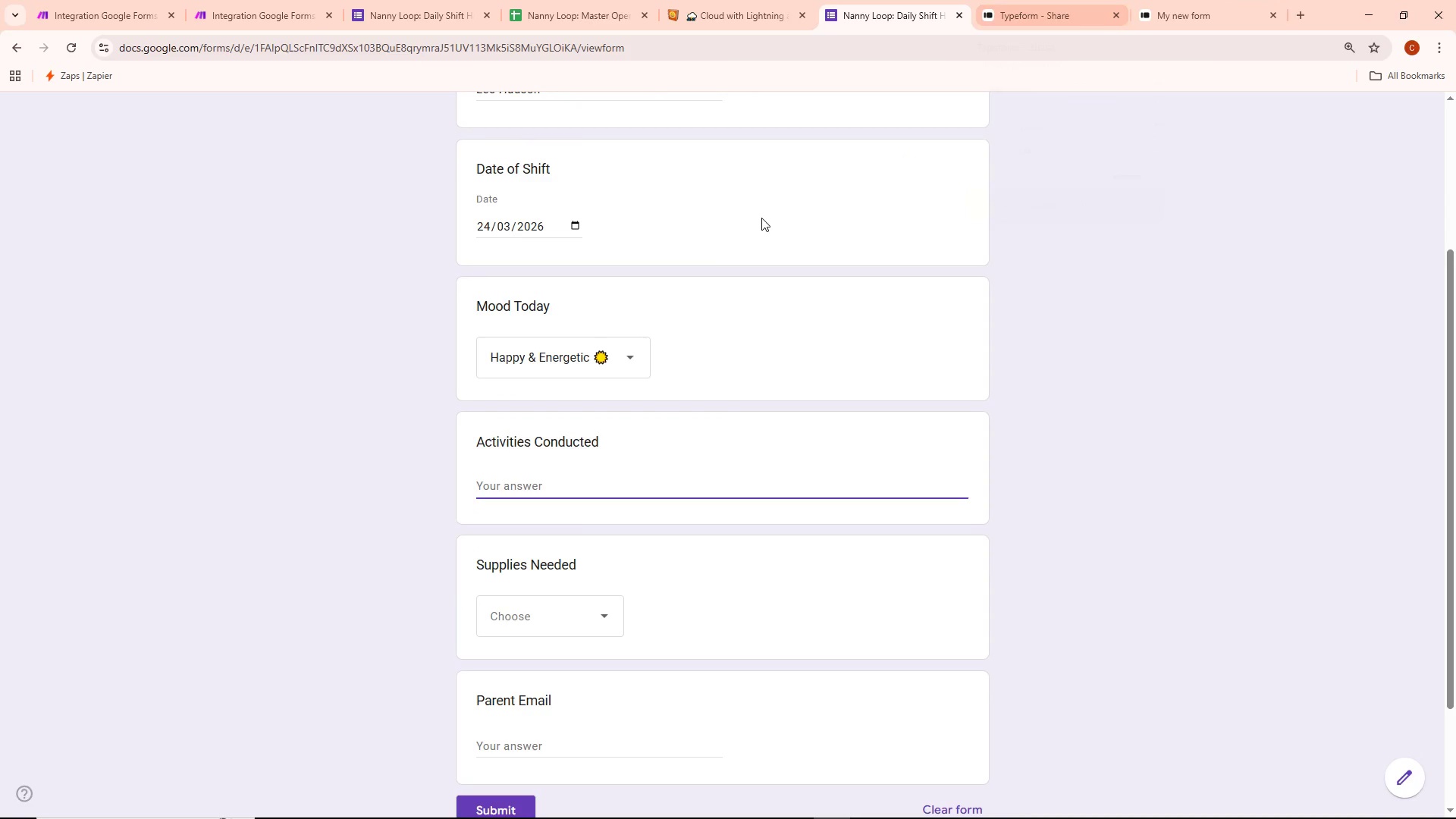 
wait(5.26)
 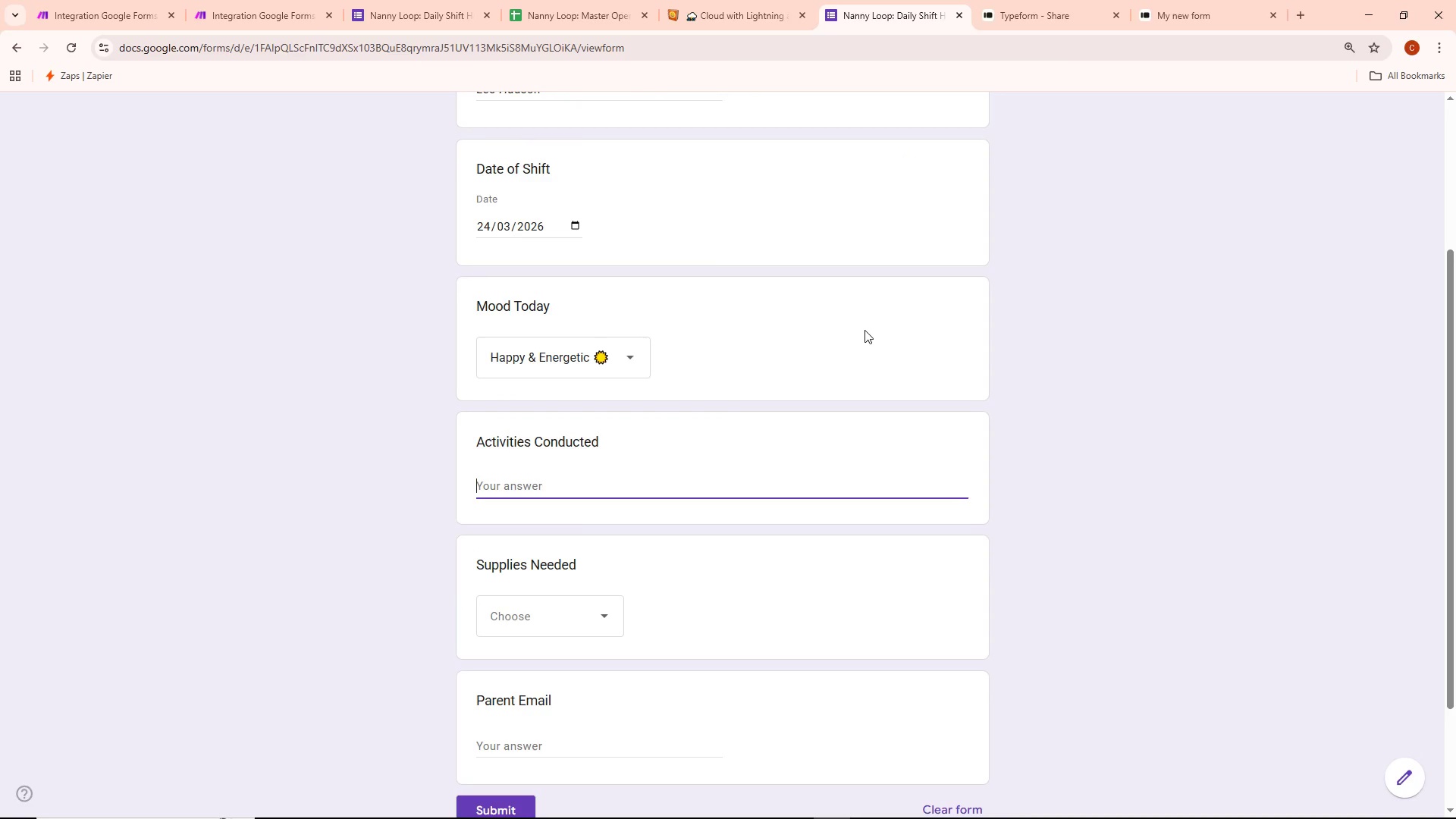 
type(Morning walk to the paerk)
key(Backspace)
key(Backspace)
key(Backspace)
type(rk)
 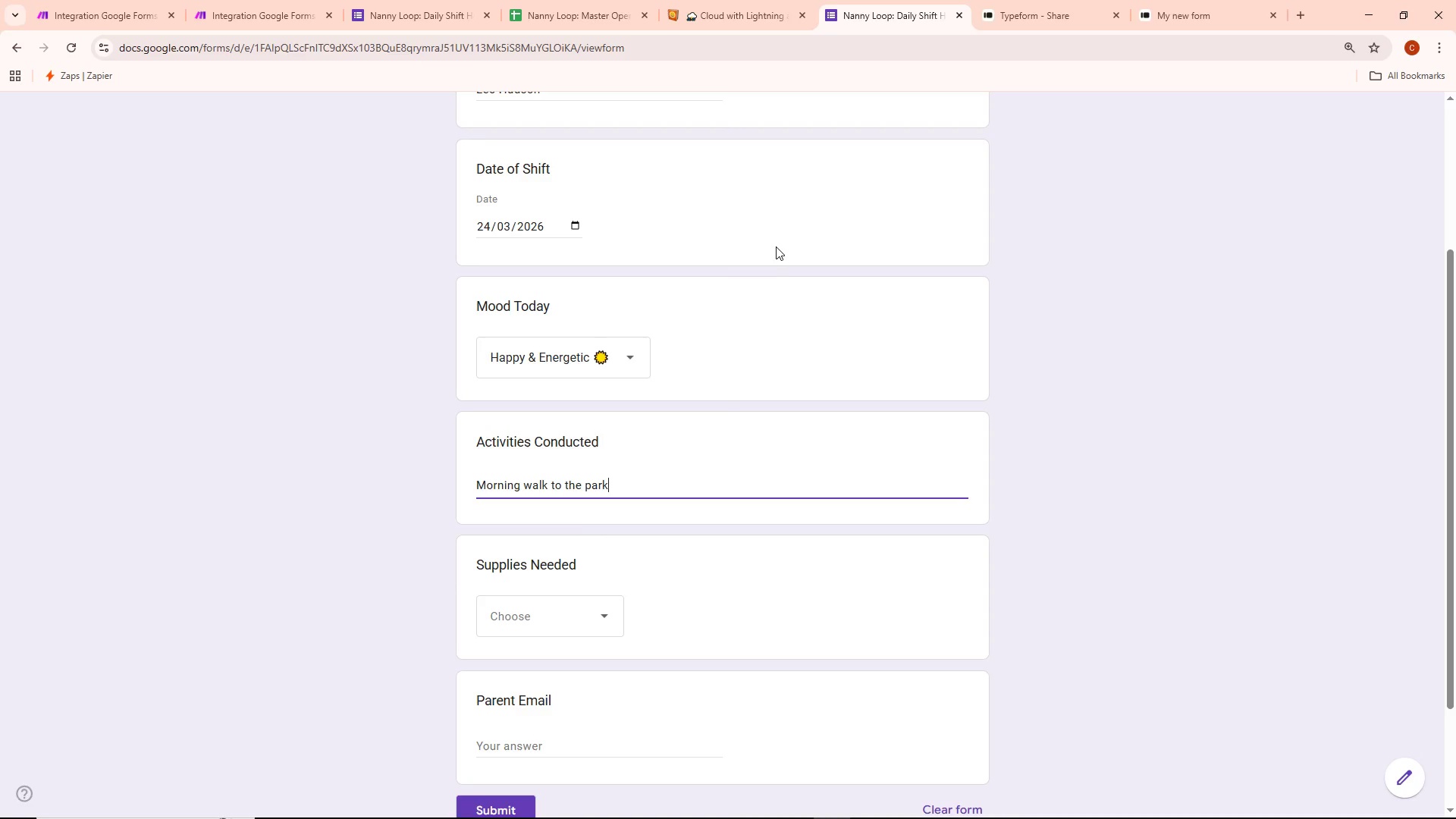 
wait(8.44)
 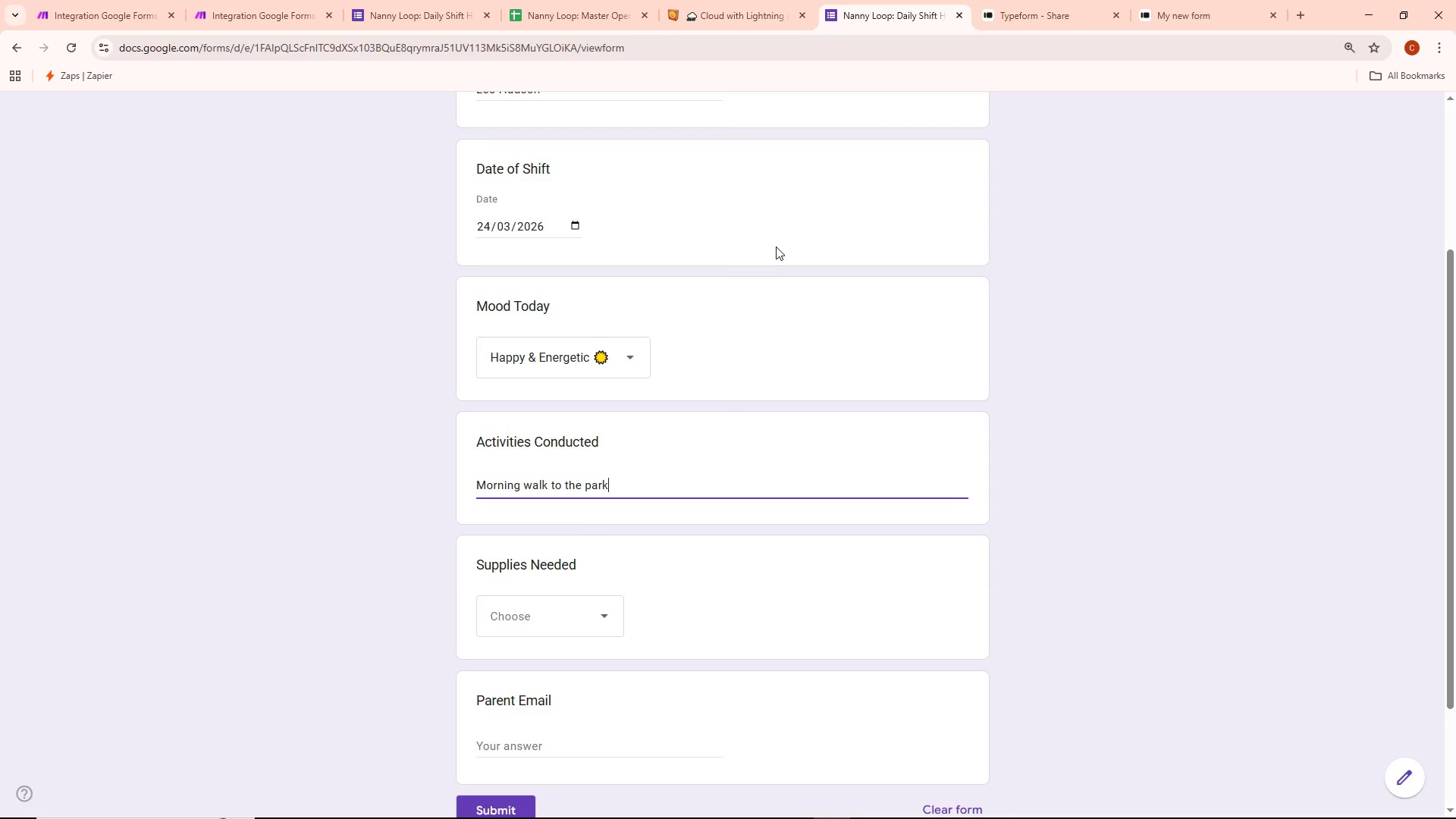 
type(, practiced alphabet tracing, and worked on water )
key(Backspace)
type(color paointing)
 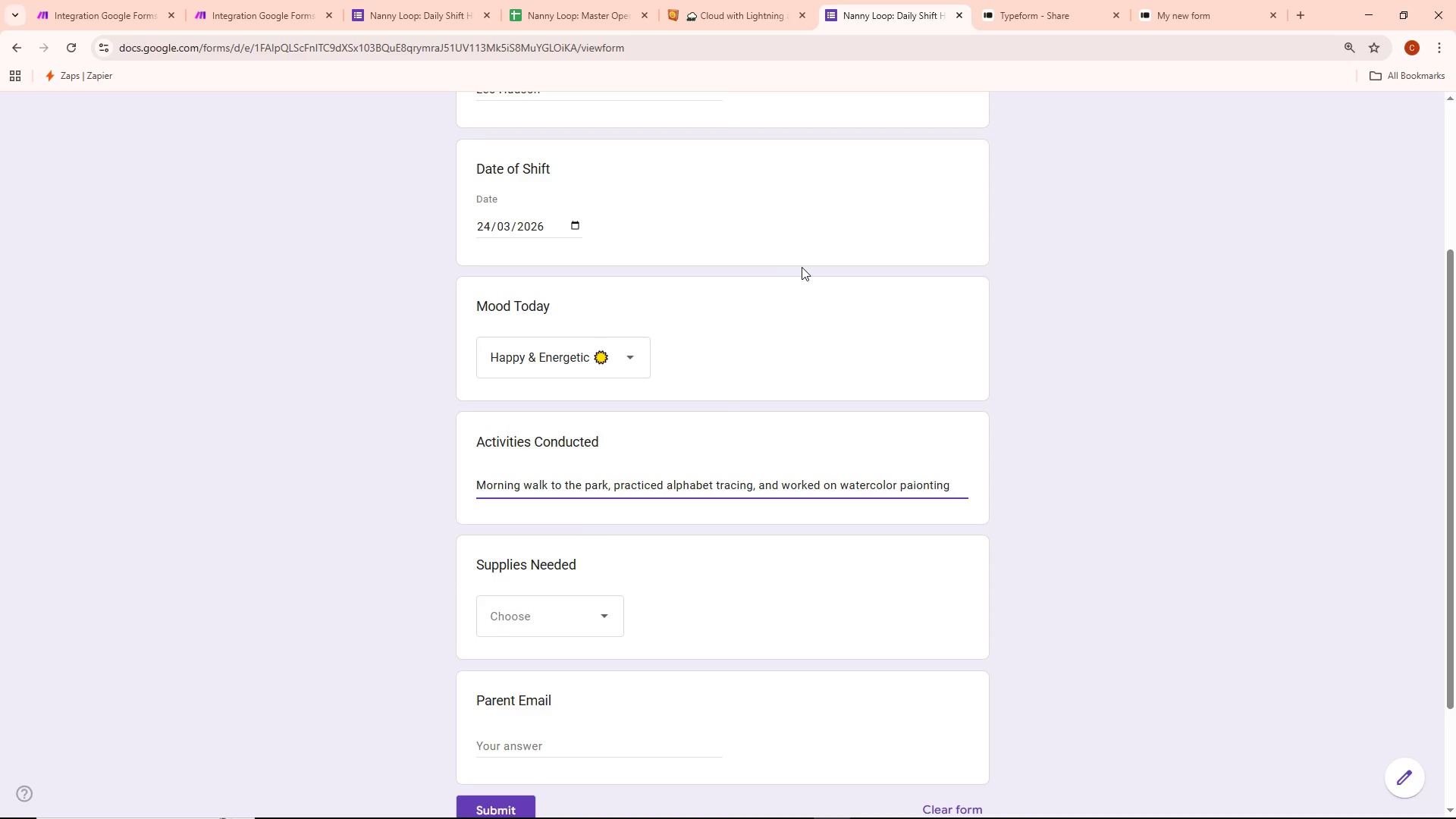 
key(Control+ControlLeft)
 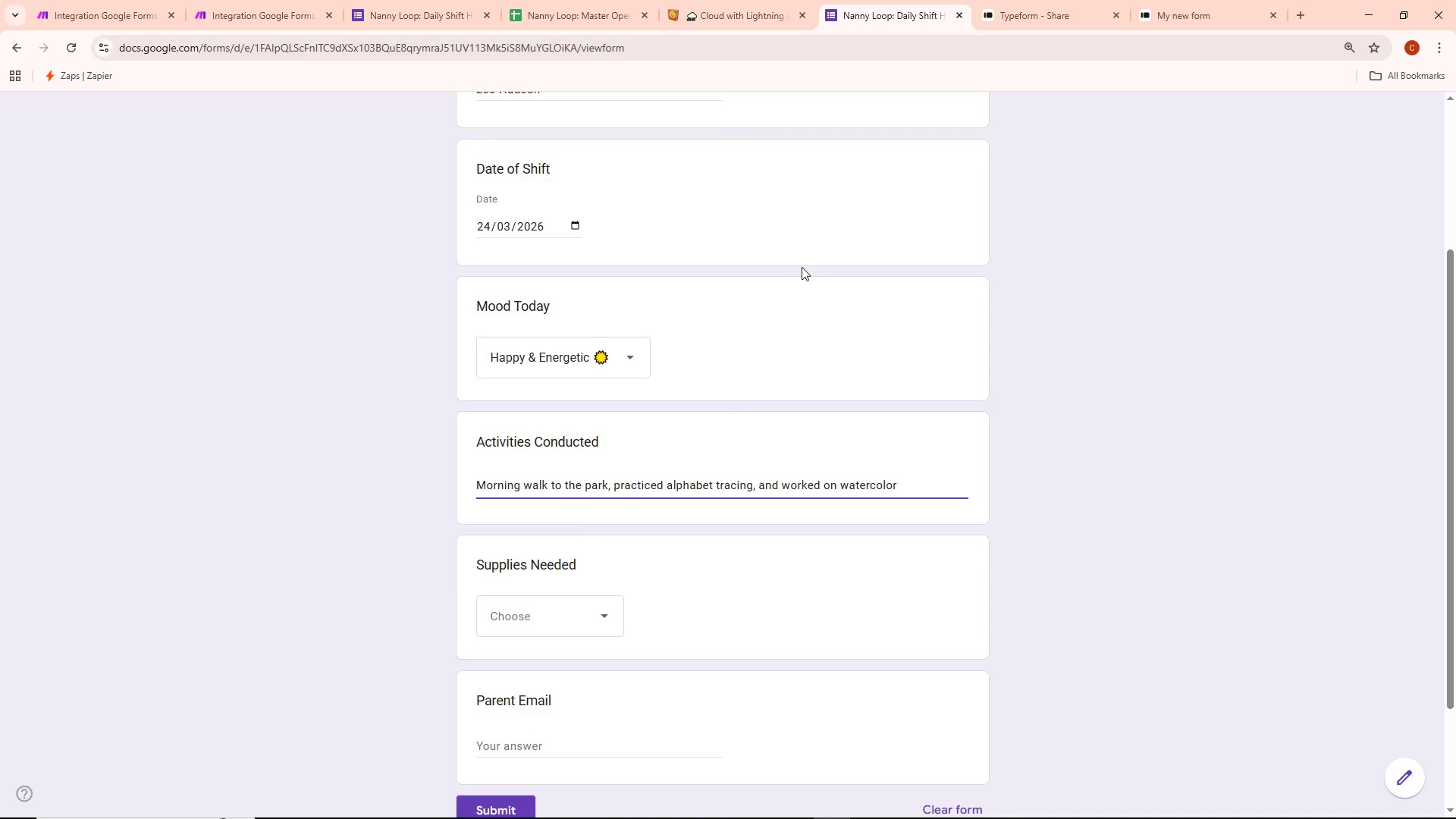 
key(Control+Backspace)
 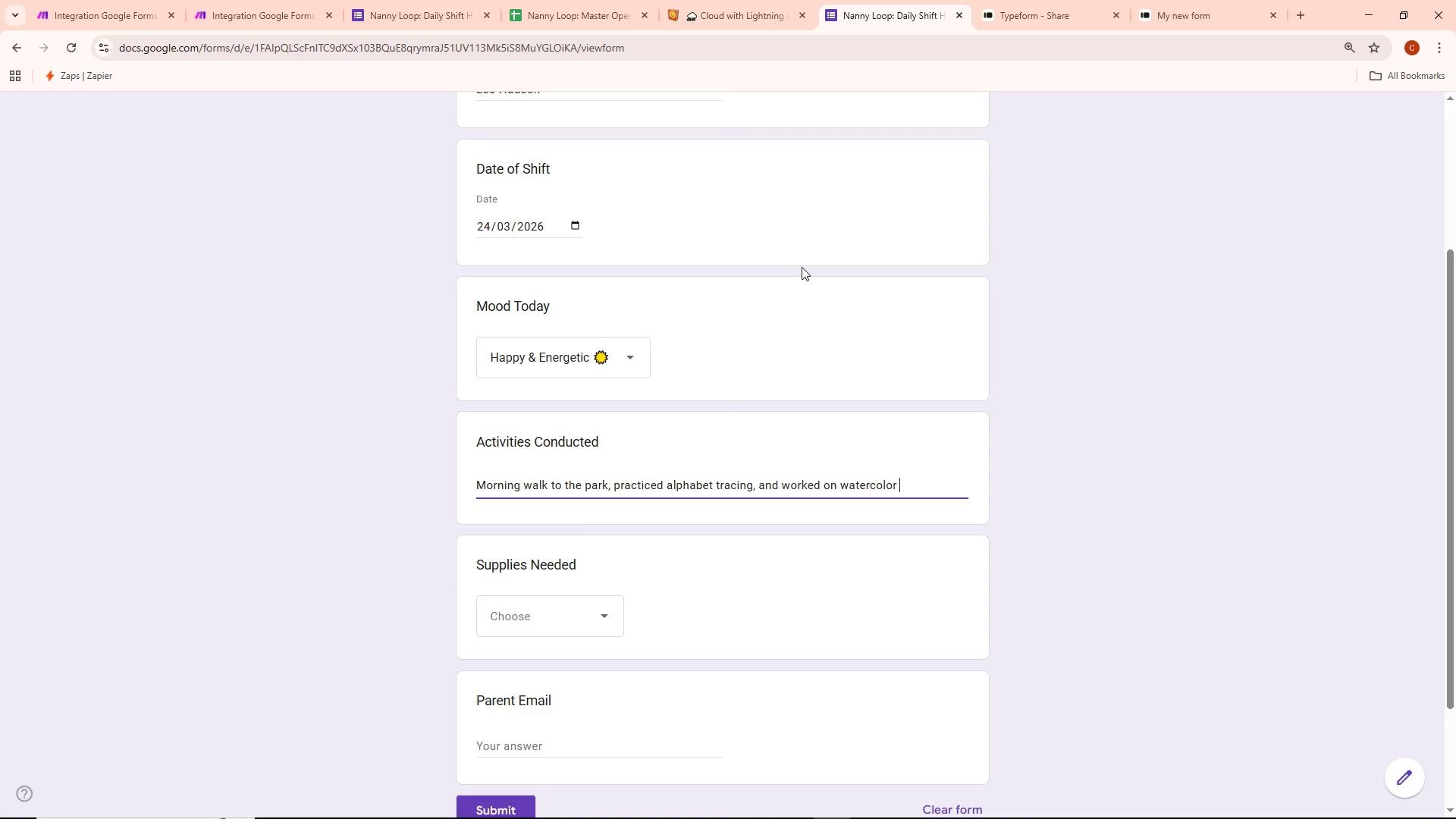 
type(painting)
 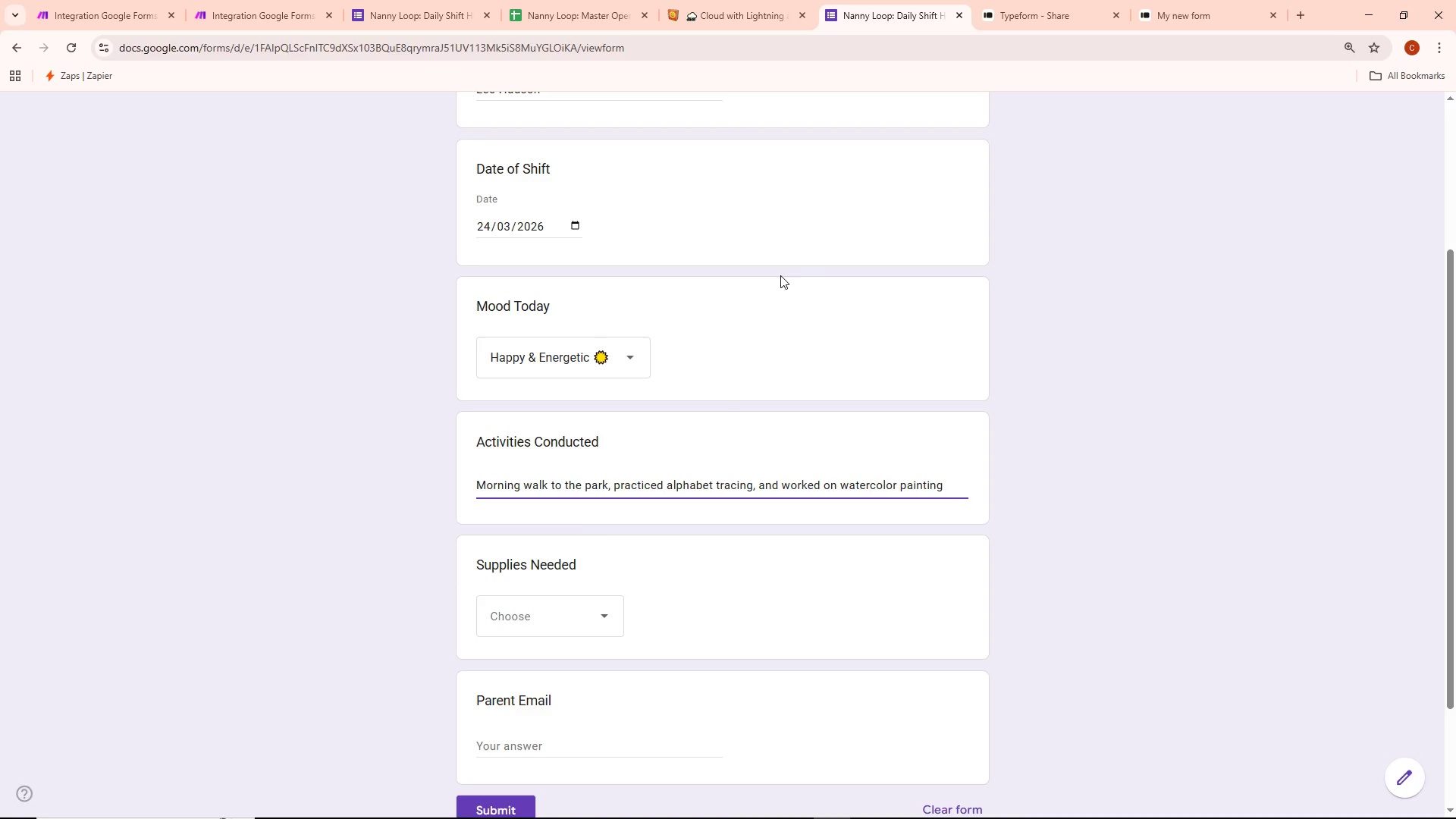 
double_click([535, 616])
 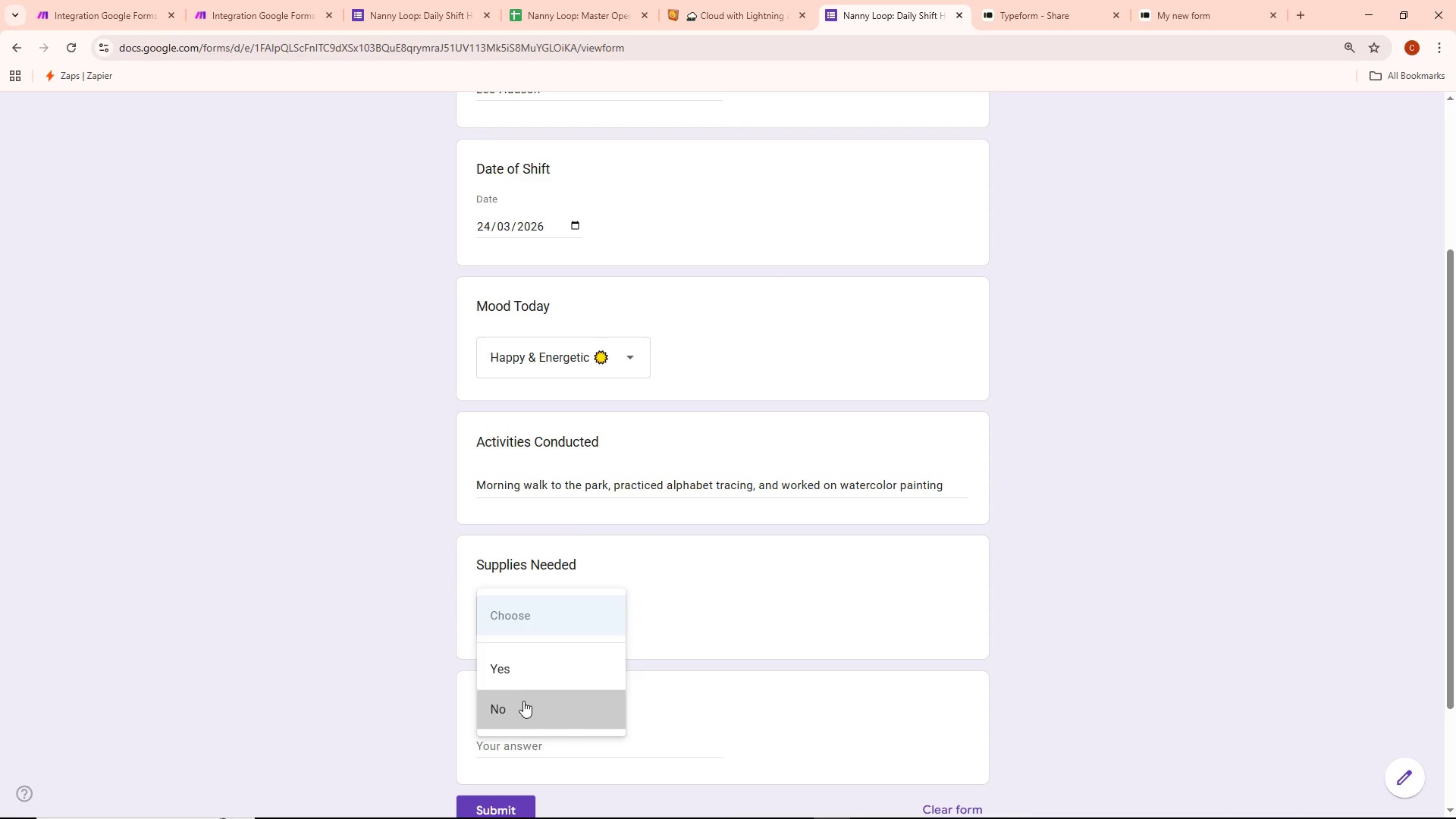 
scroll: coordinate [608, 616], scroll_direction: down, amount: 3.0
 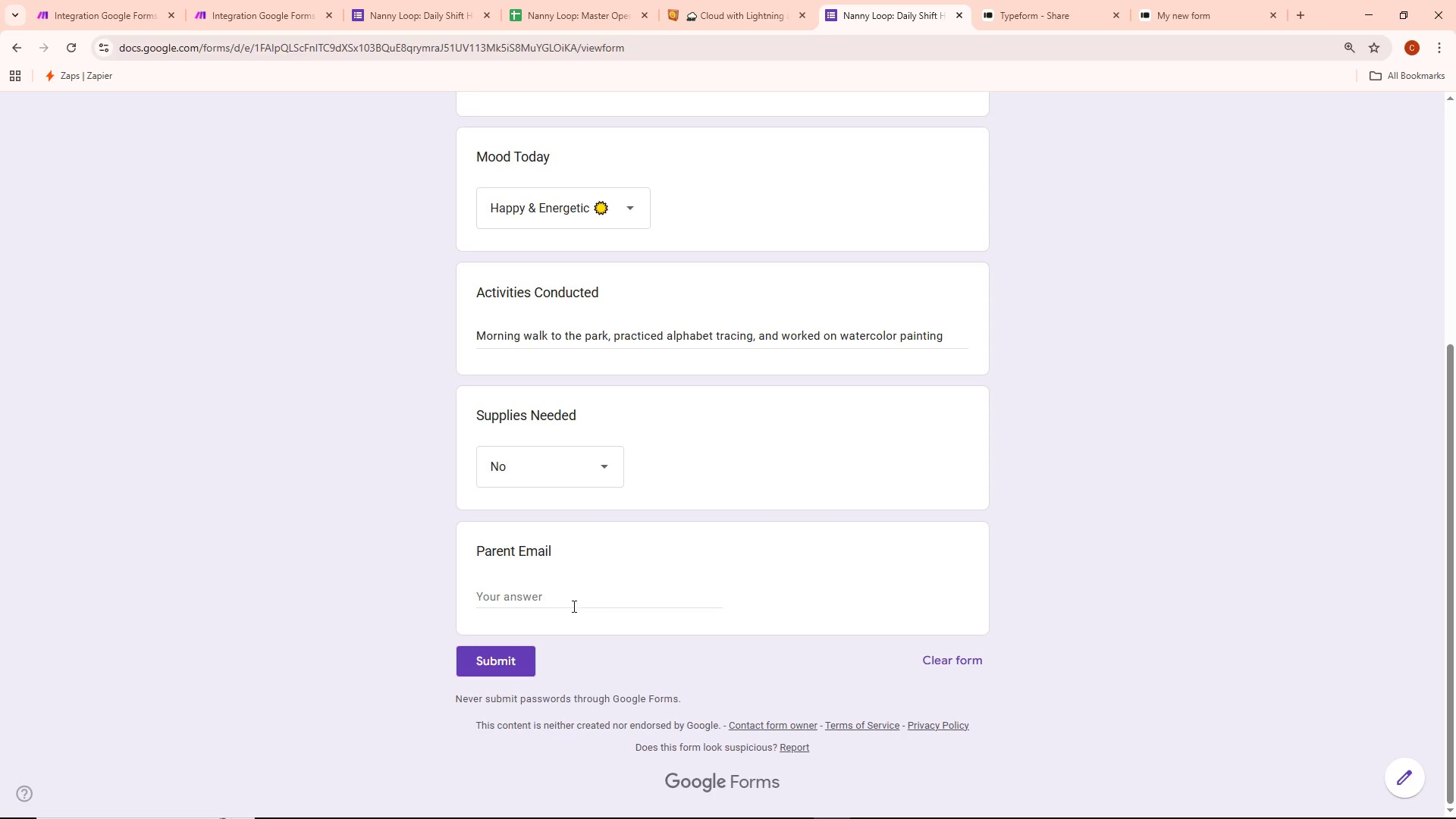 
left_click([545, 605])
 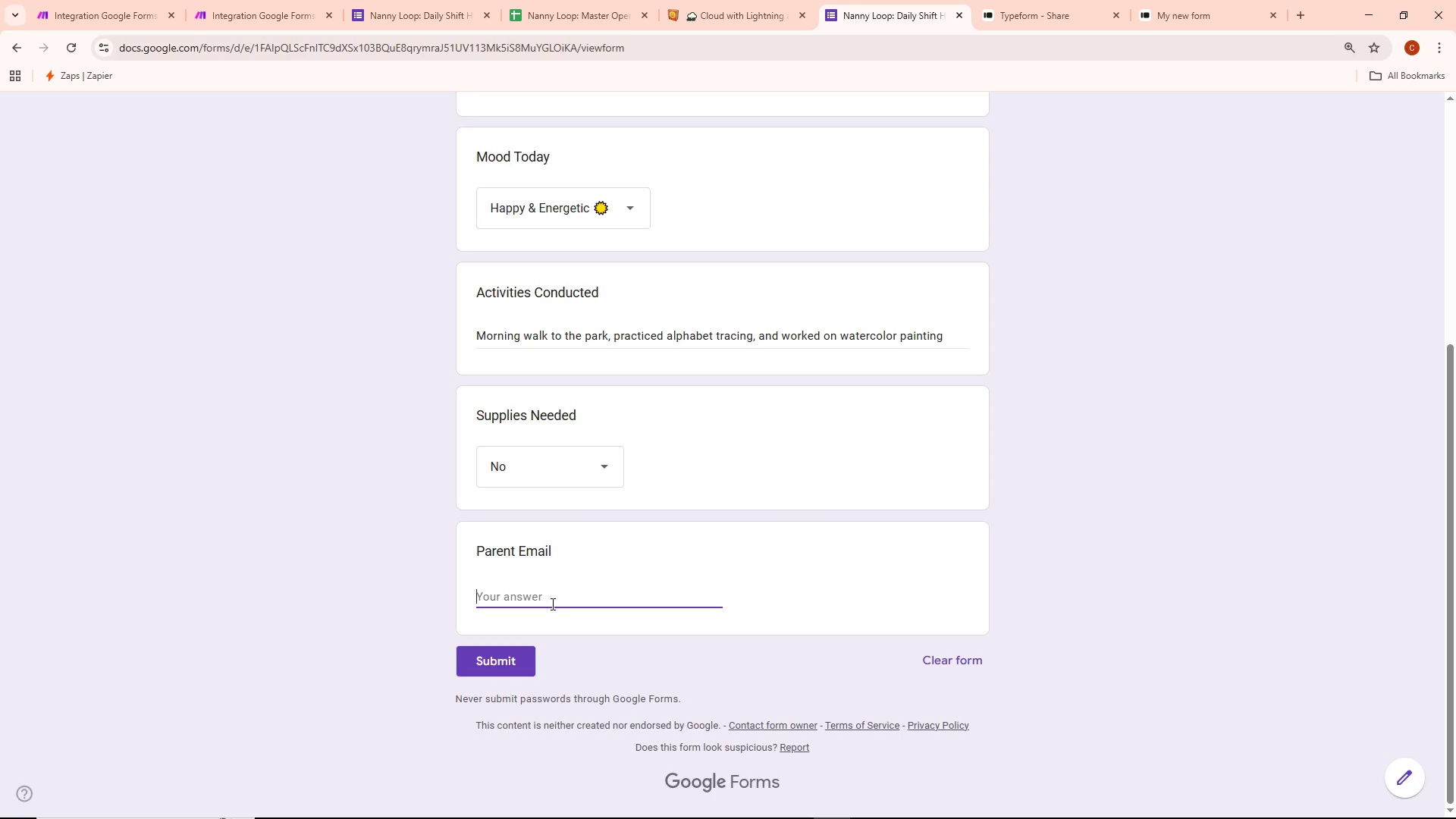 
type(harryhudson@email.com)
 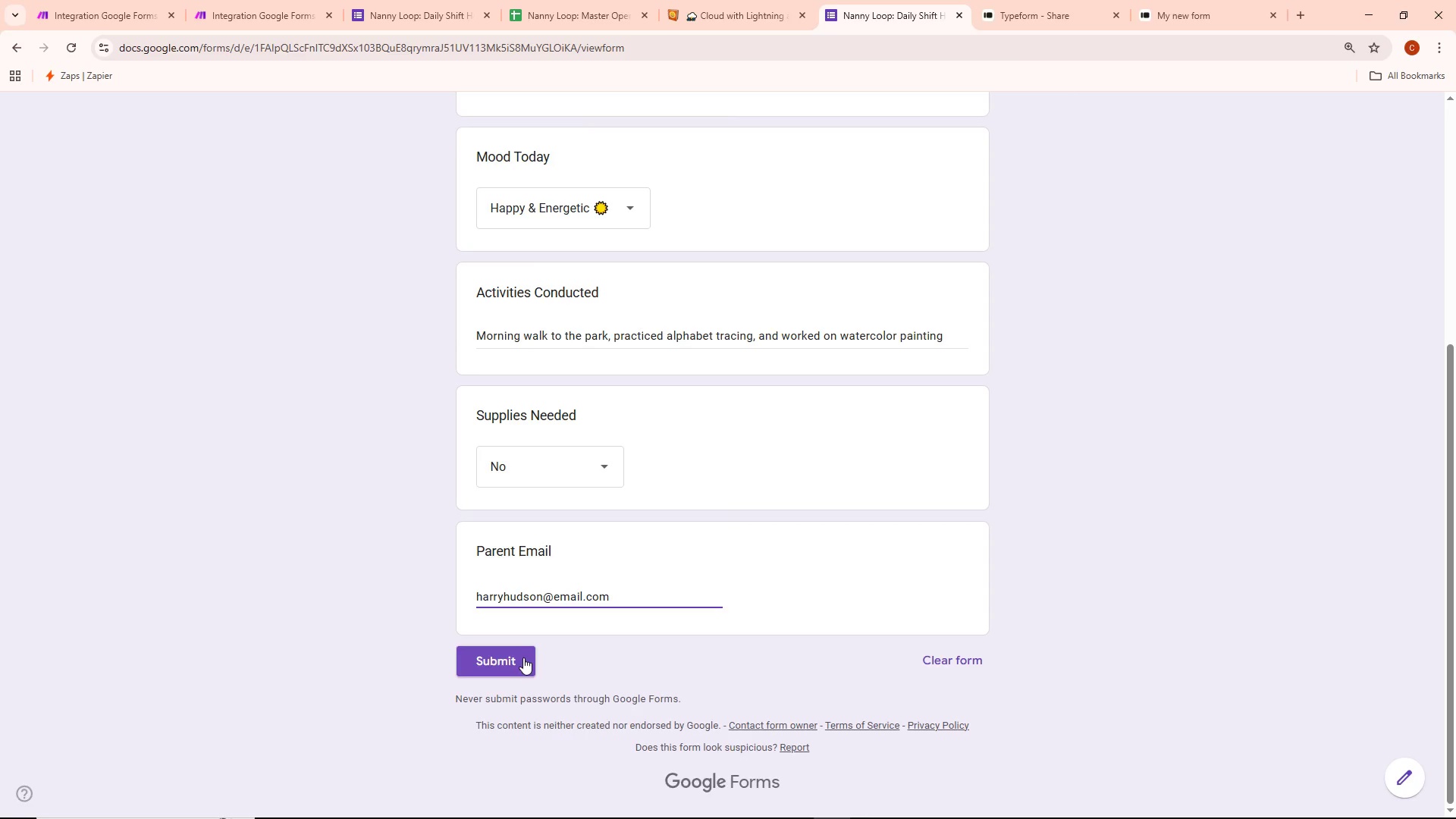 
left_click([520, 663])
 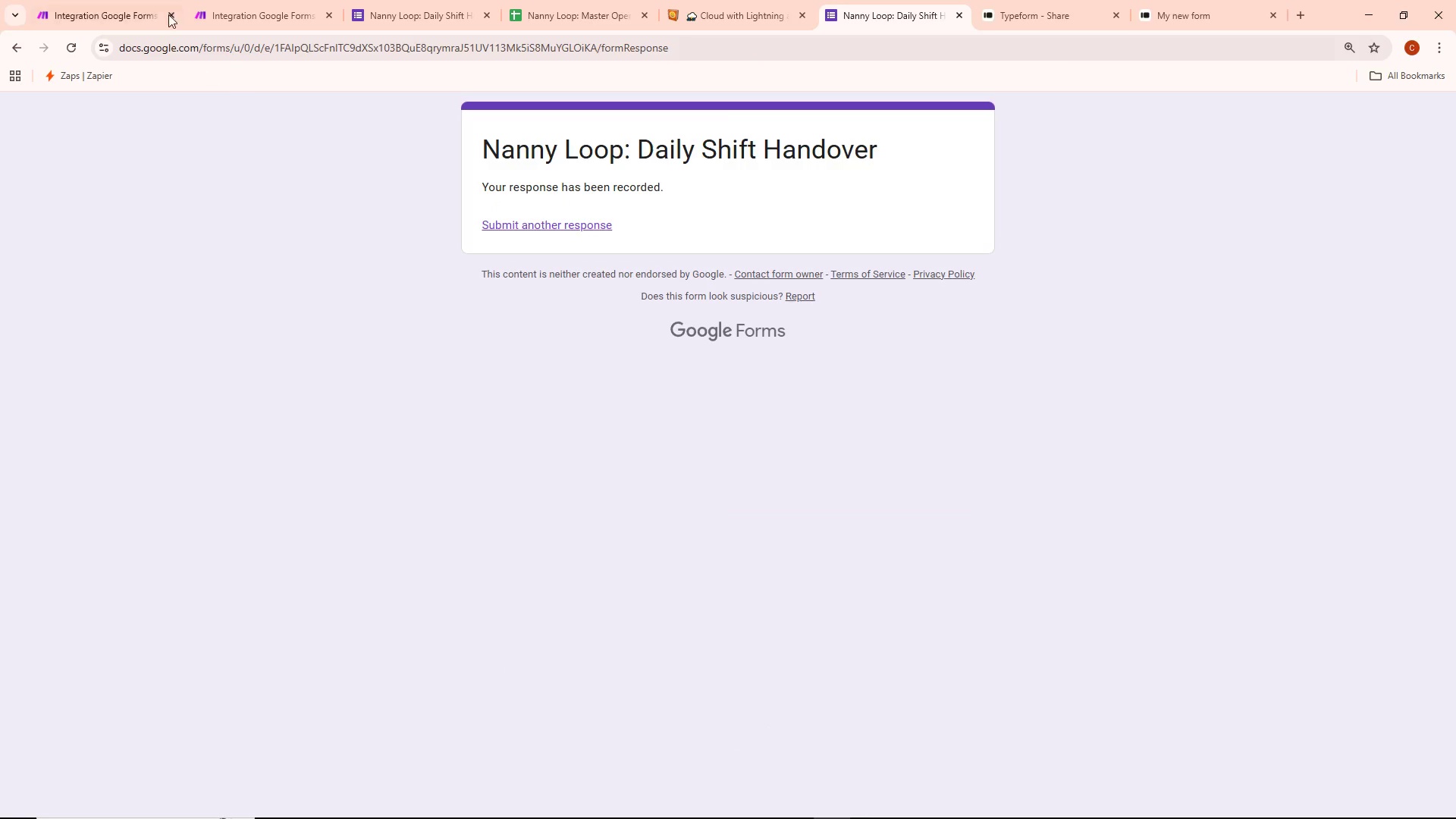 
left_click([149, 0])
 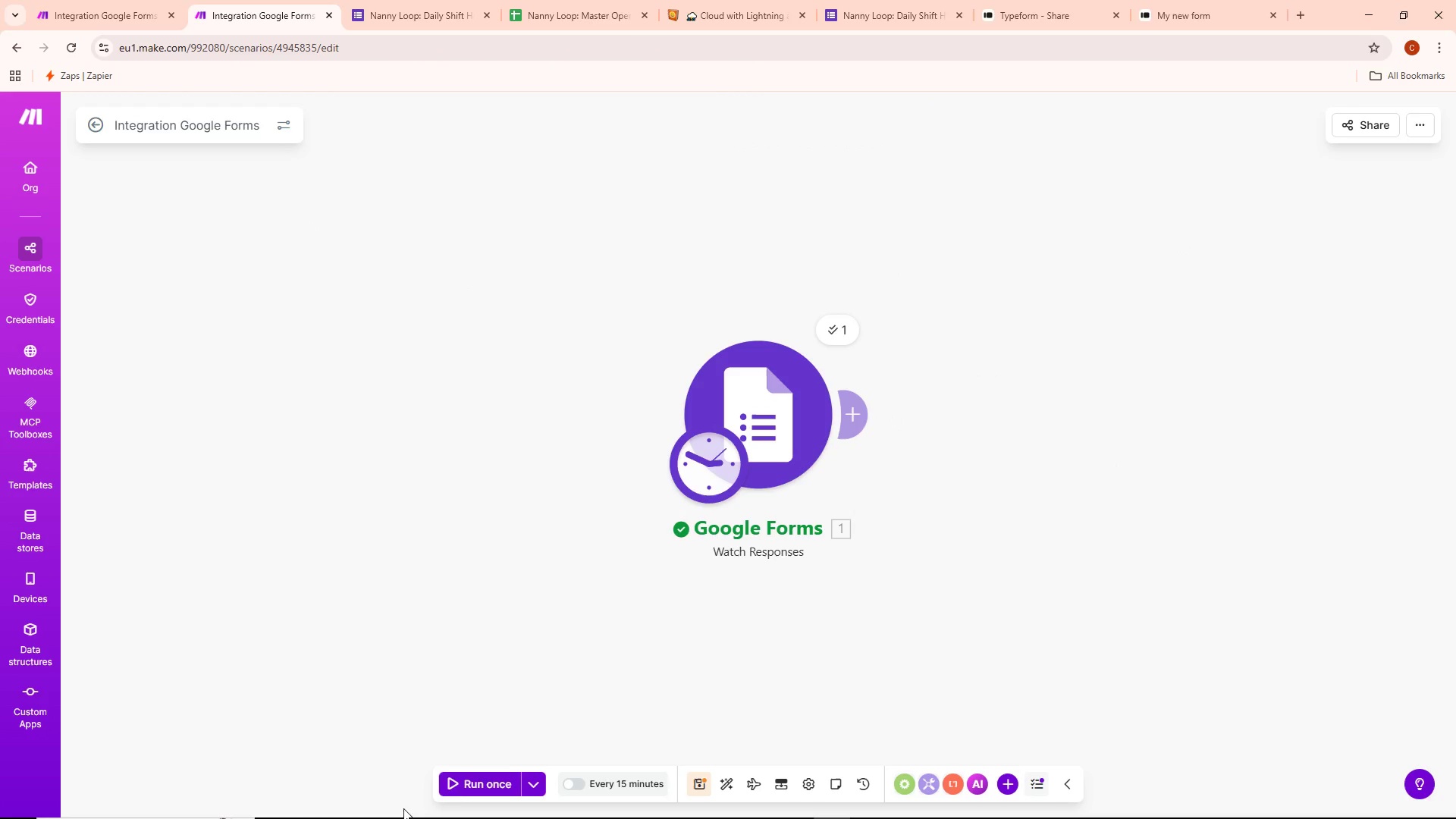 
left_click([502, 779])
 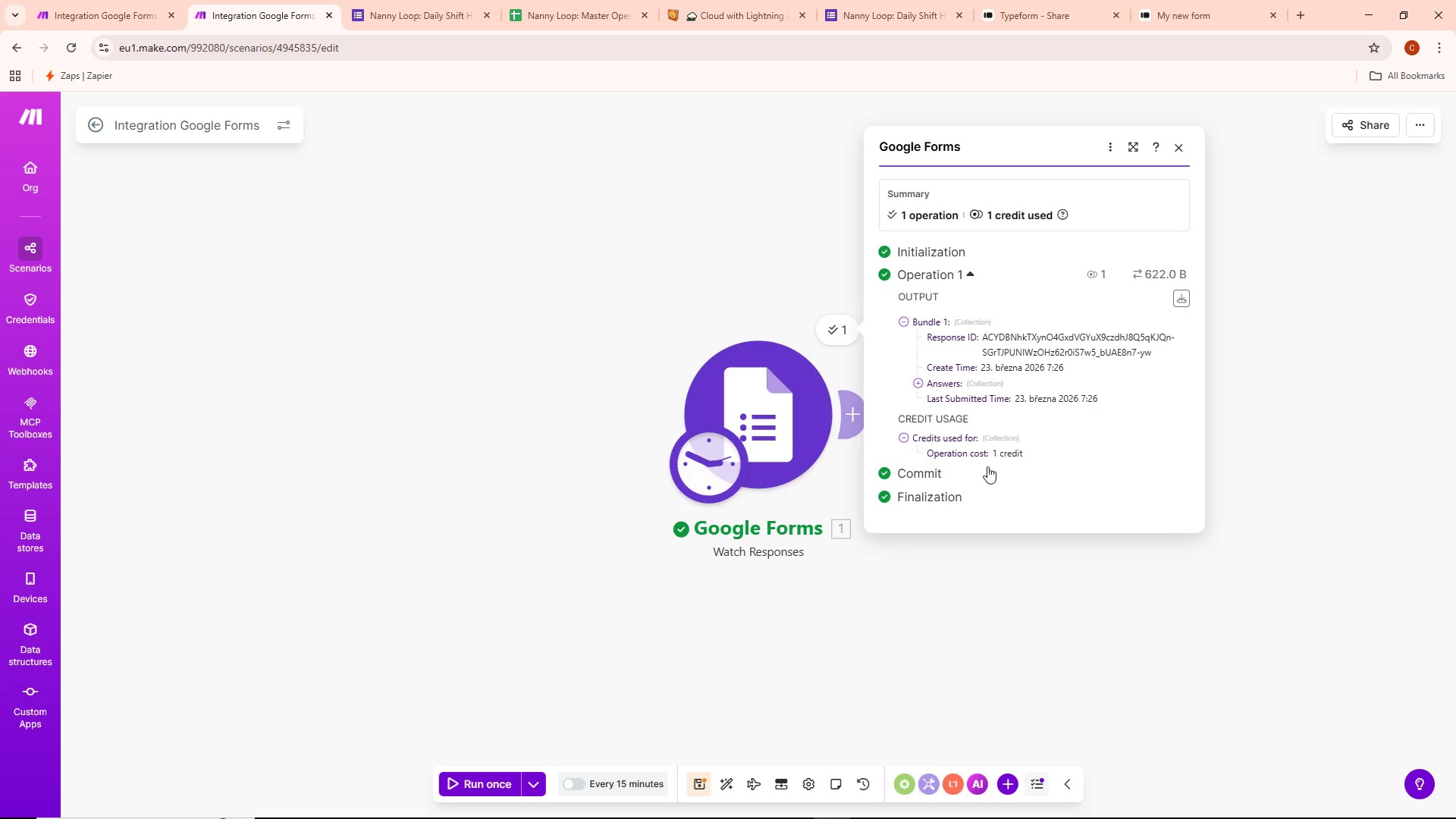 
left_click([987, 384])
 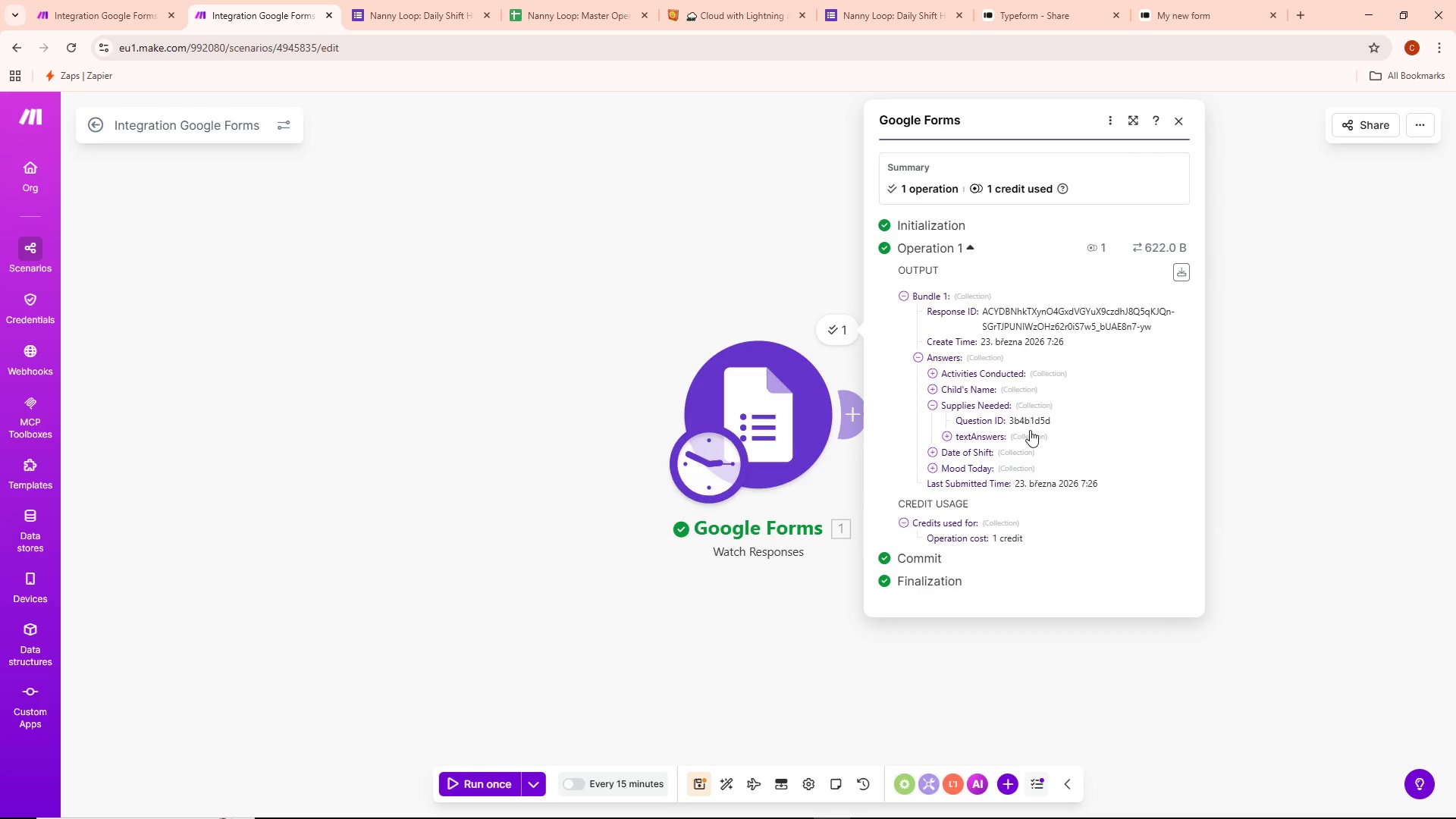 
left_click([1031, 441])
 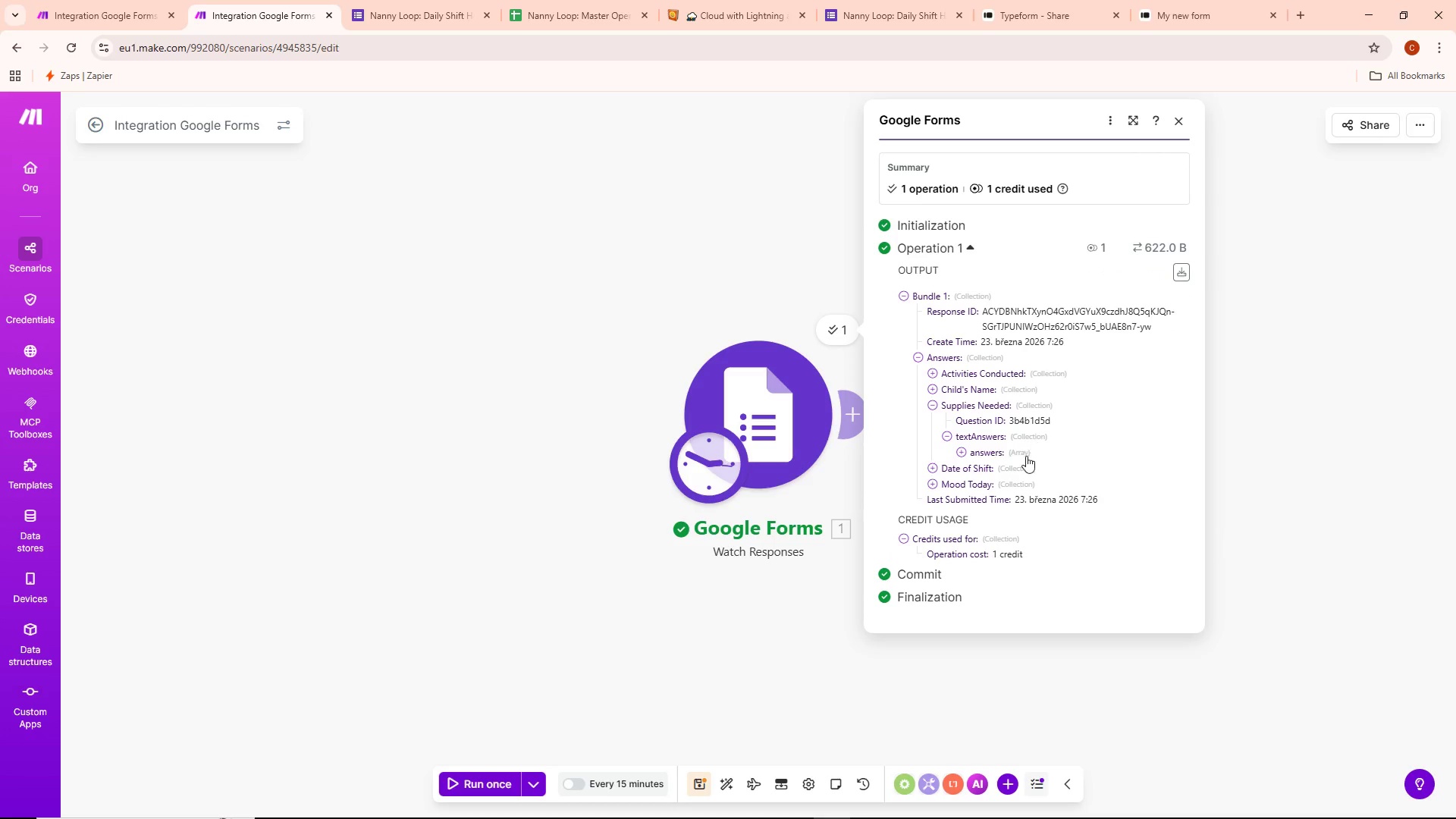 
left_click([1025, 457])
 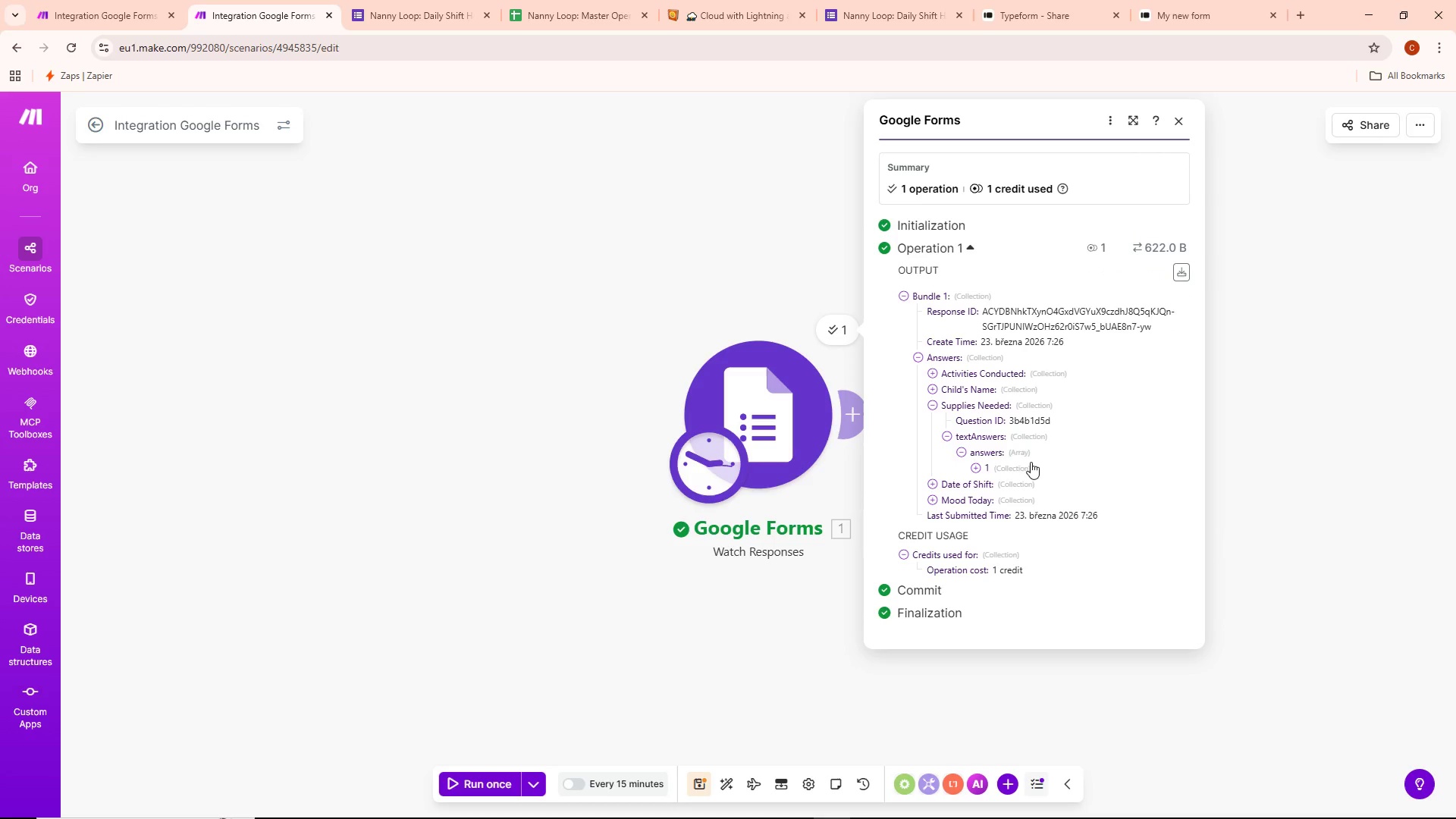 
left_click([1023, 468])
 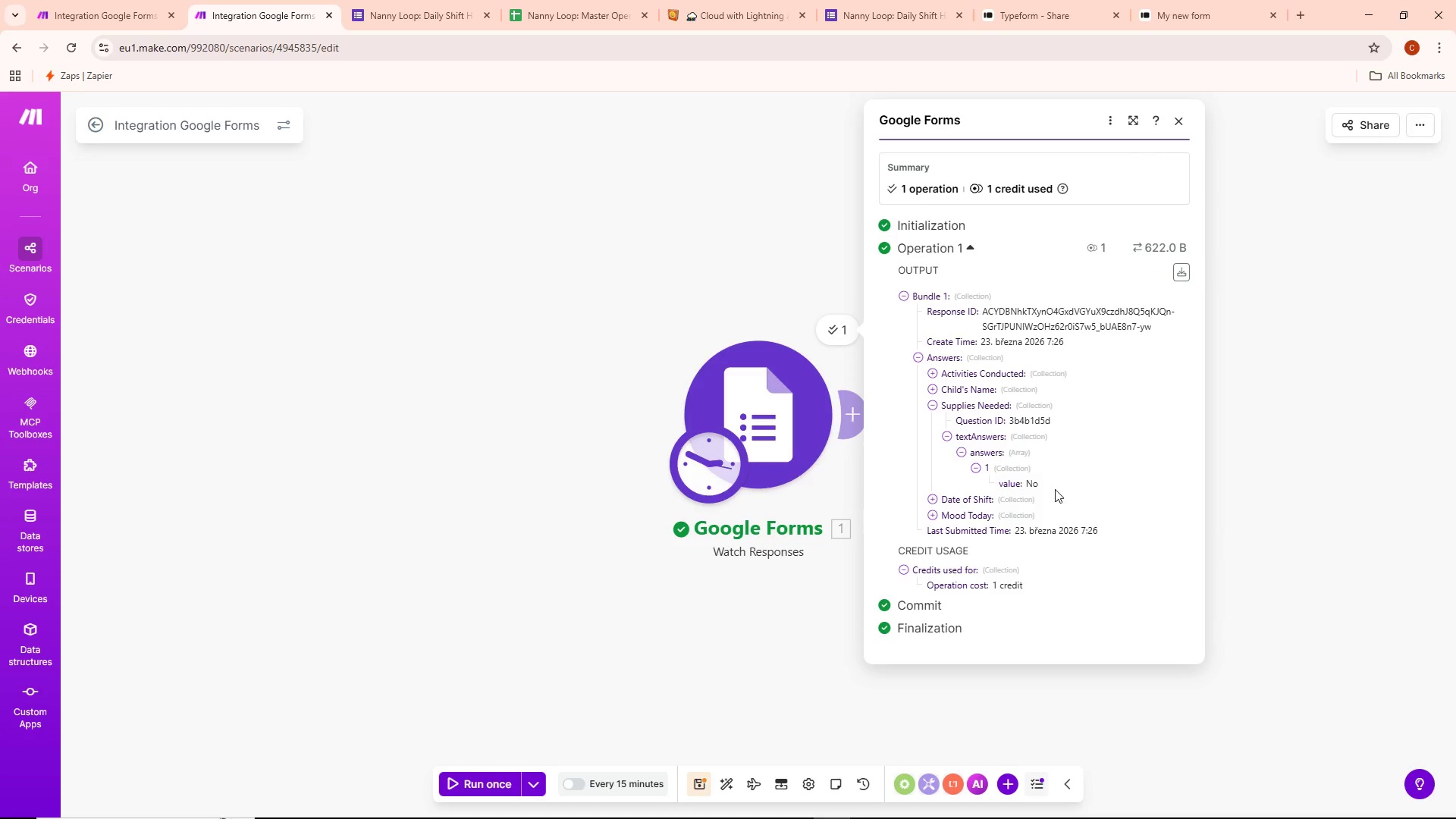 
left_click([1028, 495])
 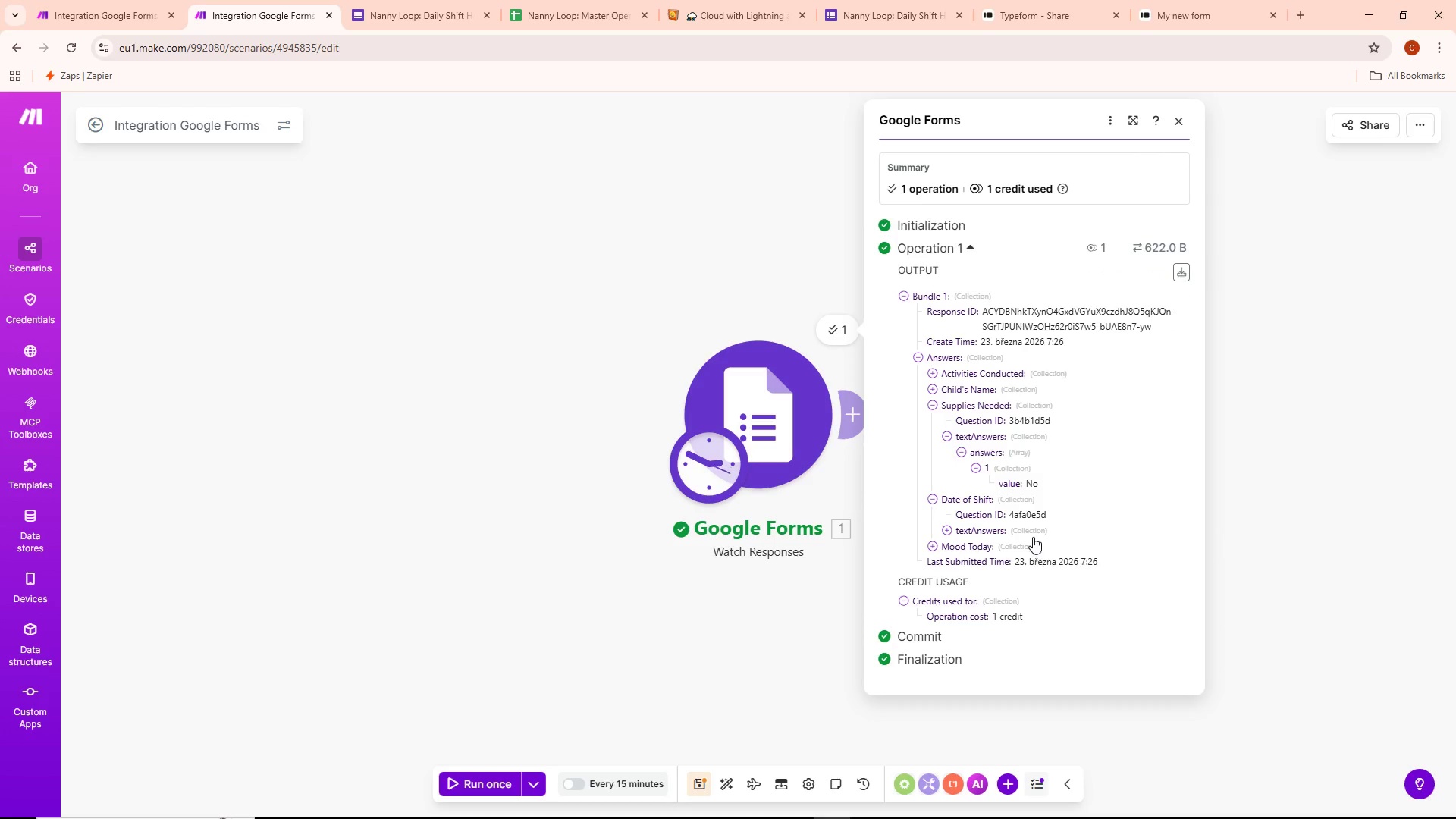 
left_click([1032, 531])
 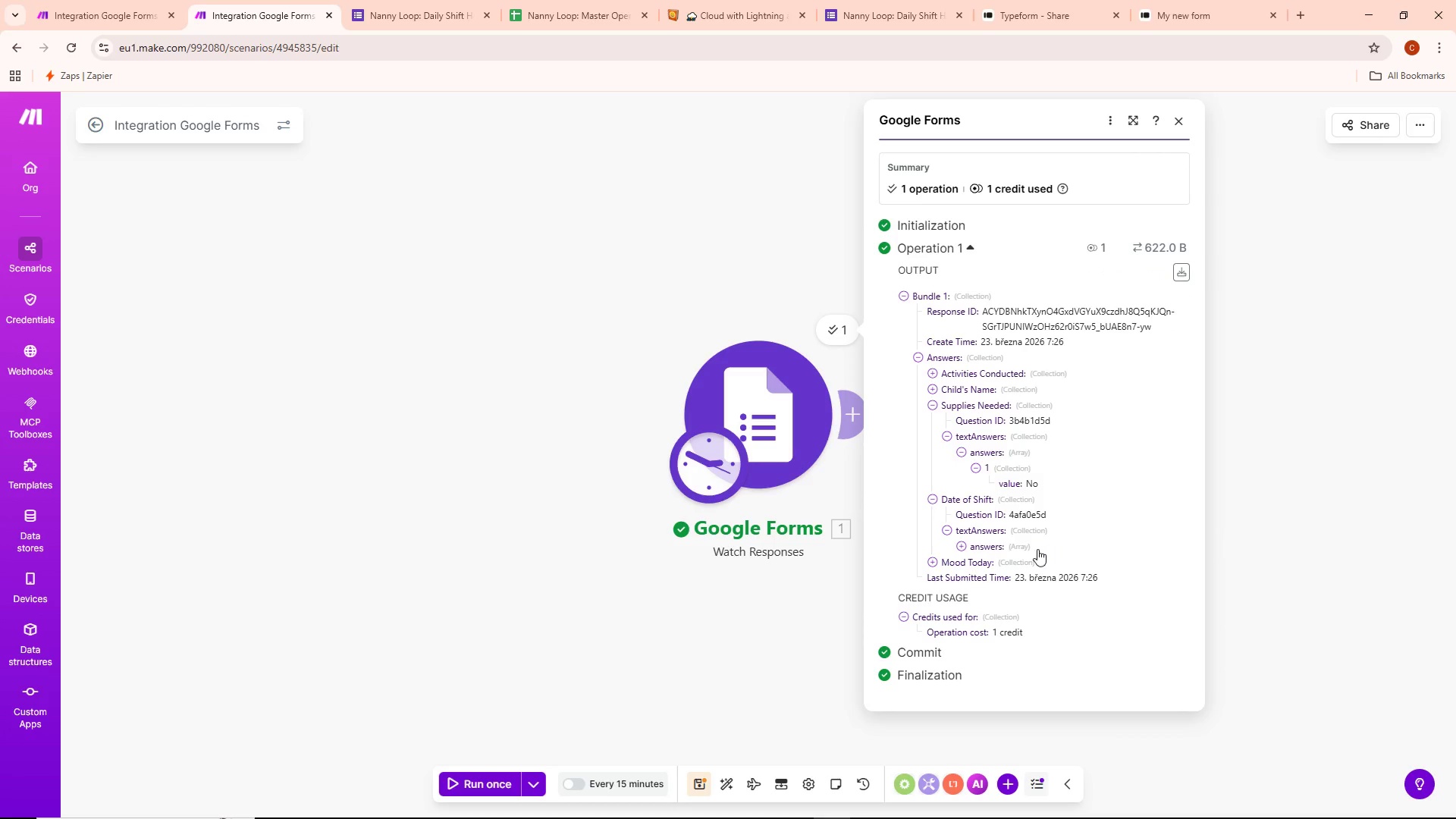 
left_click([1022, 545])
 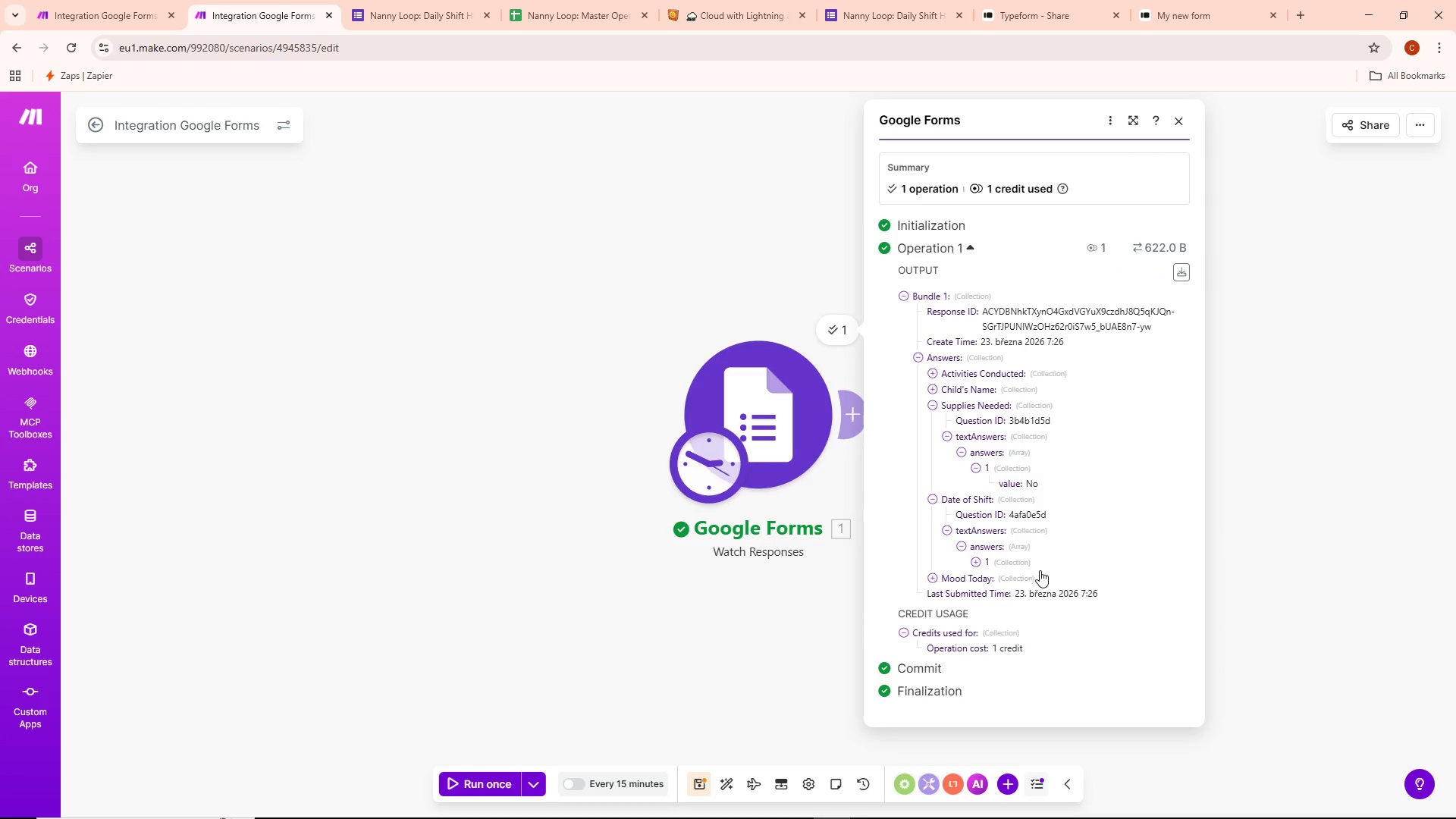 
left_click([1025, 566])
 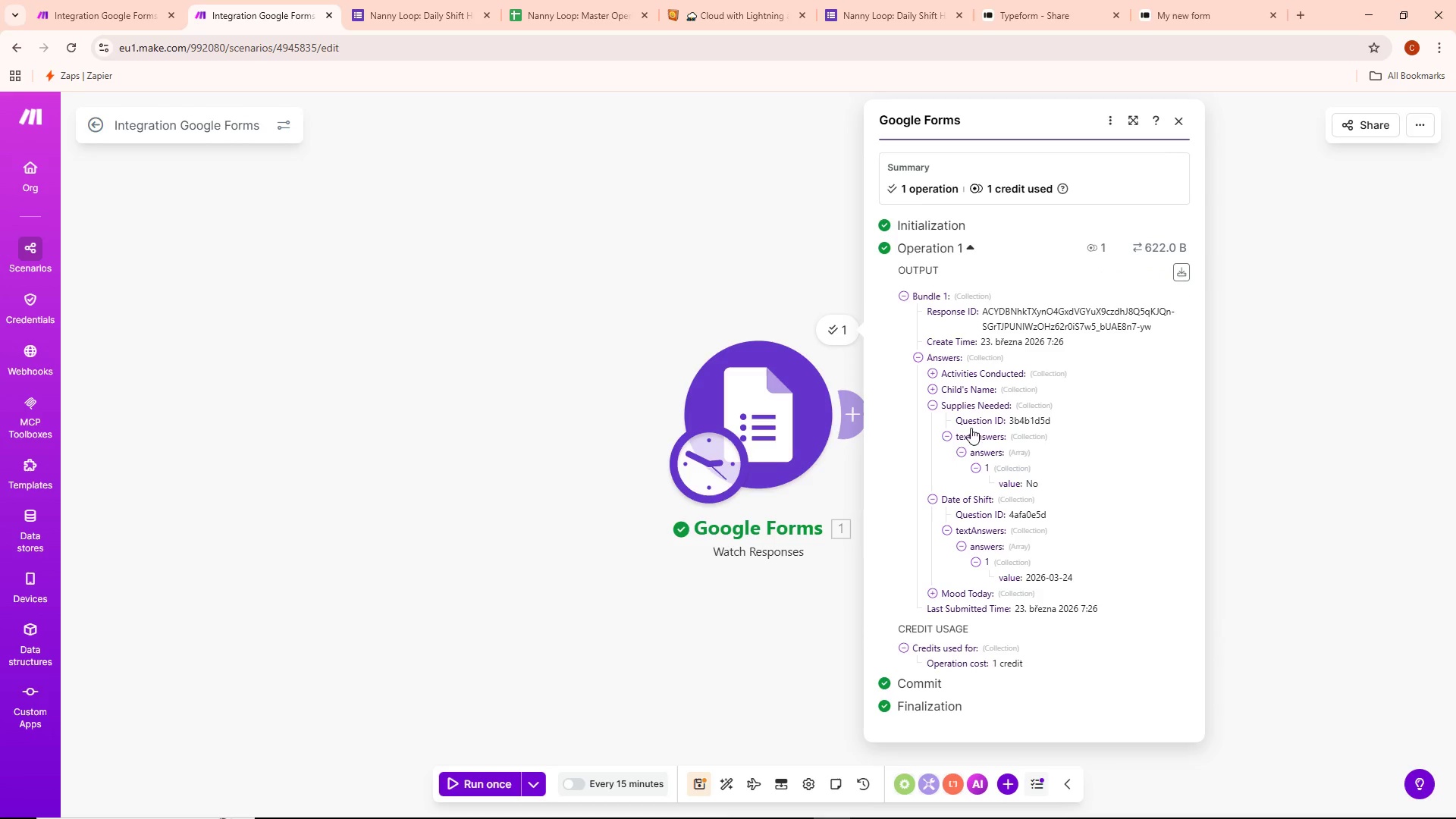 
left_click([684, 420])
 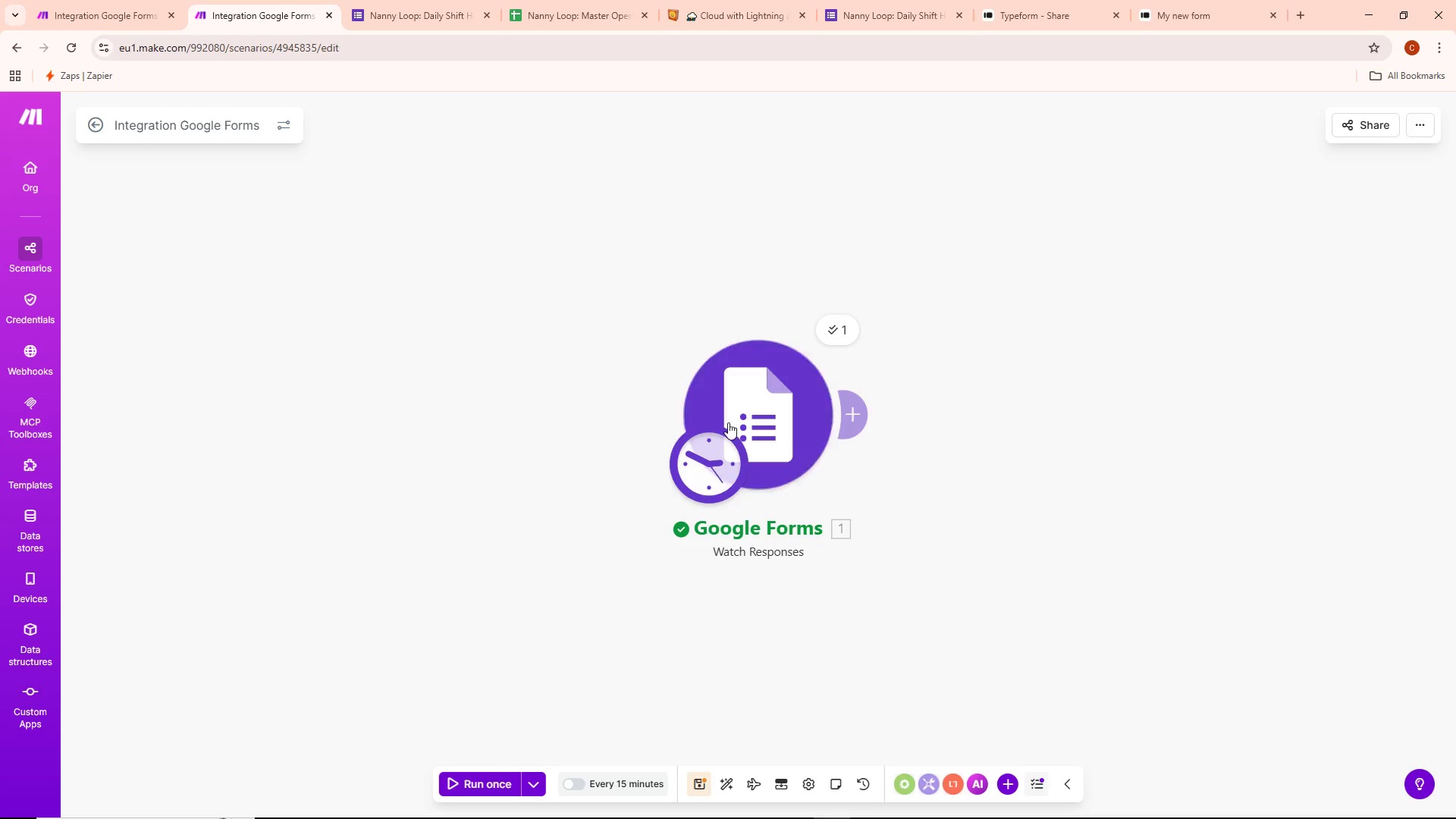 
double_click([729, 422])
 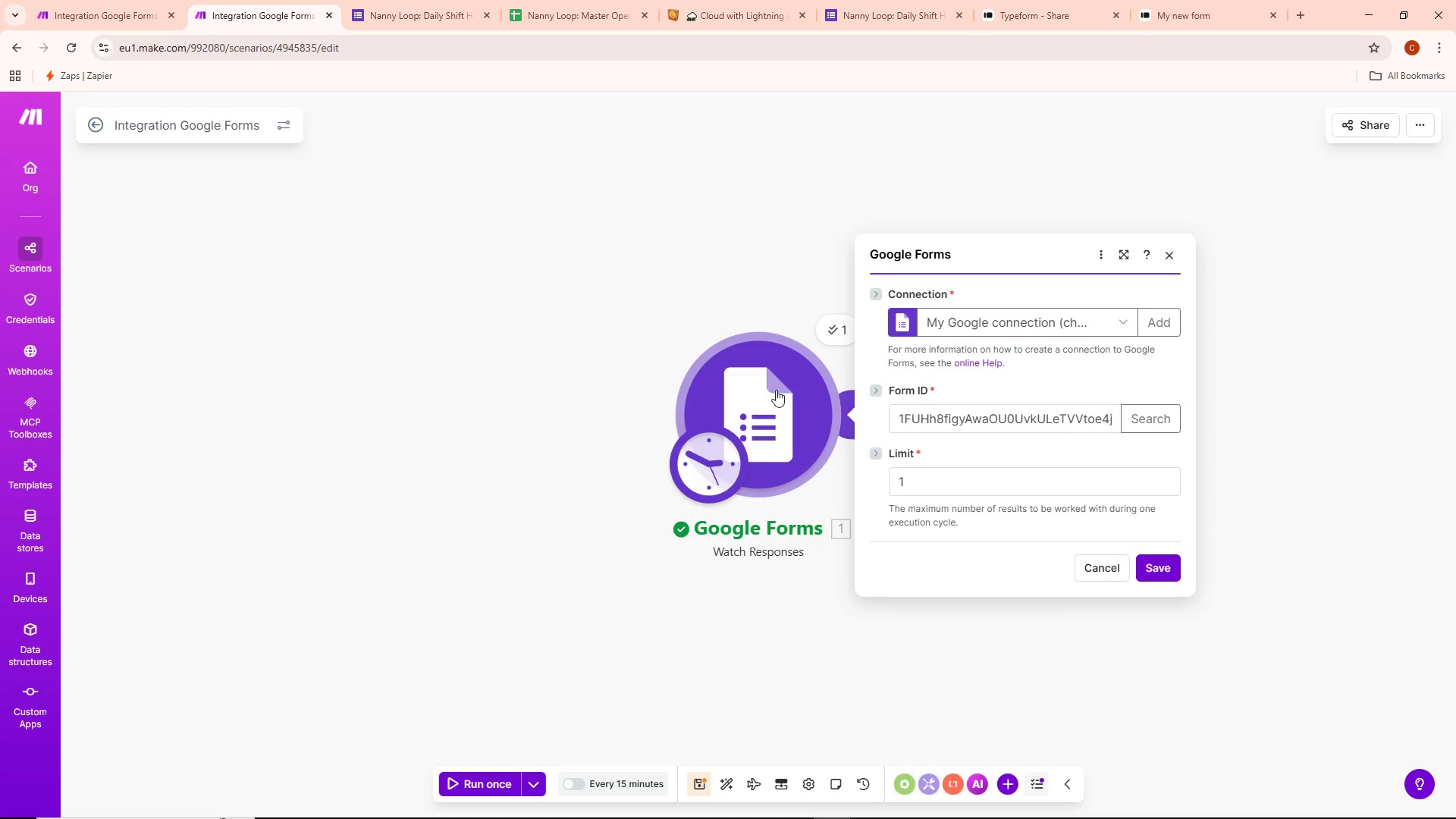 
double_click([846, 336])
 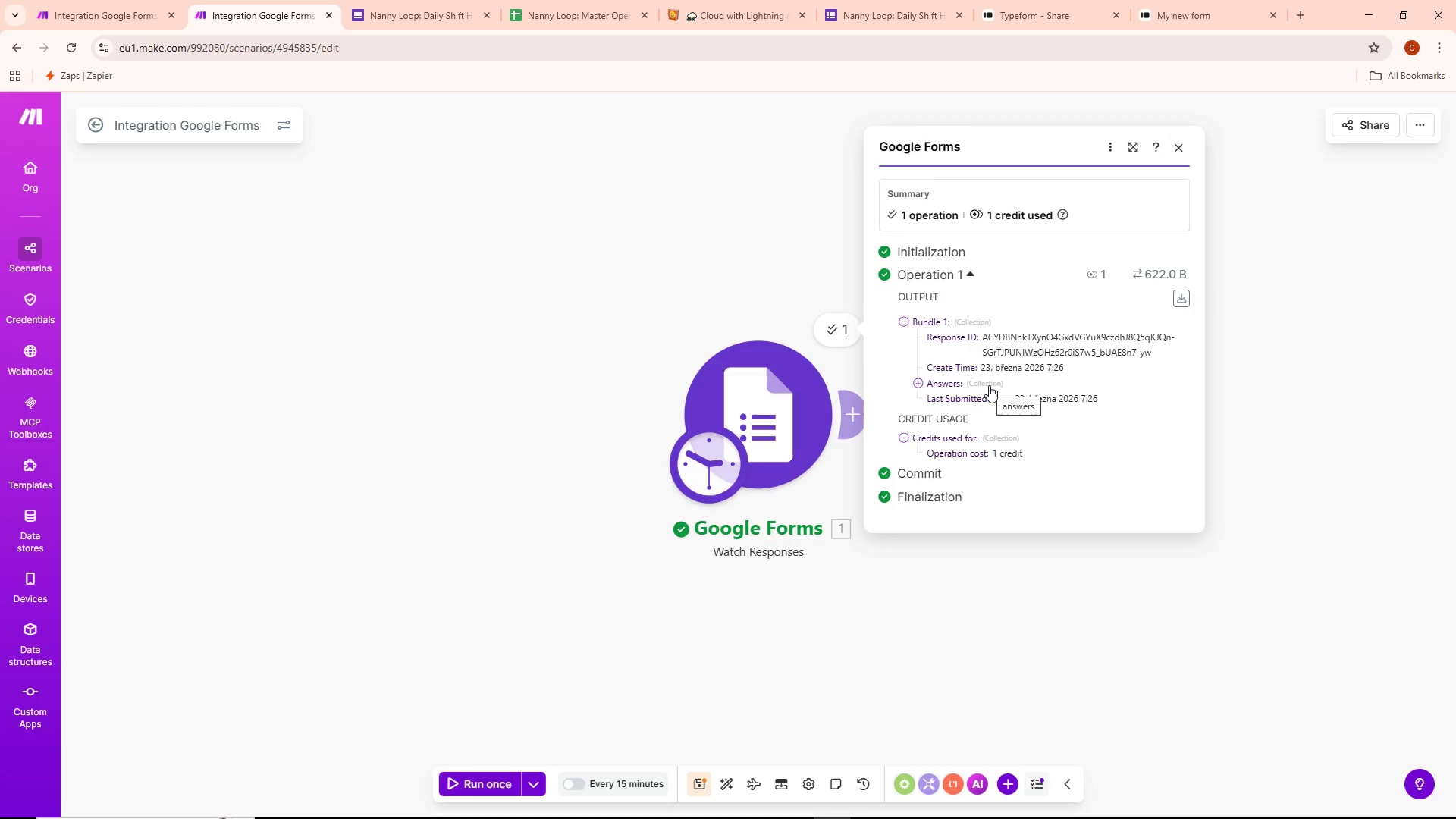 
left_click([1082, 2])
 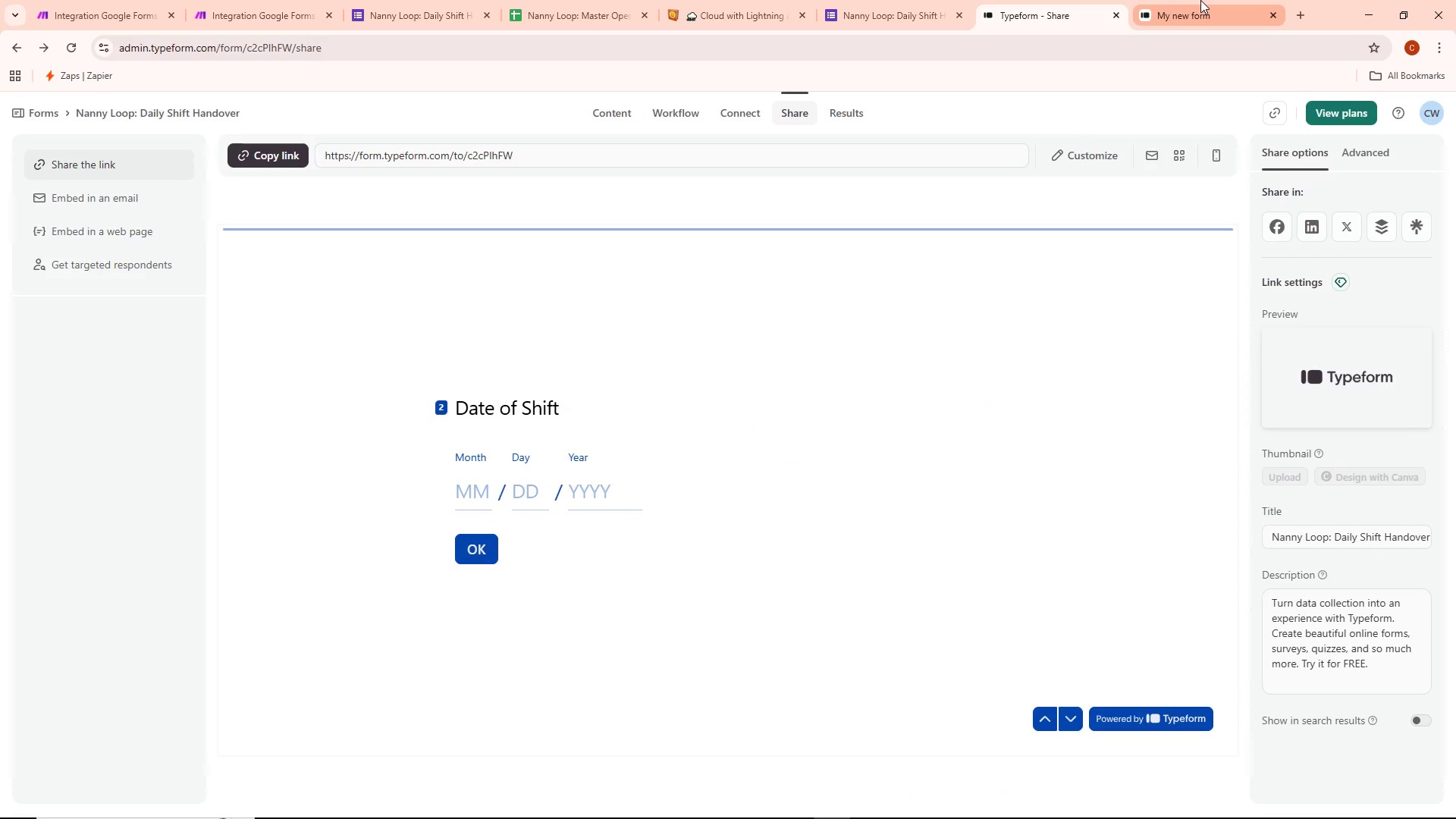 
left_click([1200, 0])
 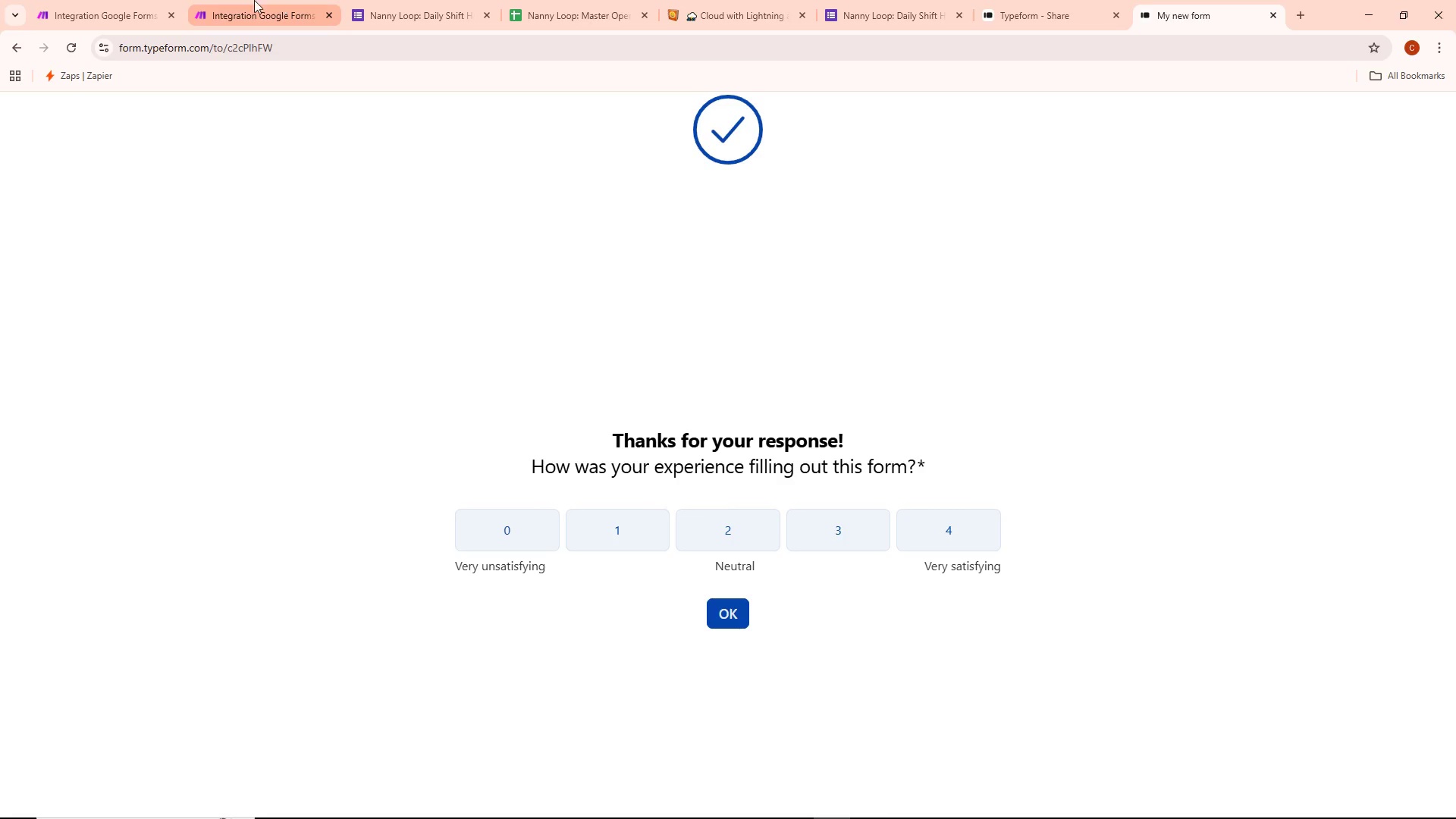 
left_click([80, 15])
 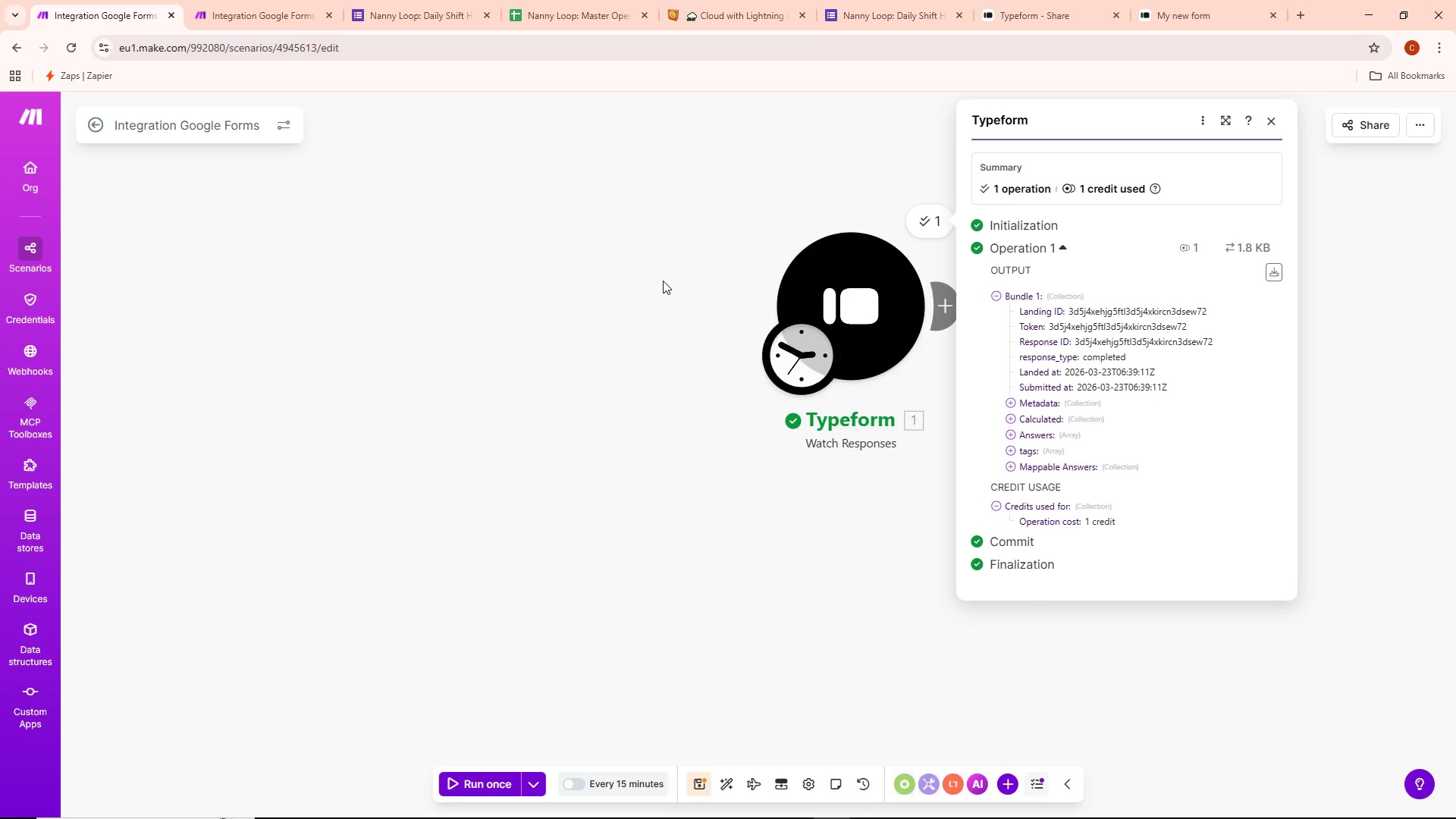 
left_click([505, 284])
 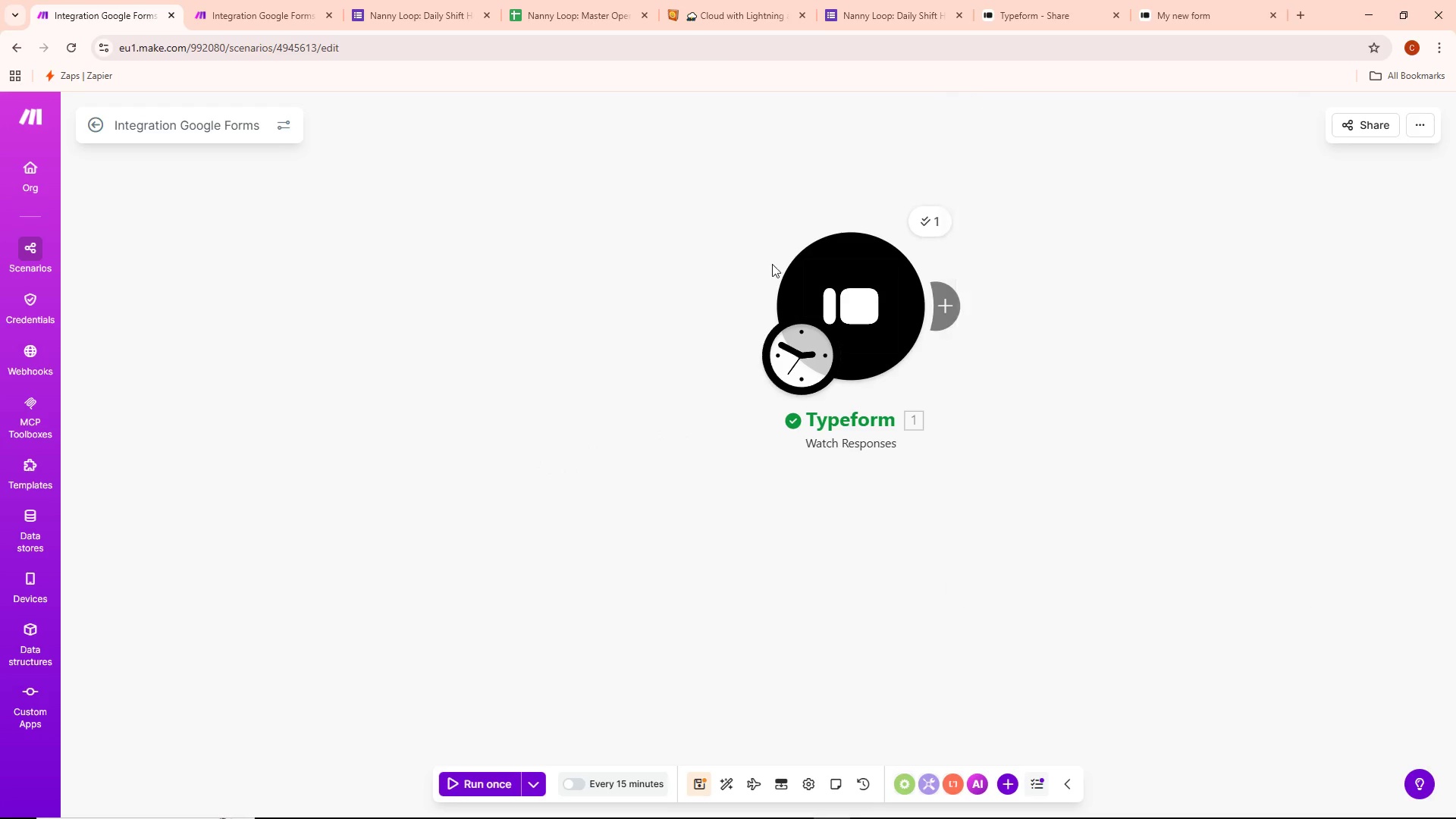 
right_click([773, 264])
 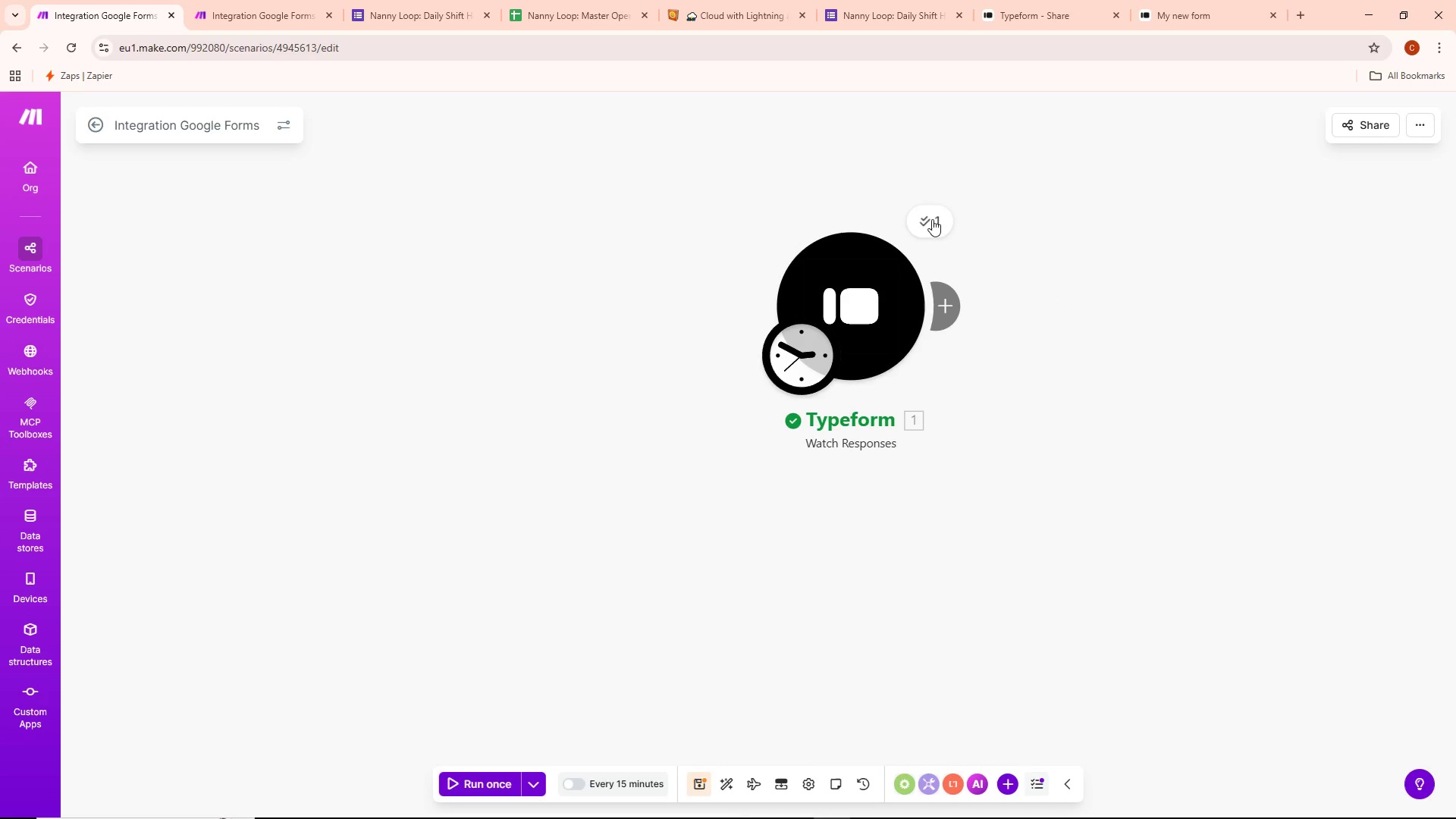 
scroll: coordinate [1032, 433], scroll_direction: down, amount: 1.0
 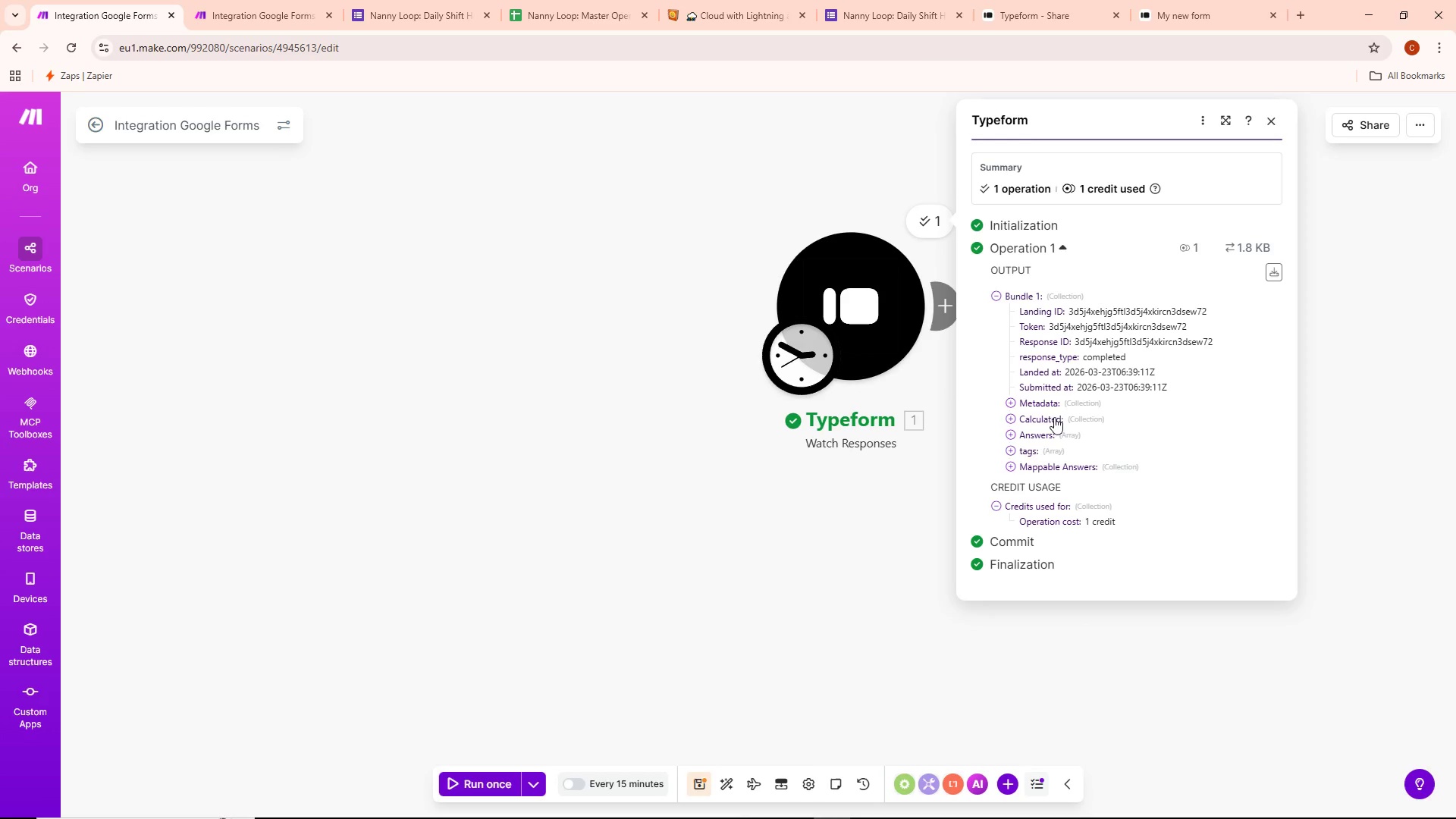 
right_click([903, 290])
 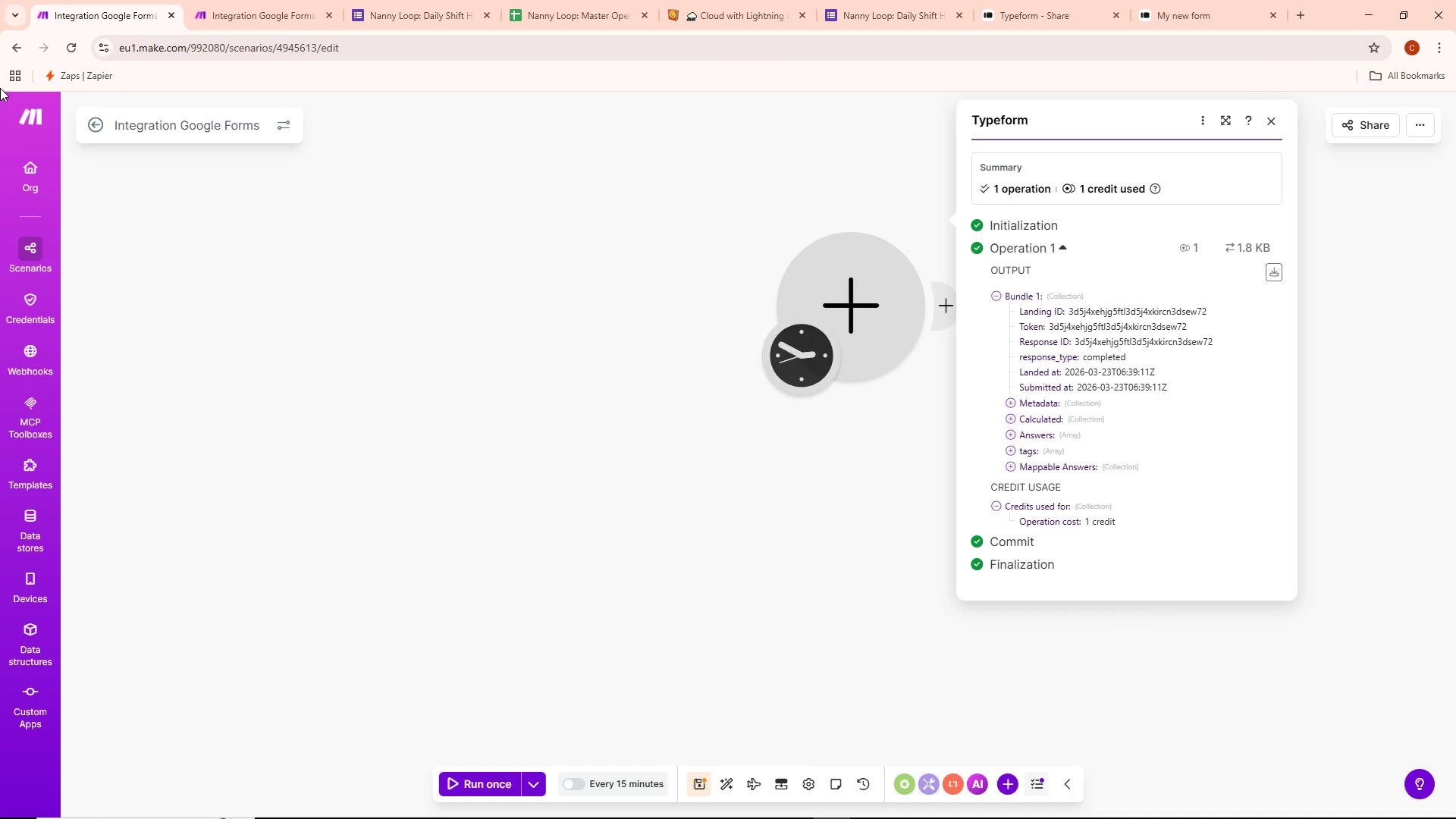 
left_click([98, 130])
 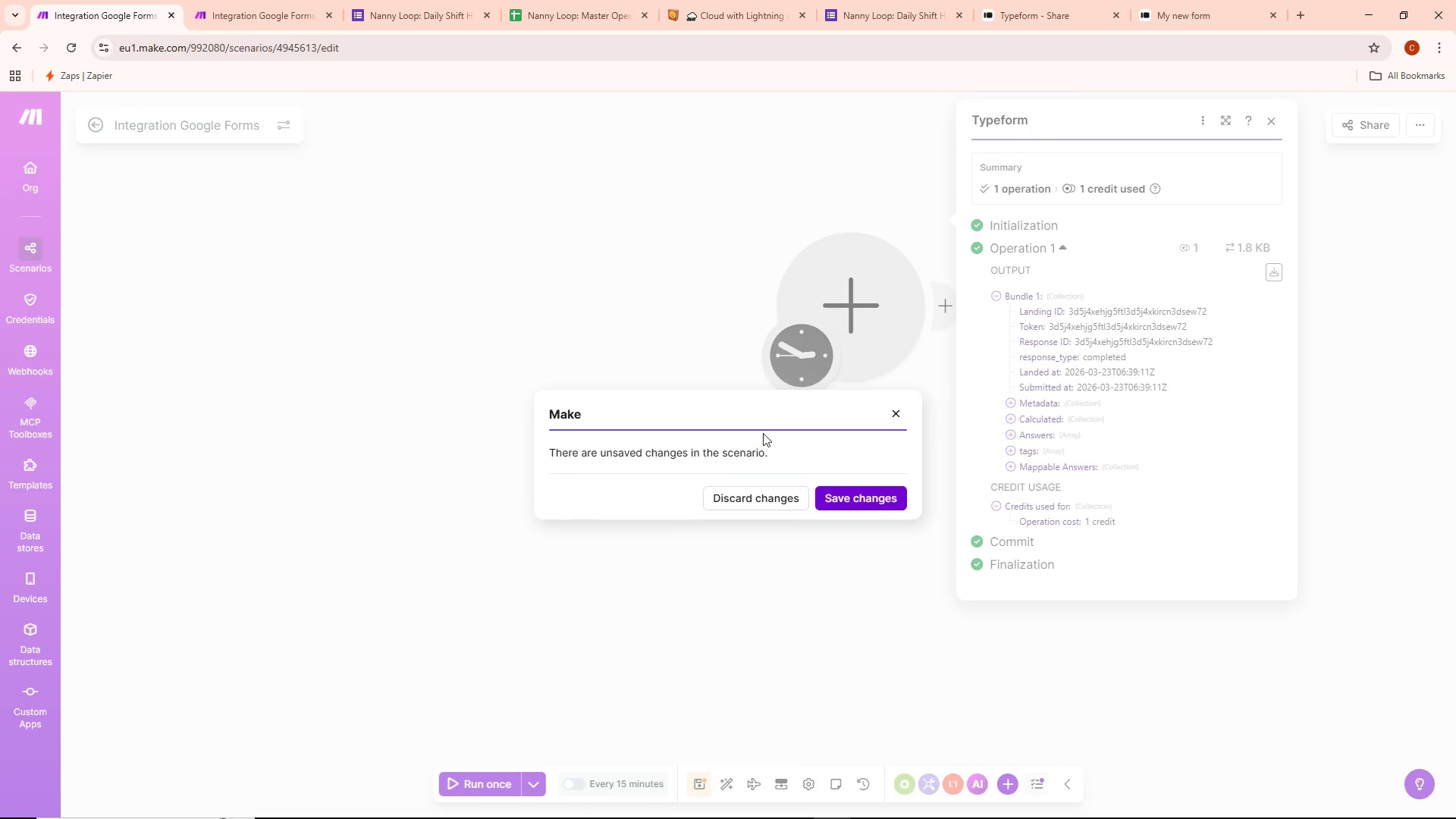 
left_click([779, 496])
 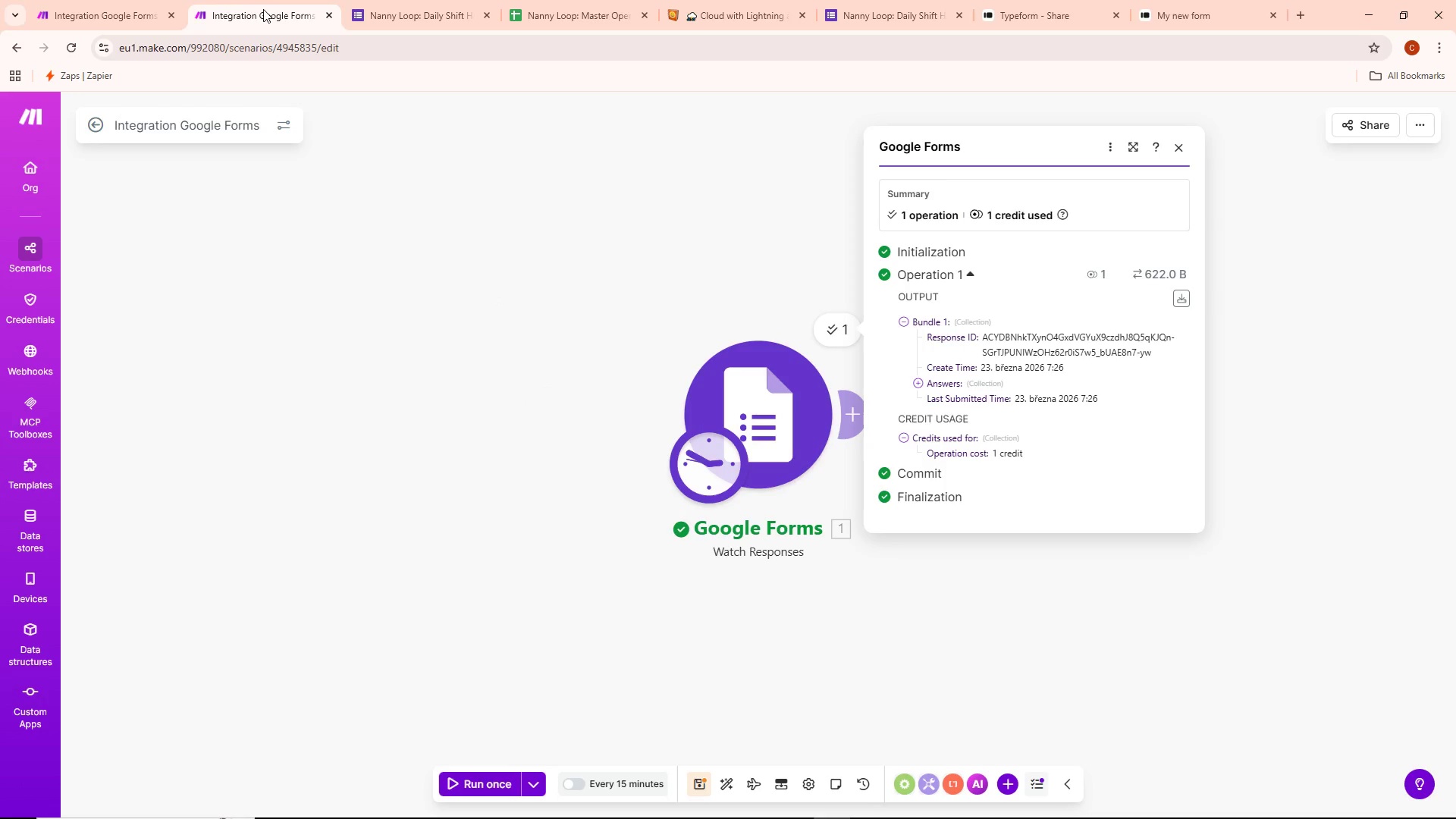 
left_click([97, 10])
 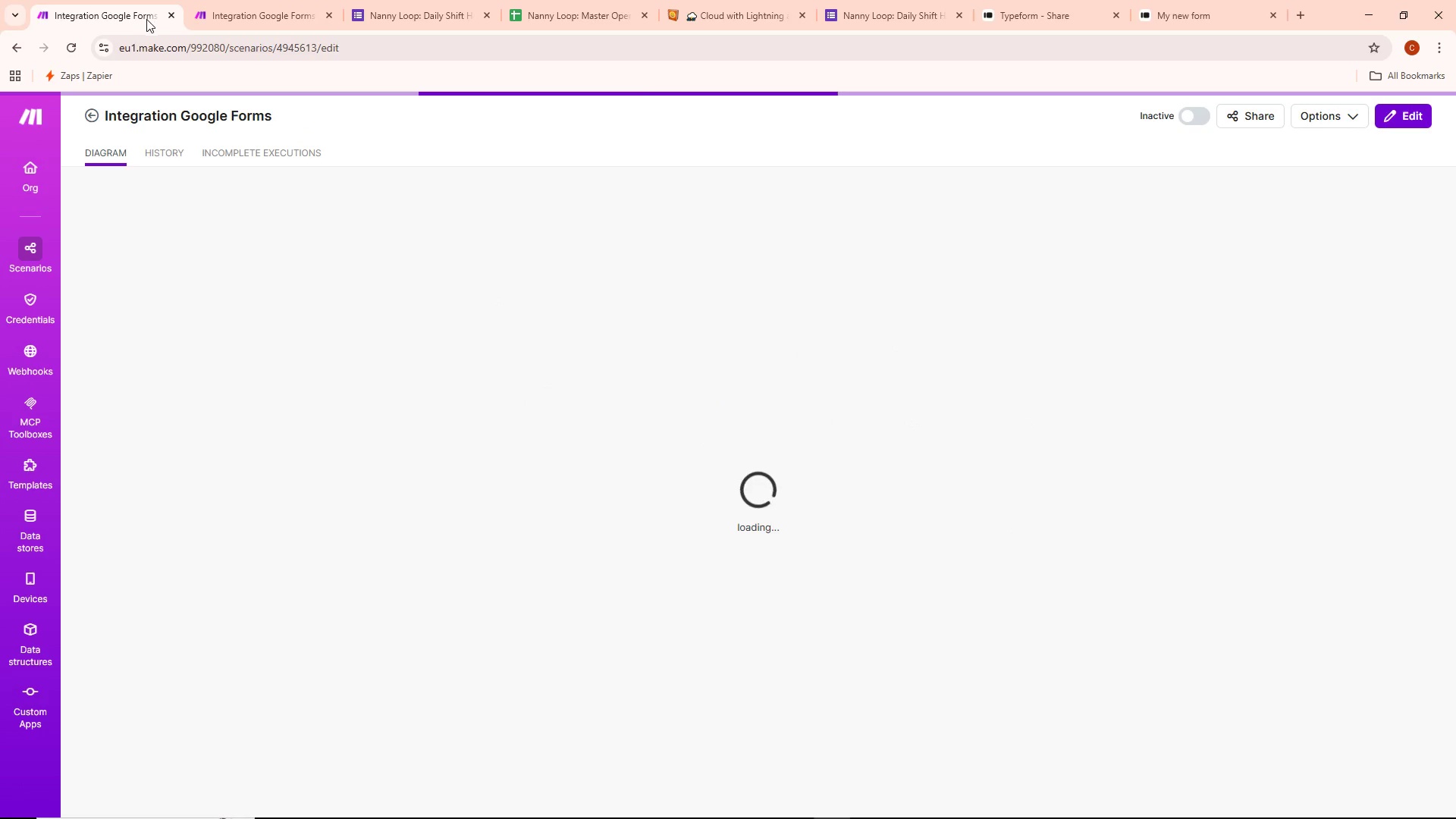 
mouse_move([174, 50])
 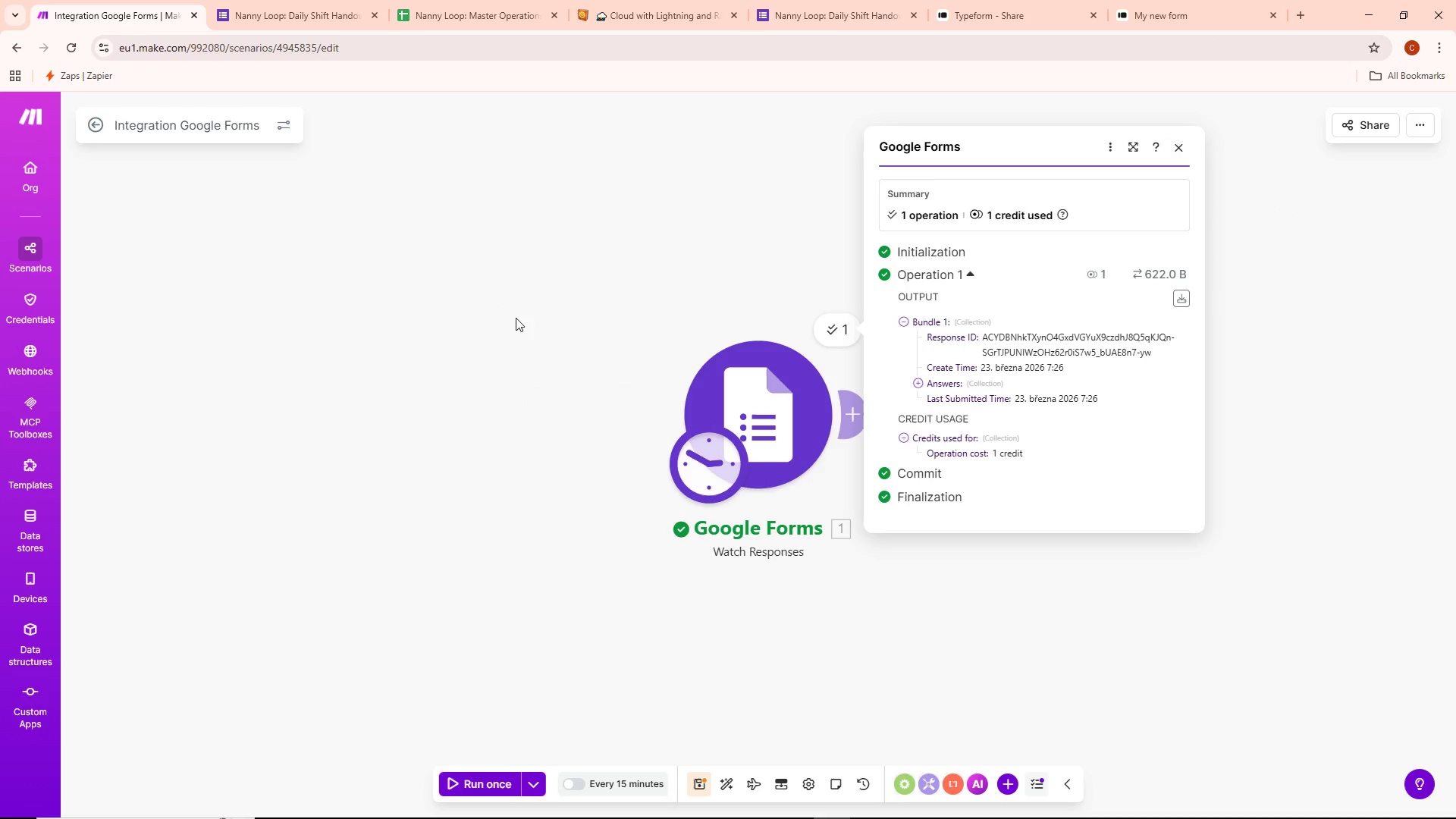 
left_click([596, 364])
 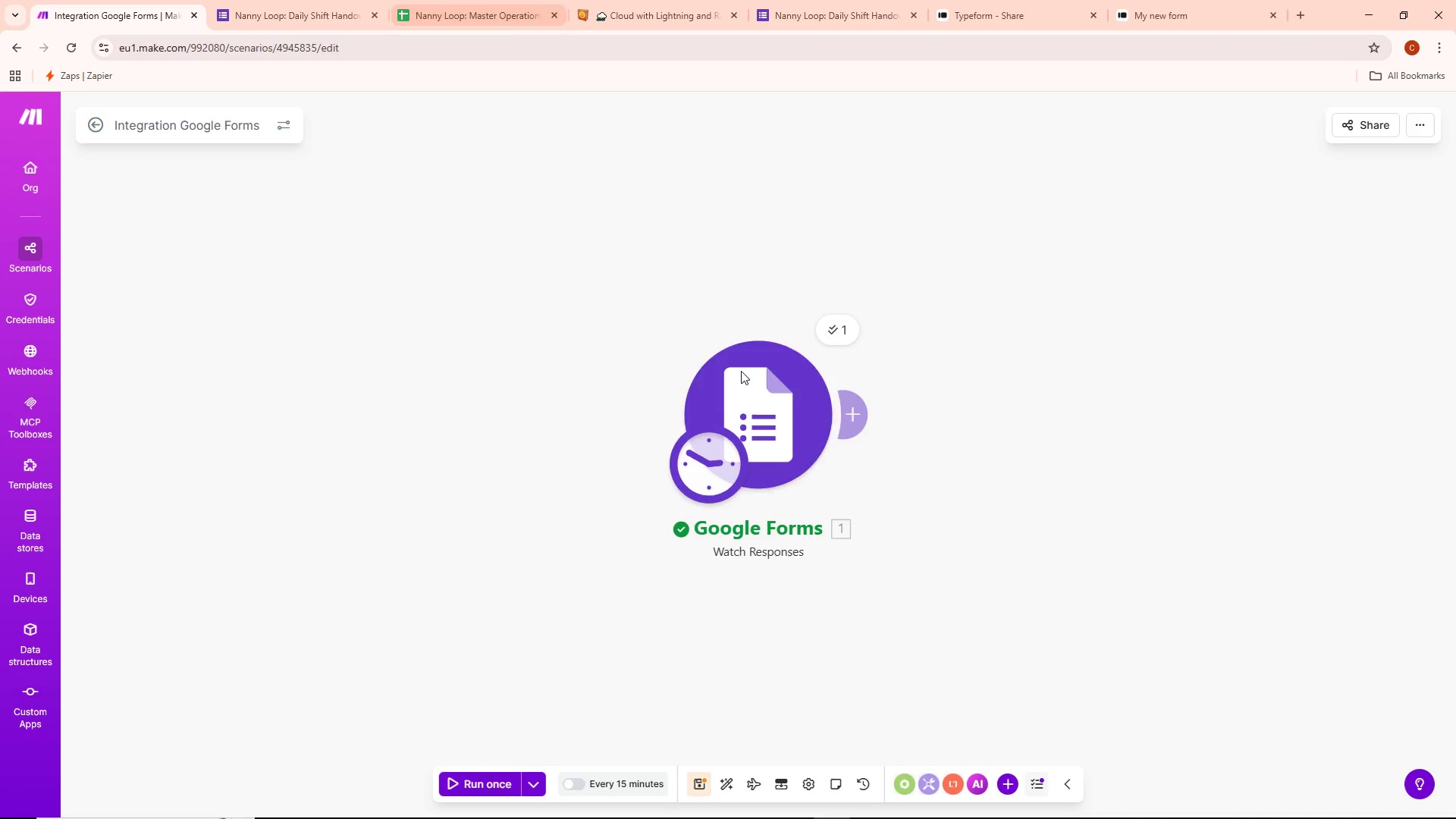 
left_click_drag(start_coordinate=[528, 391], to_coordinate=[374, 426])
 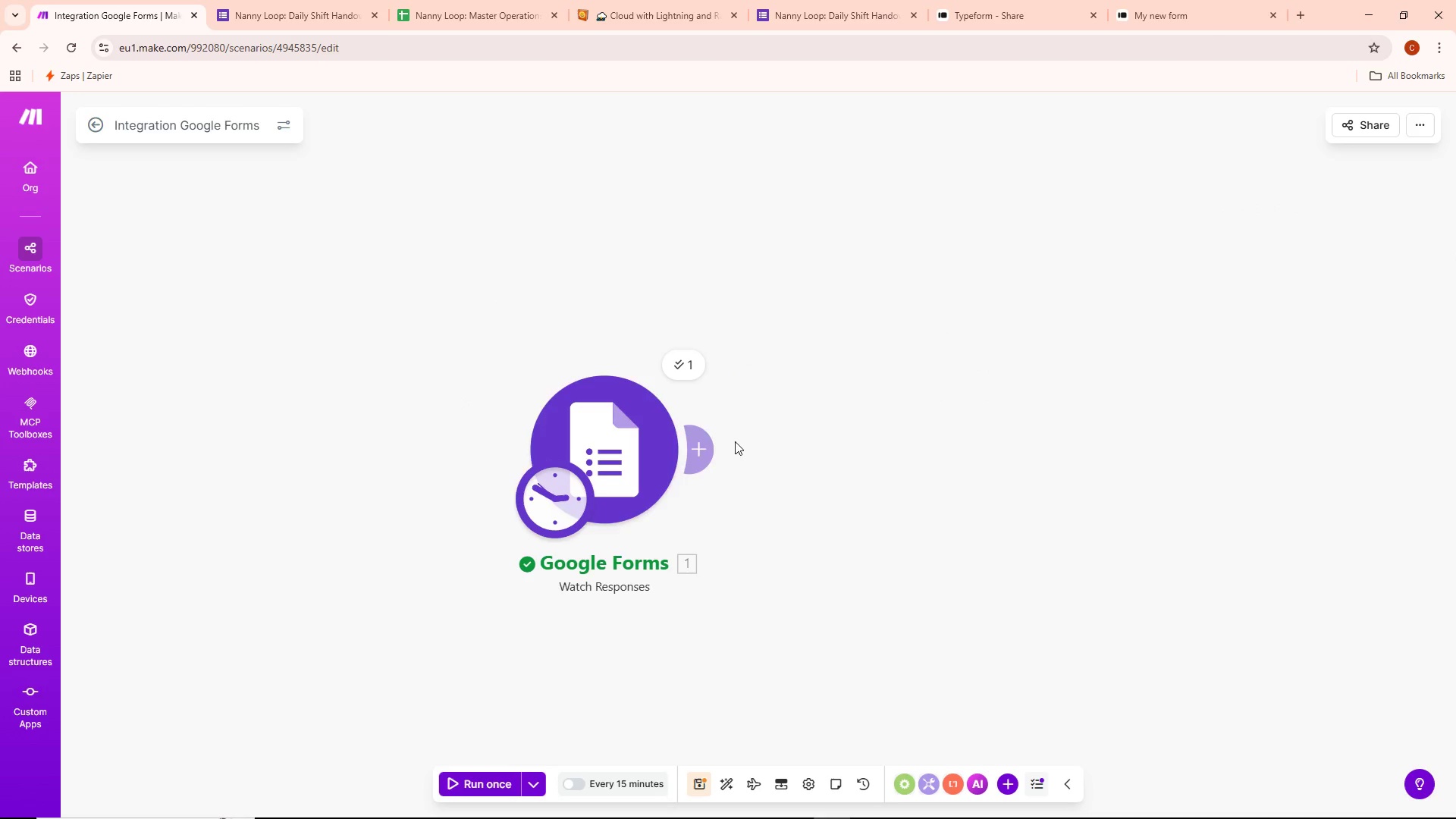 
left_click([704, 453])
 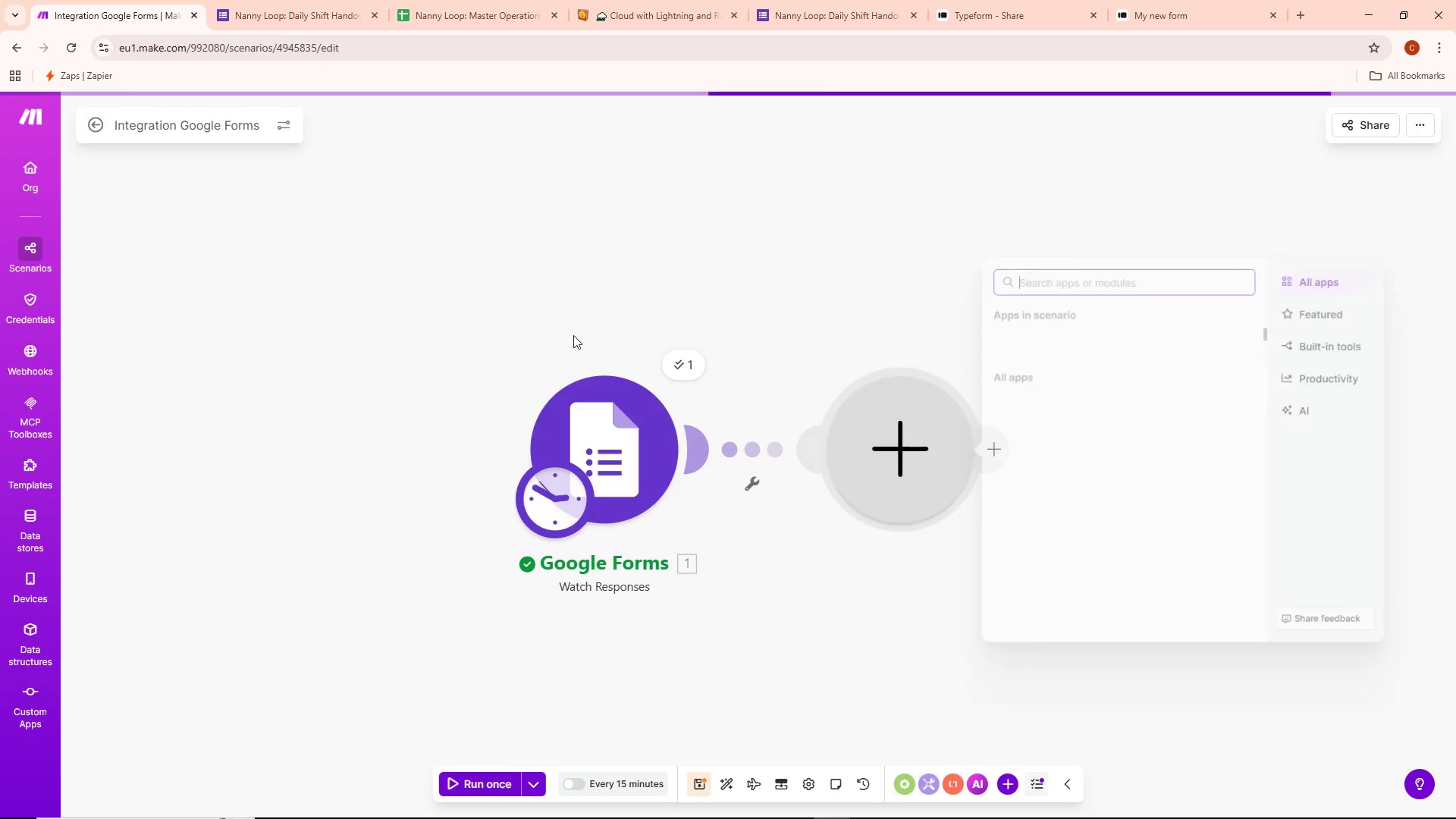 
left_click_drag(start_coordinate=[537, 234], to_coordinate=[409, 234])
 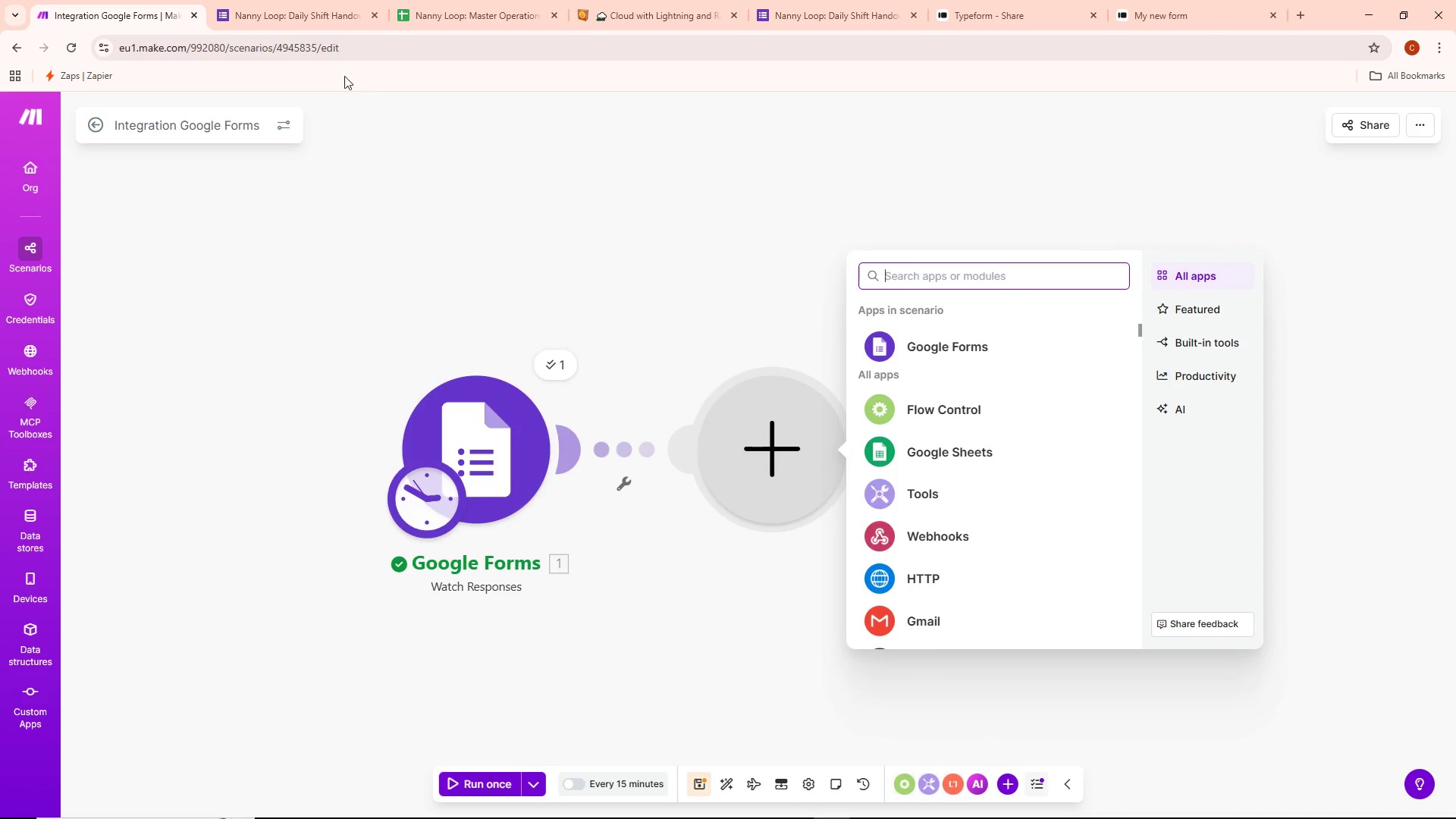 
left_click([290, 0])
 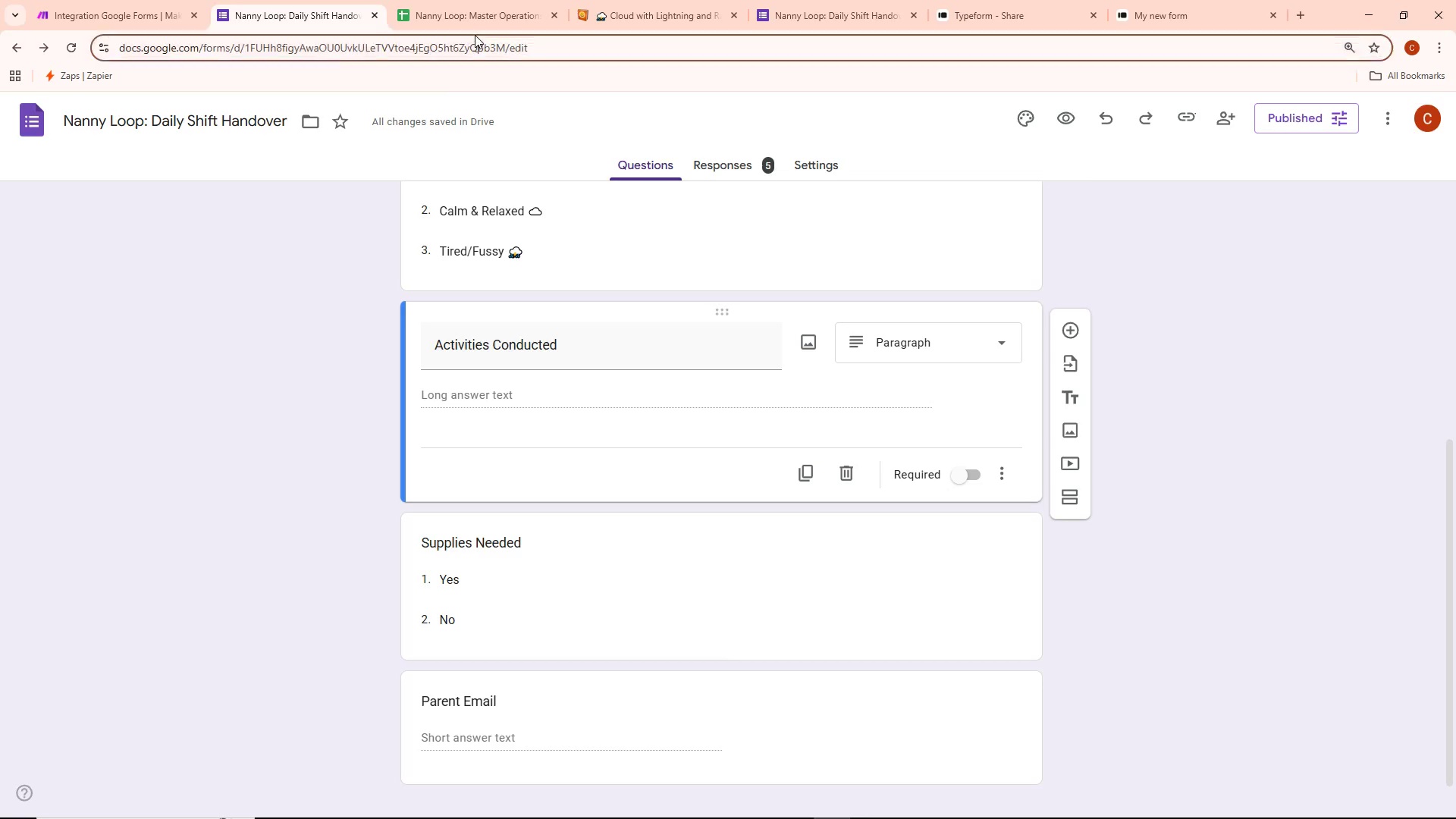 
double_click([485, 0])
 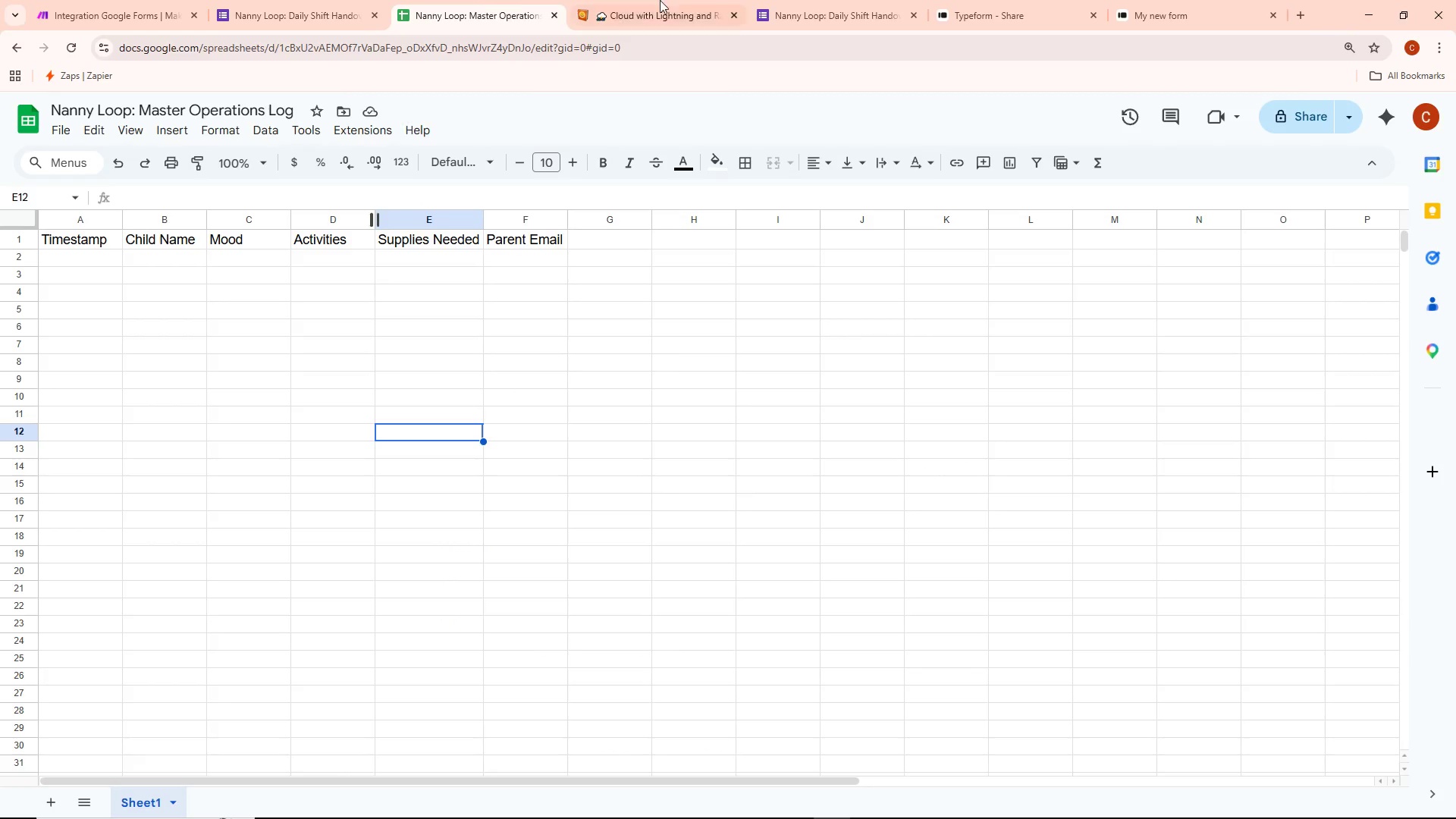 
triple_click([679, 0])
 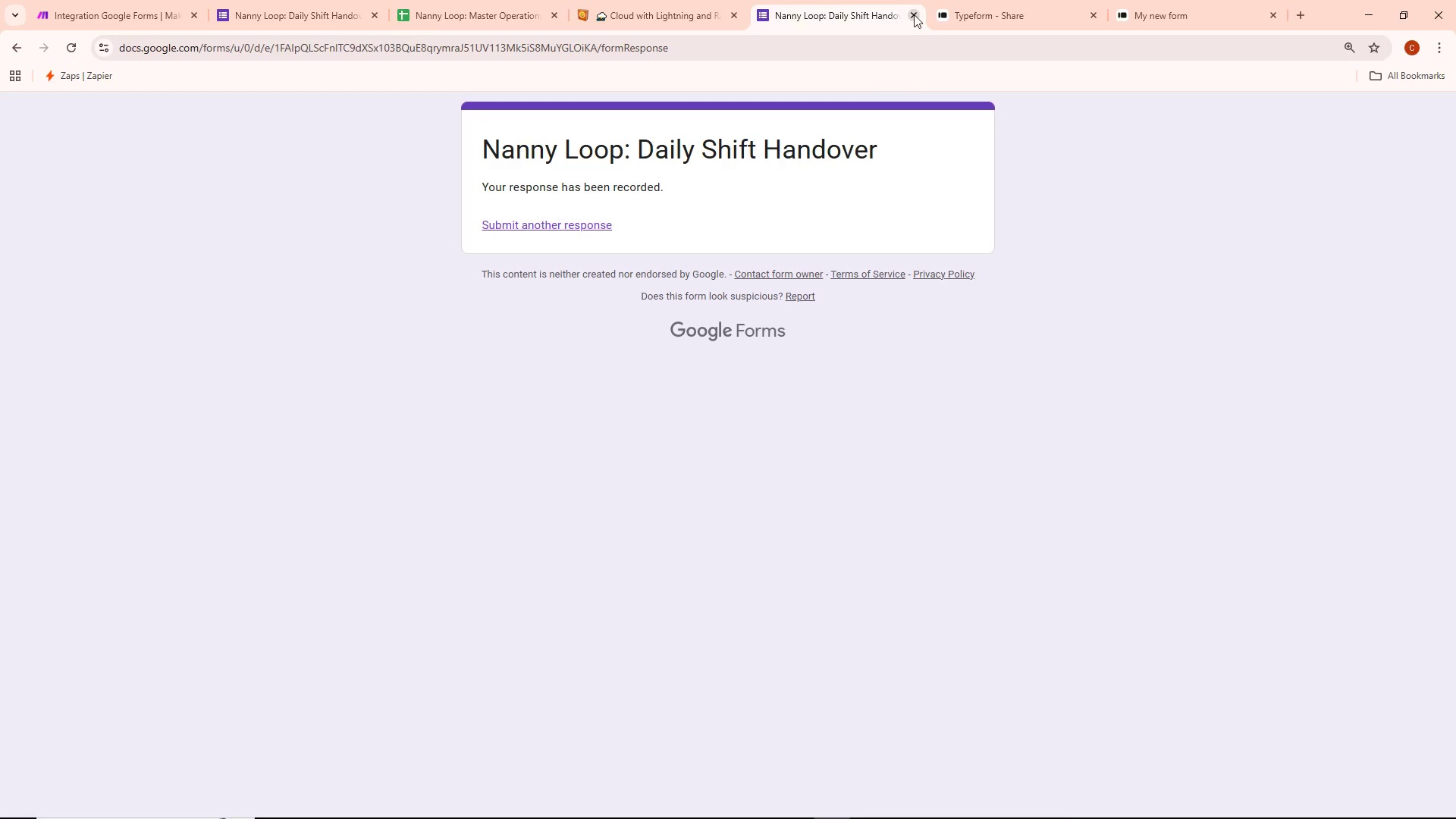 
left_click([981, 7])
 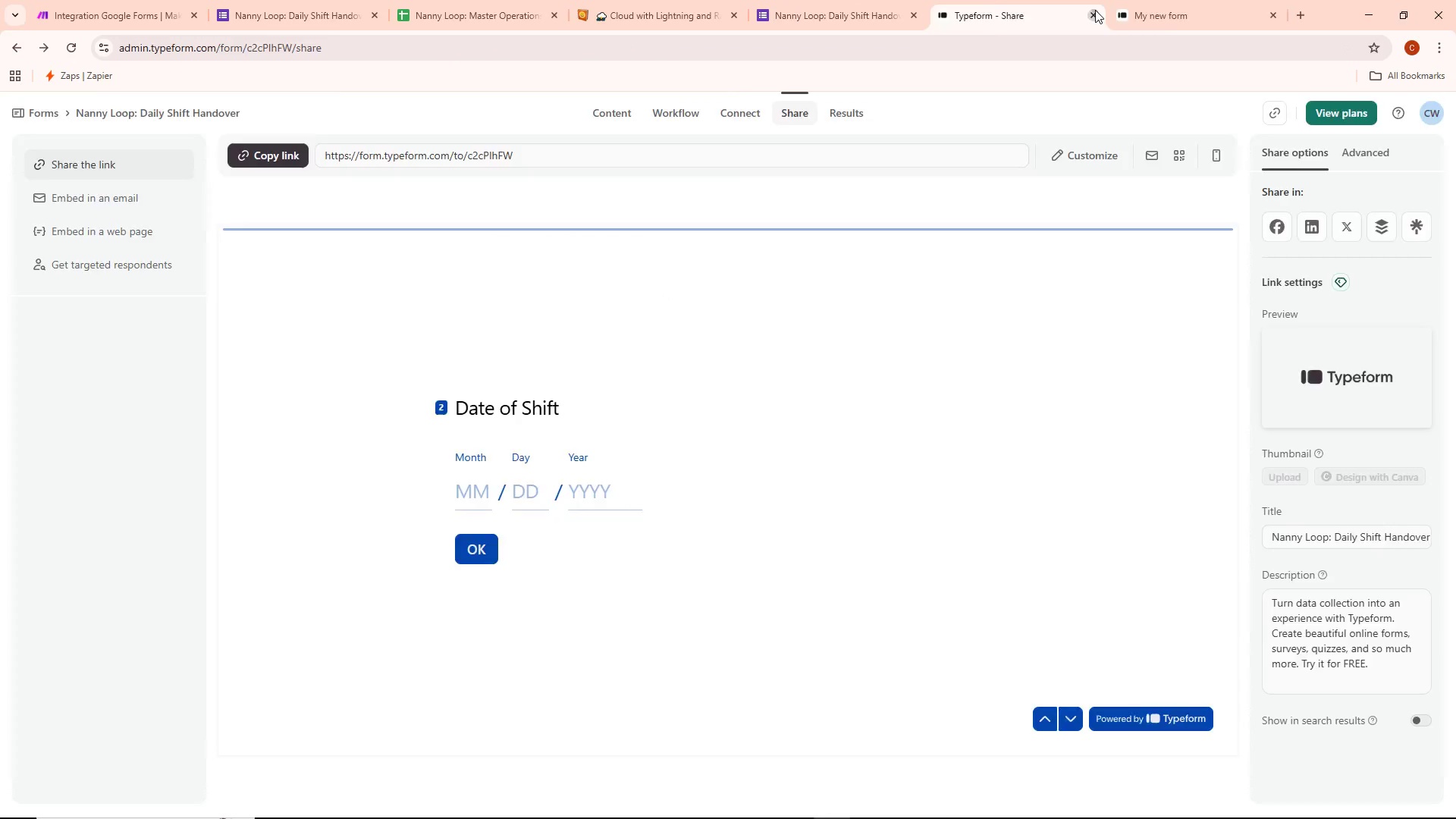 
double_click([1095, 10])
 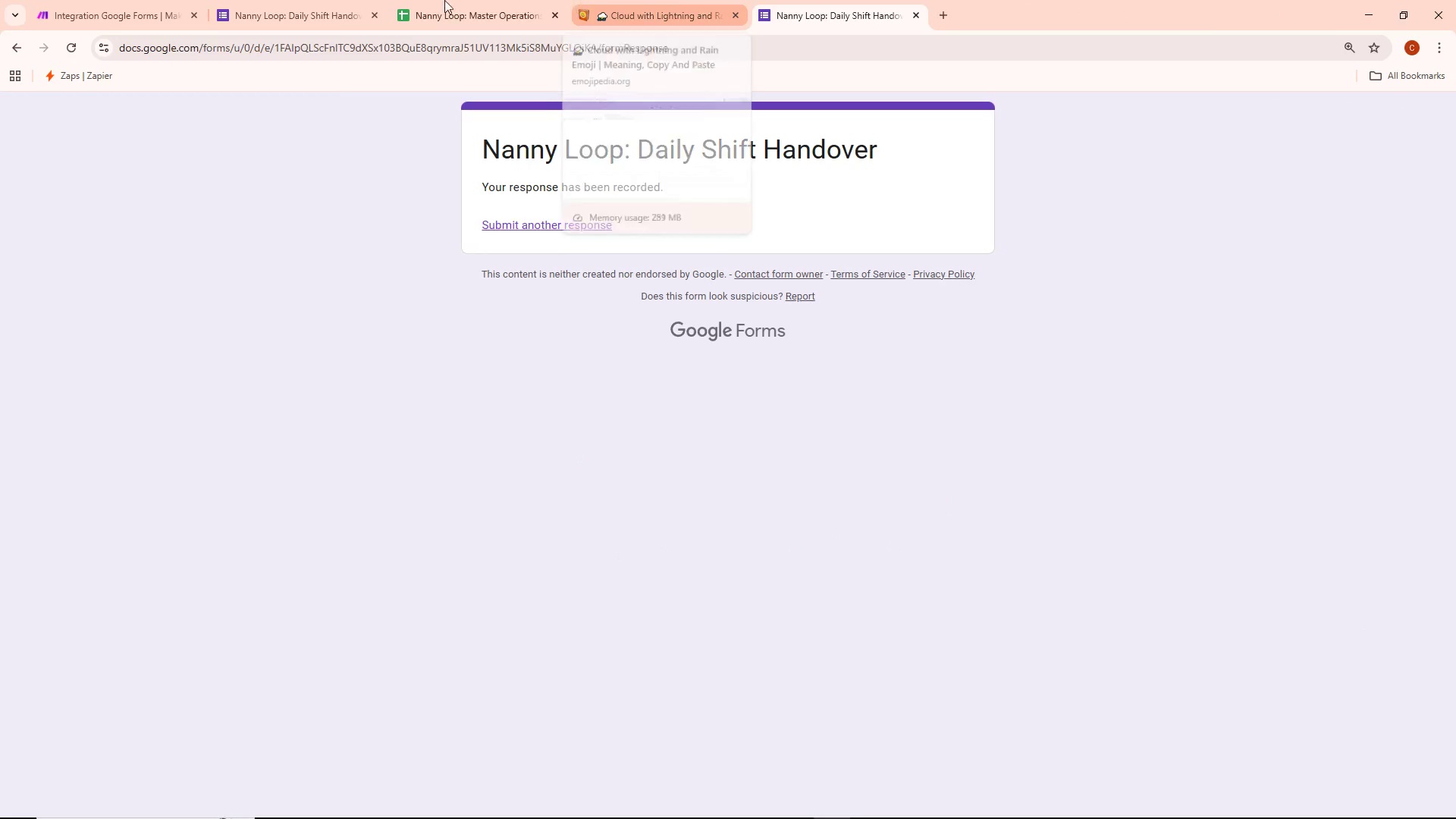 
left_click([155, 0])
 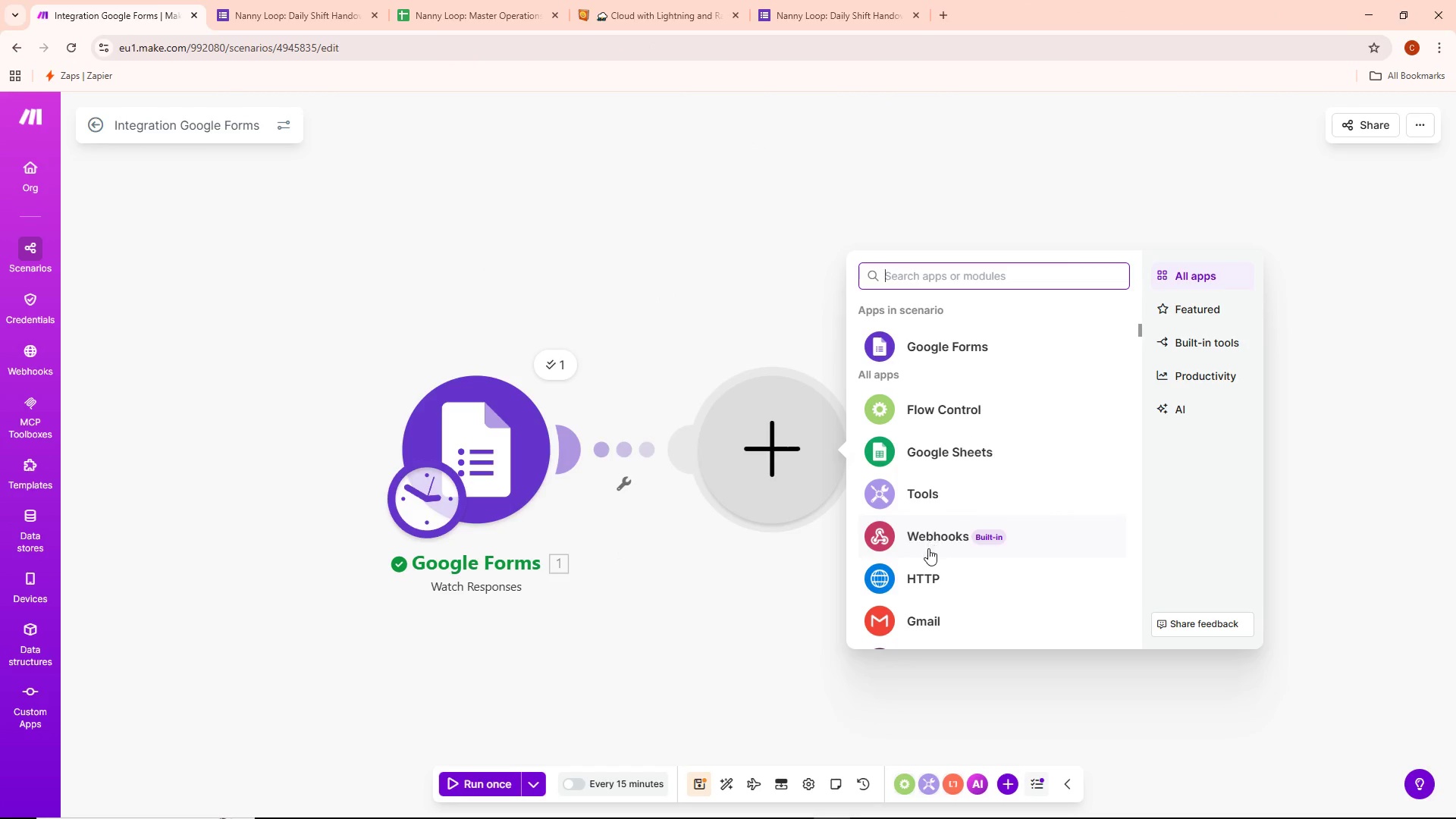 
left_click([956, 455])
 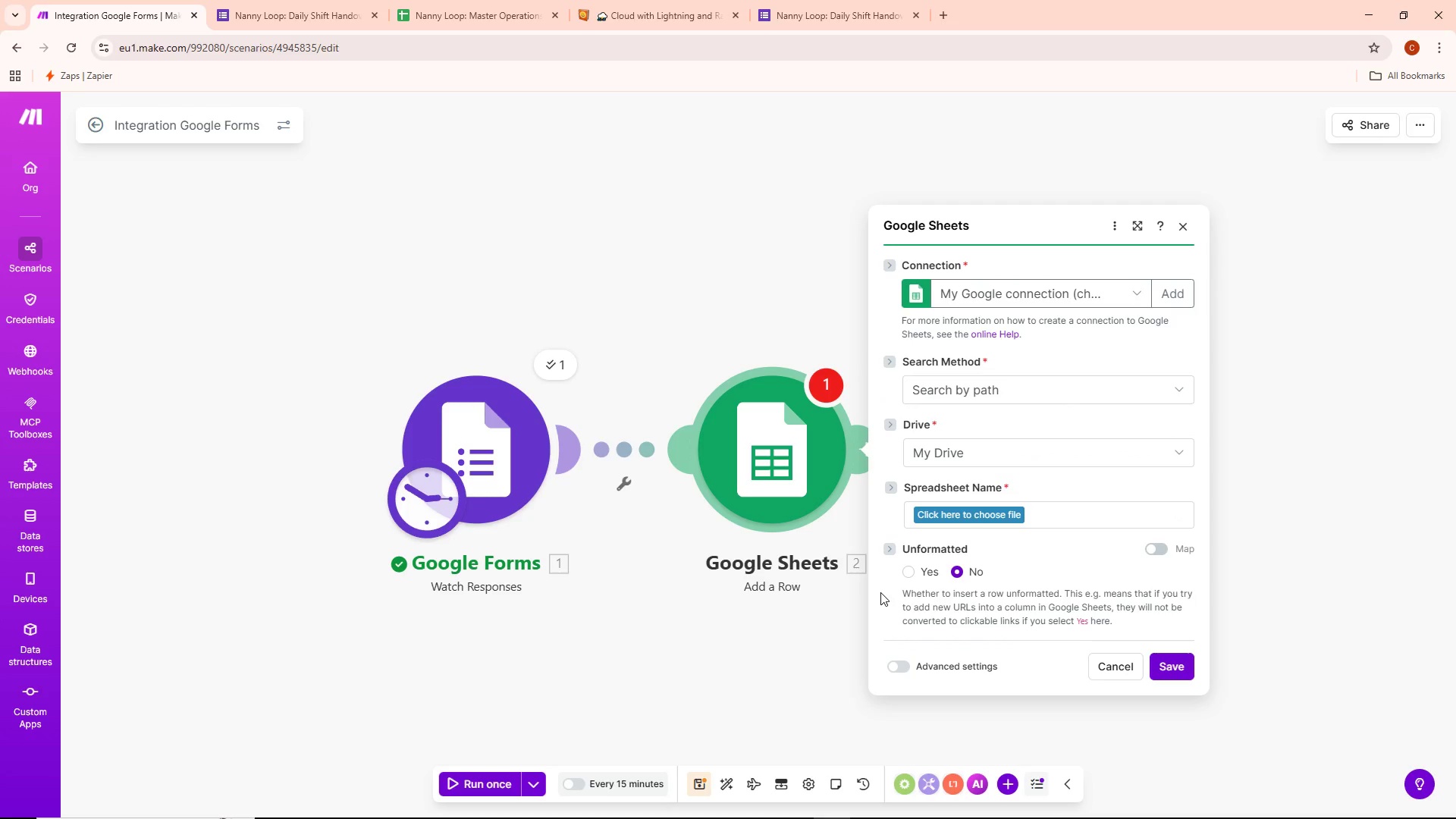 
wait(15.84)
 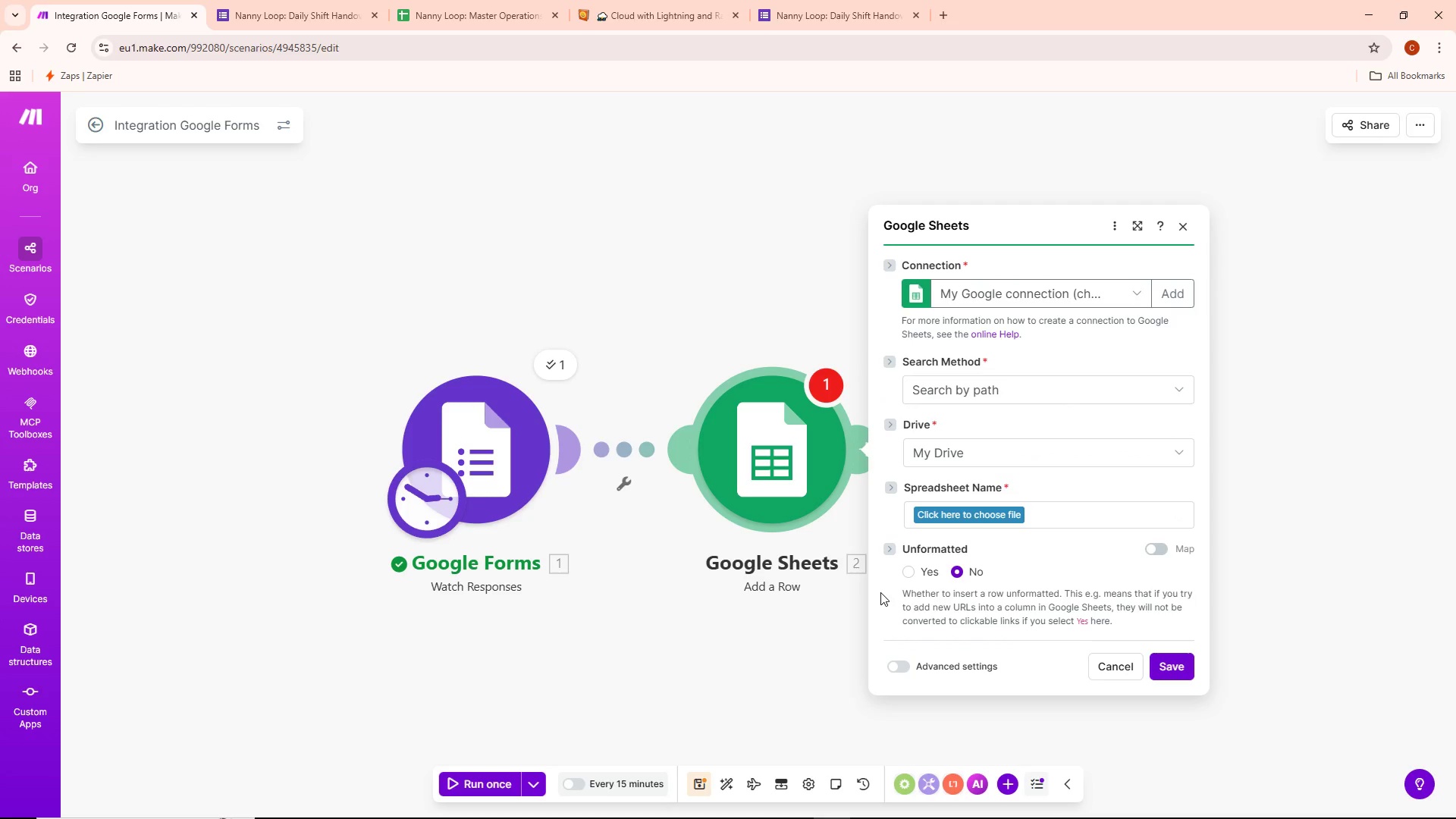 
mouse_move([975, 523])
 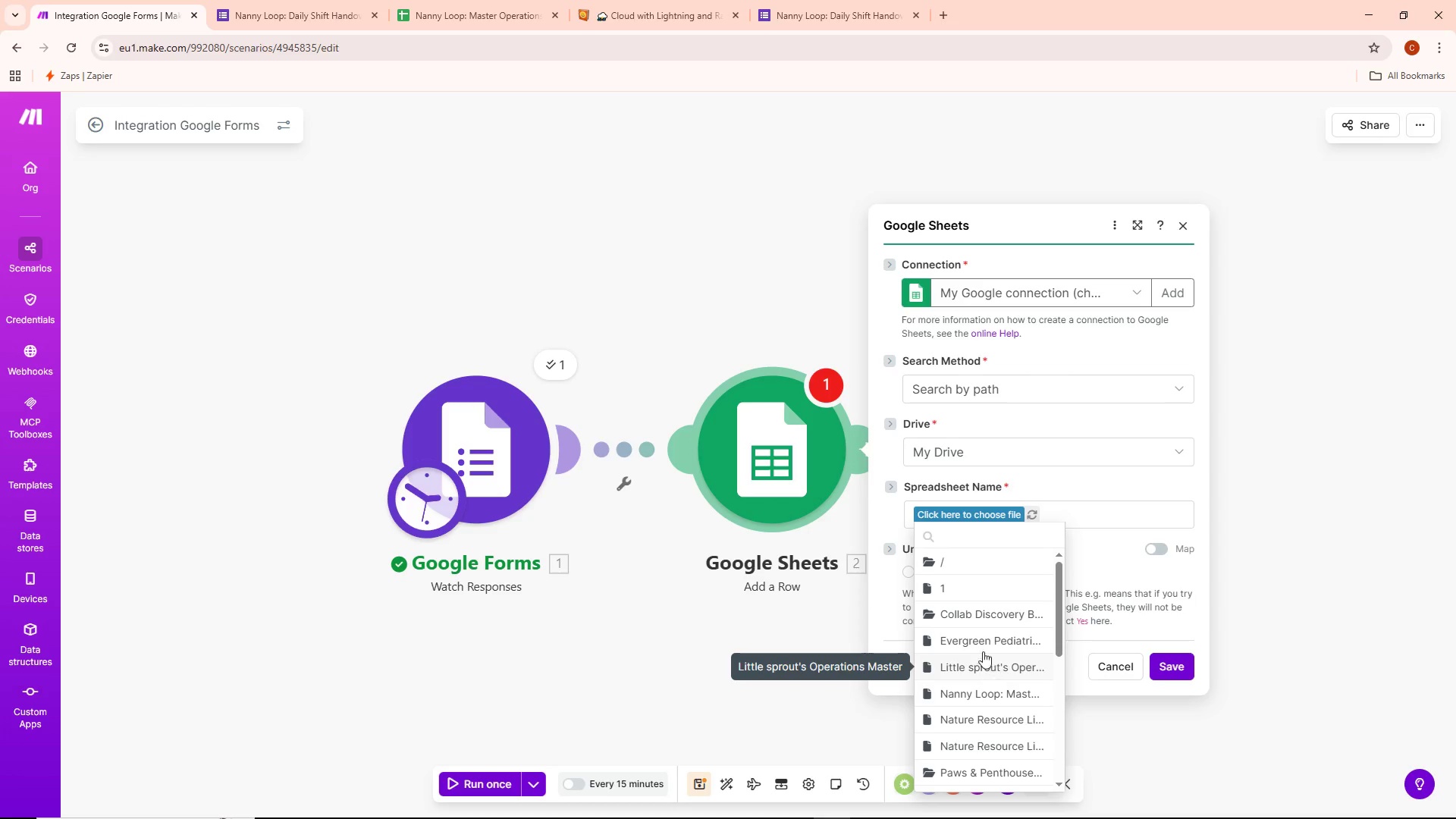 
wait(10.8)
 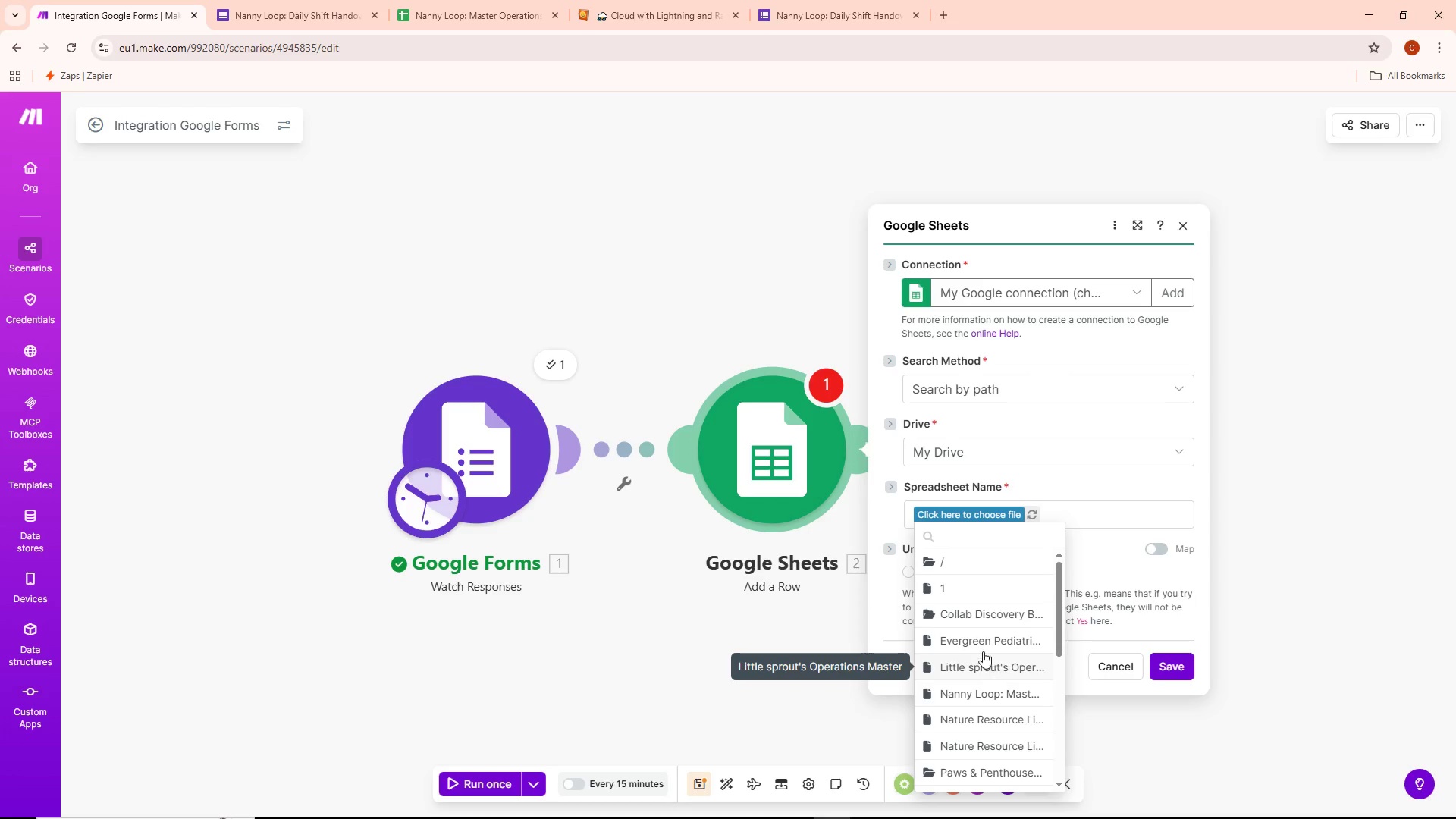 
scroll: coordinate [987, 660], scroll_direction: up, amount: 1.0
 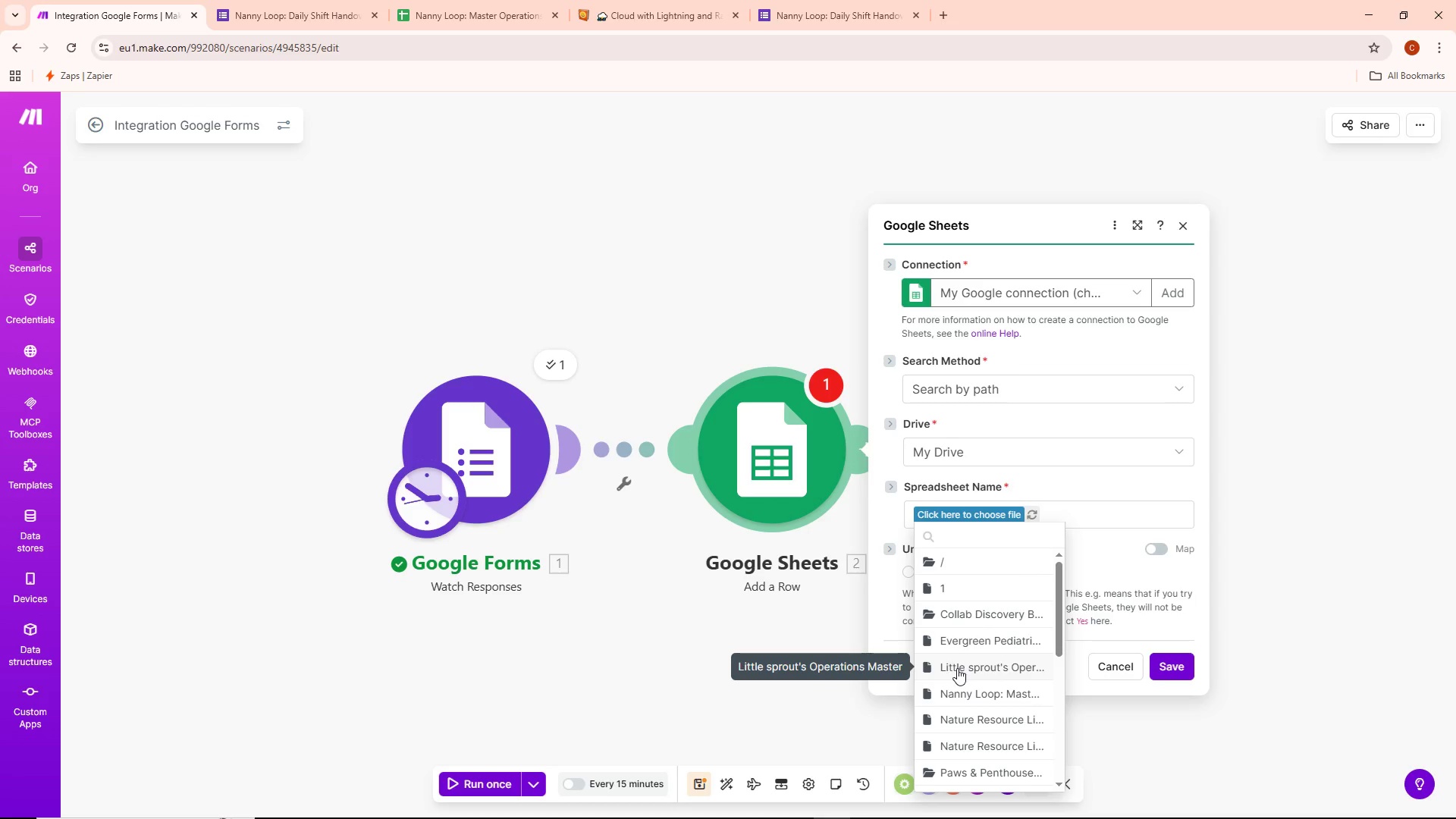 
wait(6.11)
 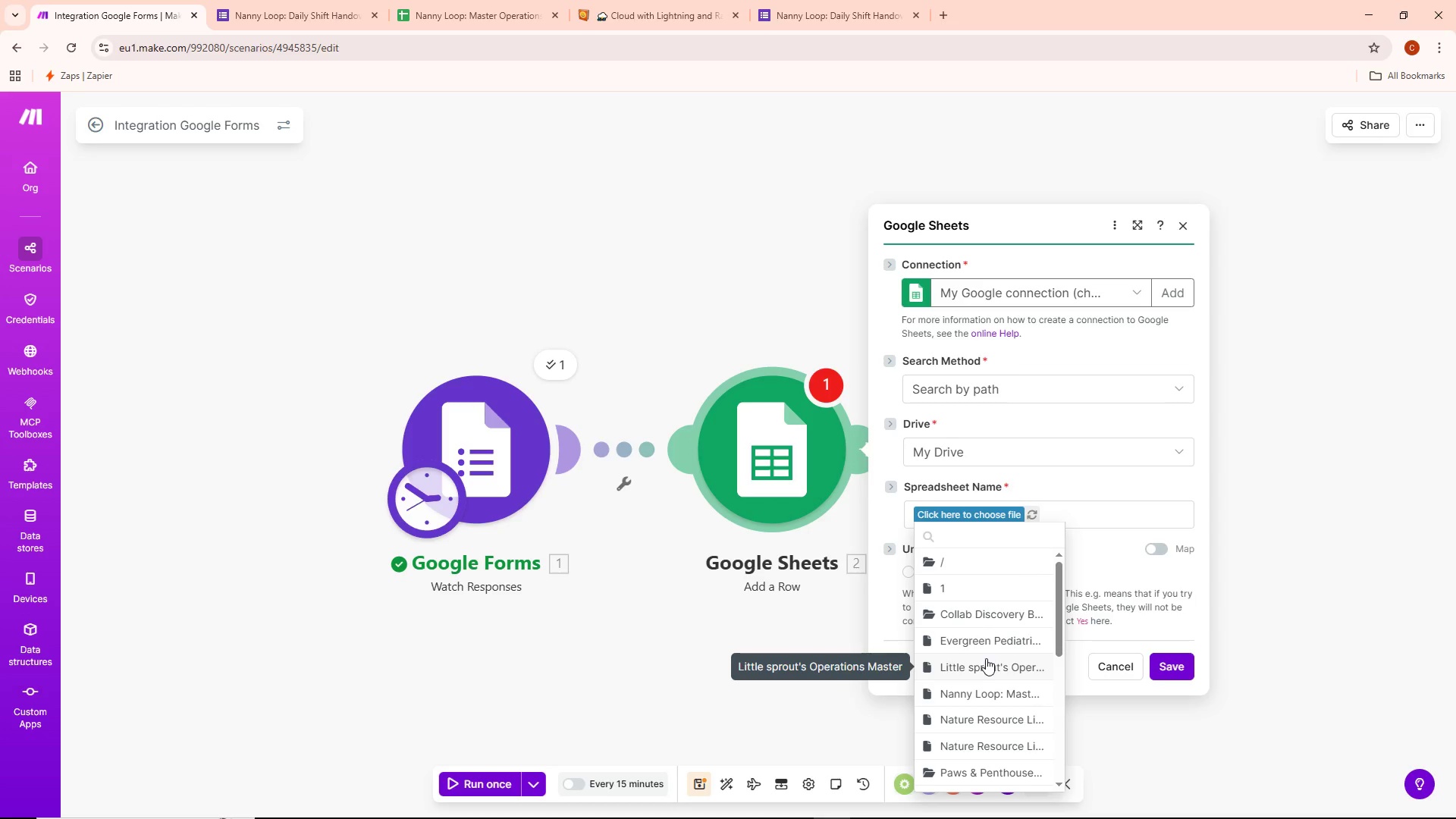 
left_click([484, 0])
 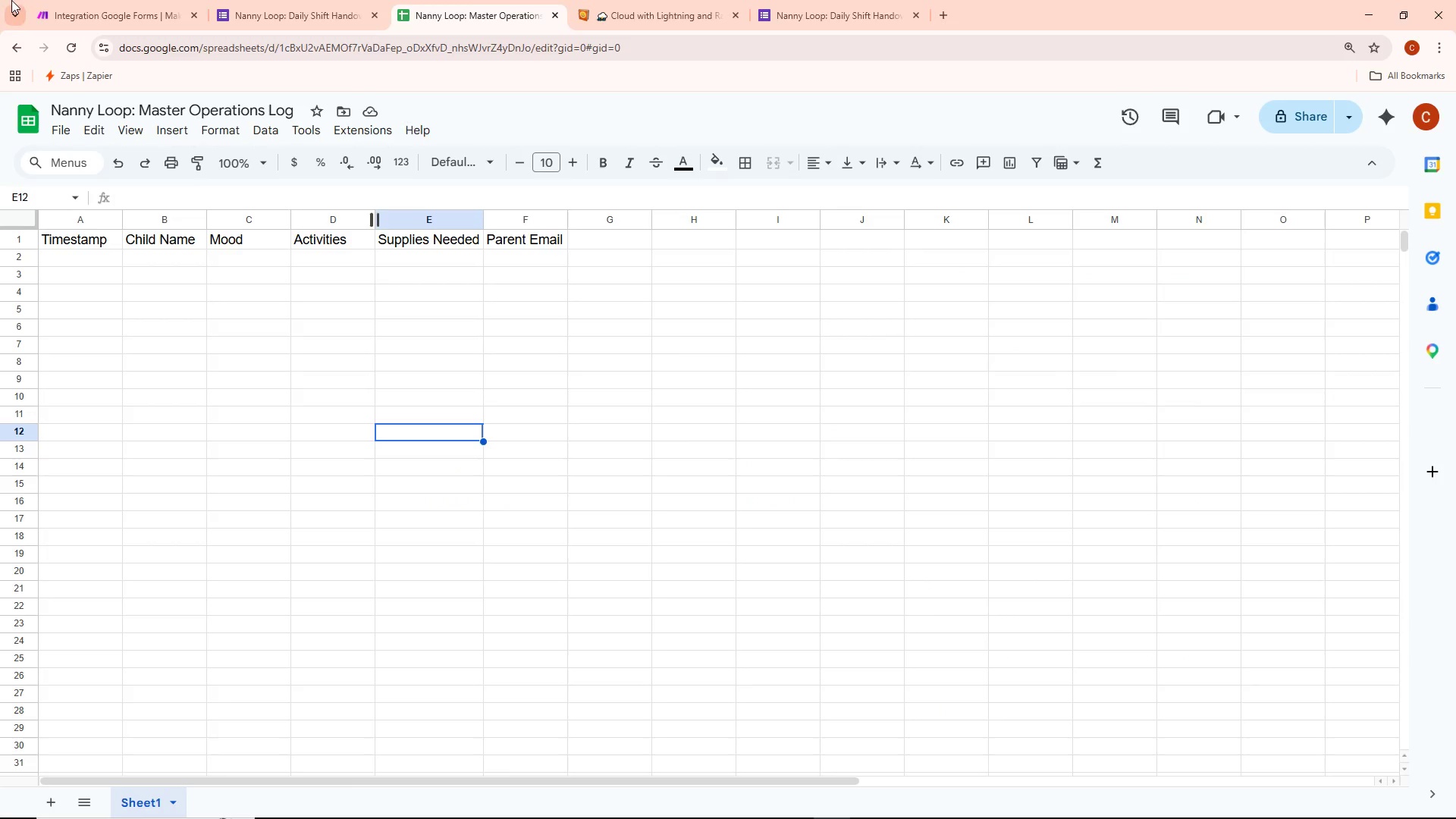 
left_click([120, 0])
 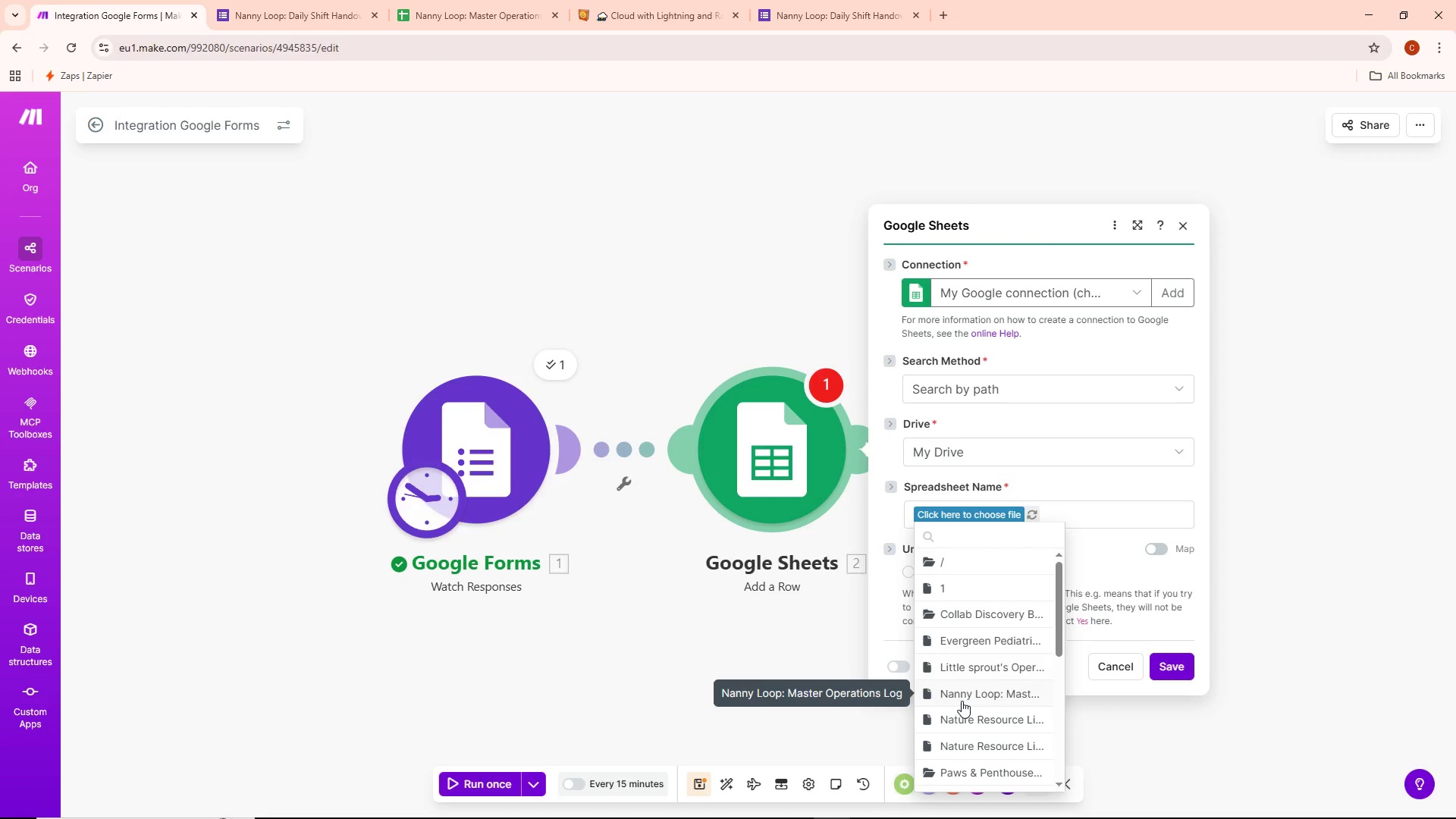 
left_click([962, 697])
 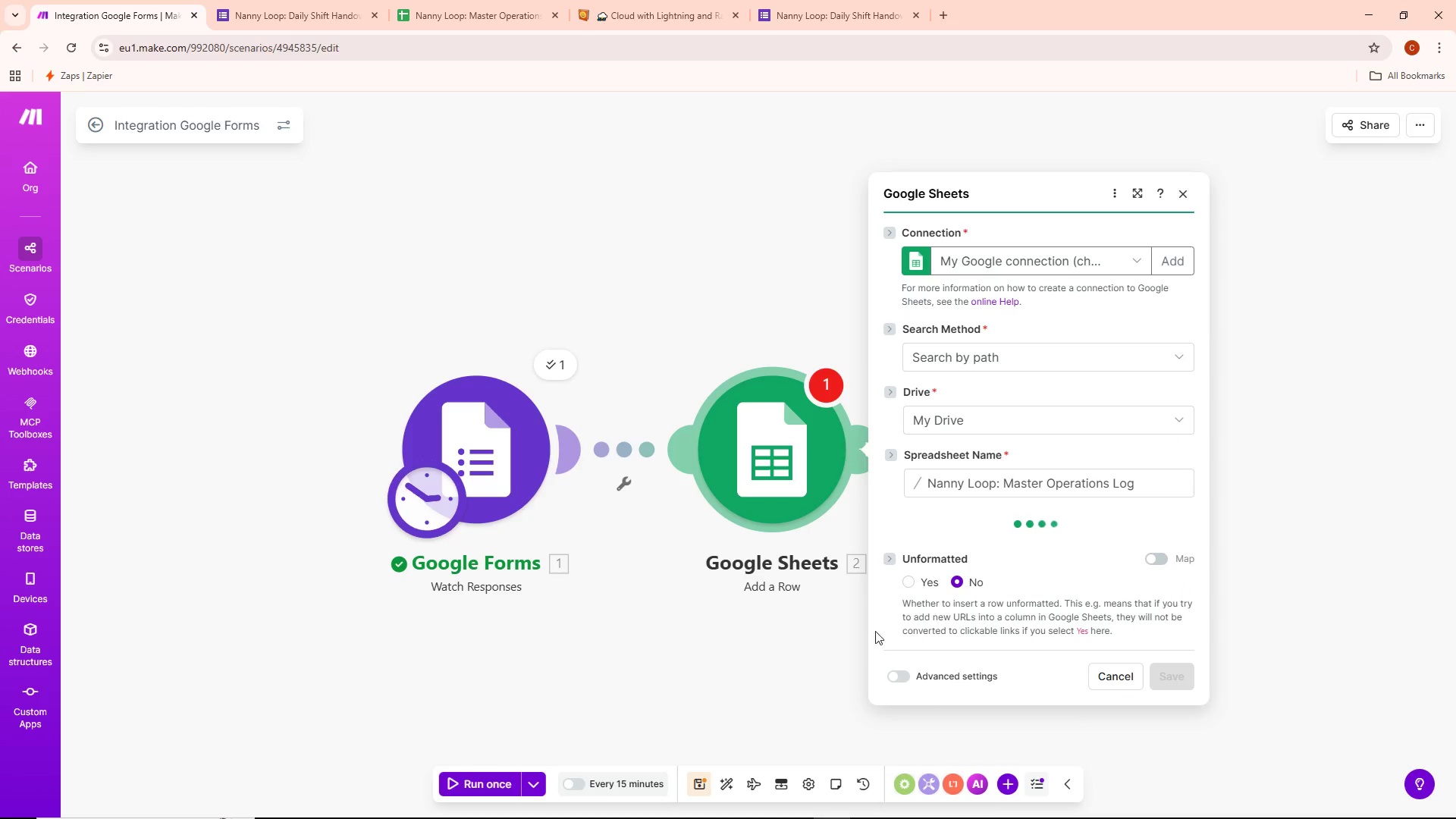 
left_click([555, 363])
 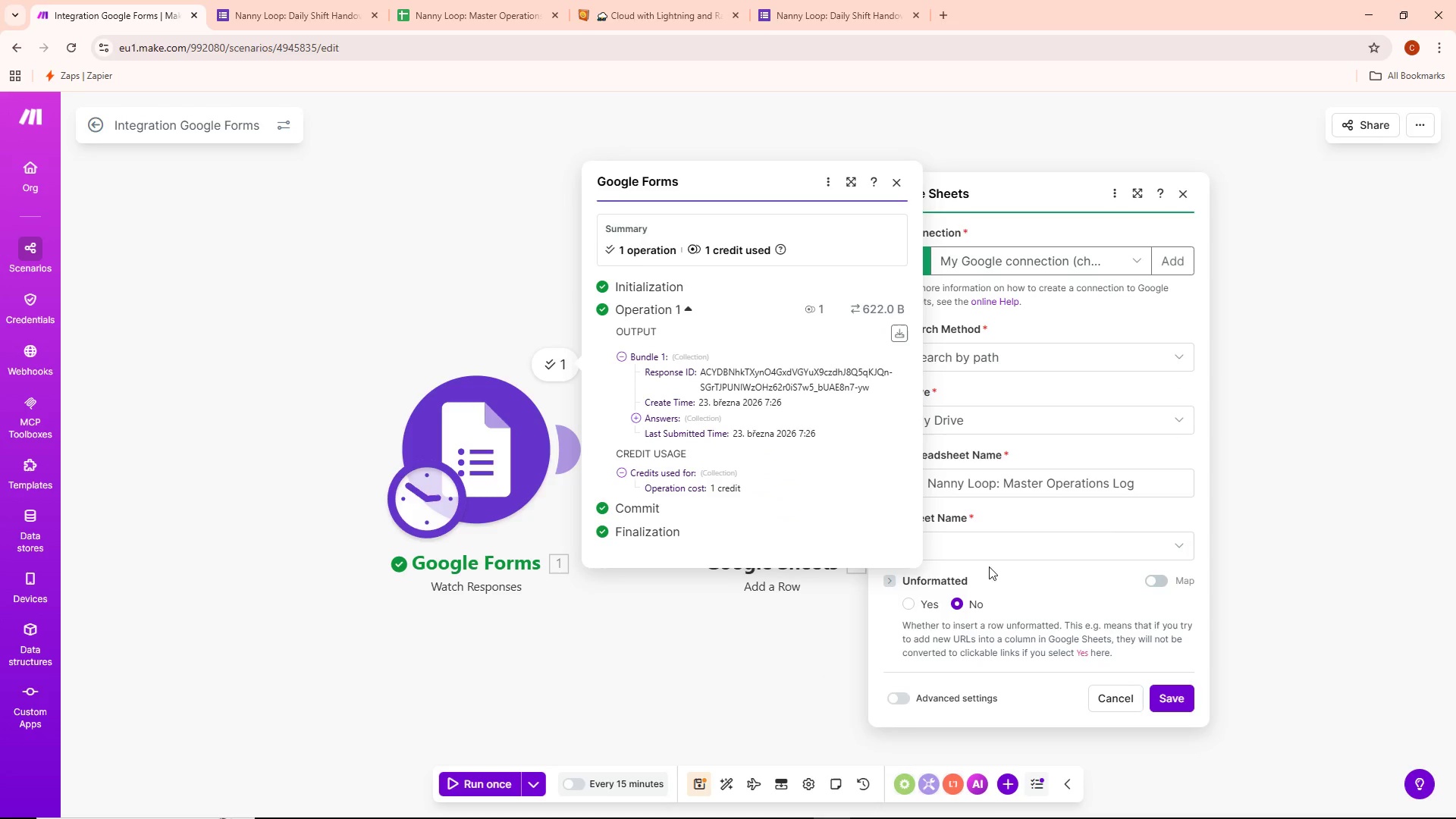 
left_click([1070, 588])
 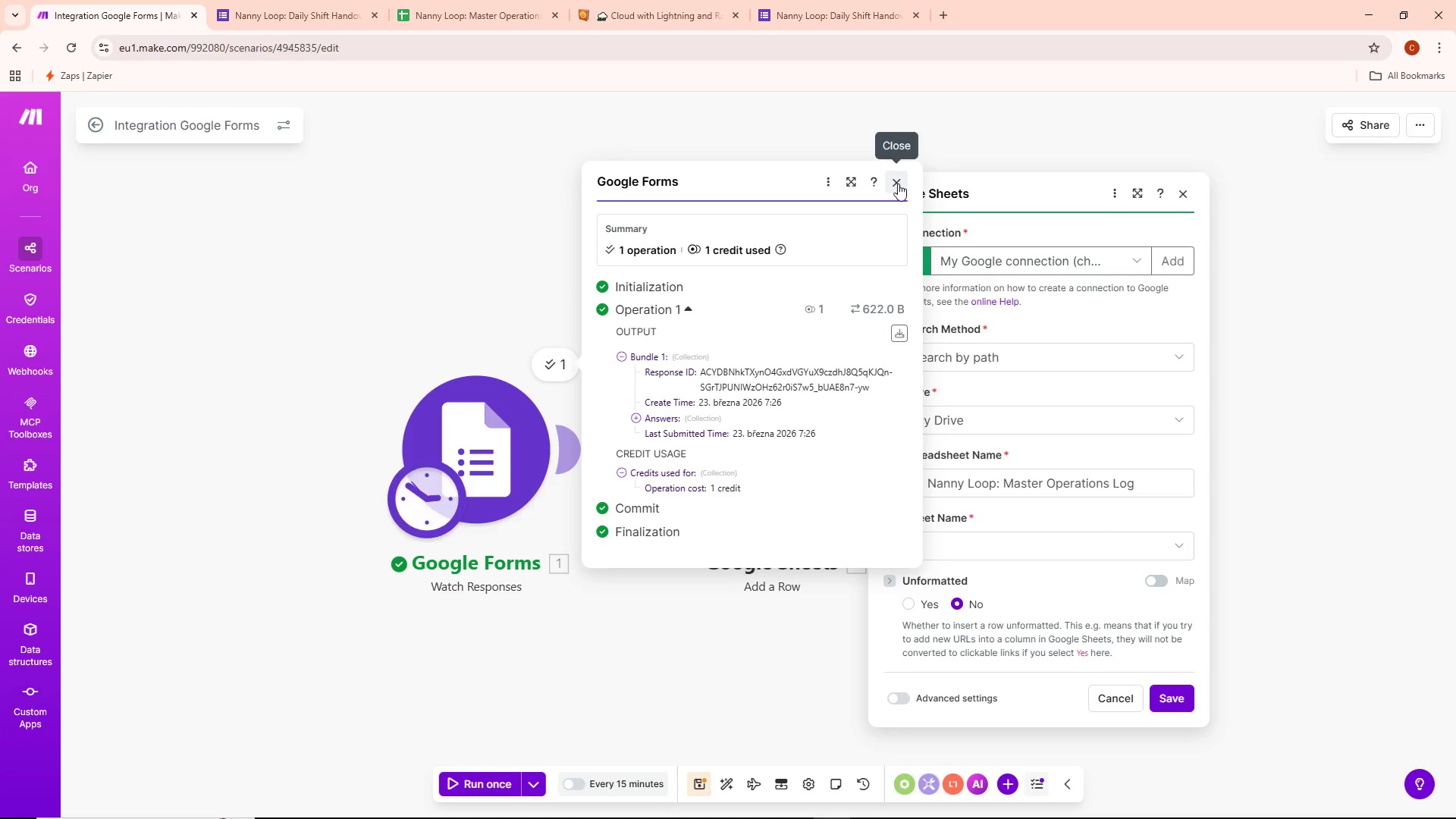 
left_click([898, 184])
 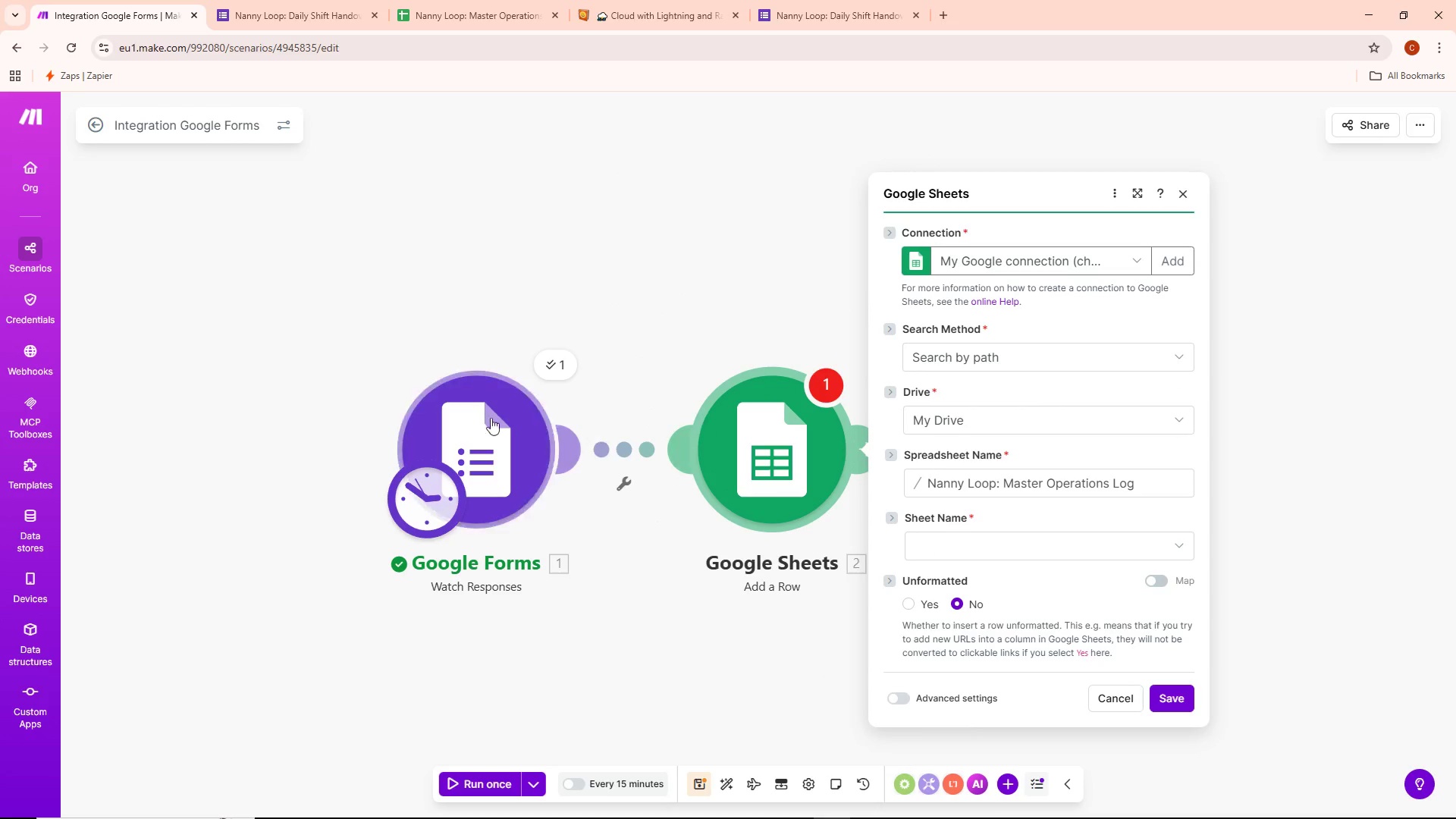 
mouse_move([562, 362])
 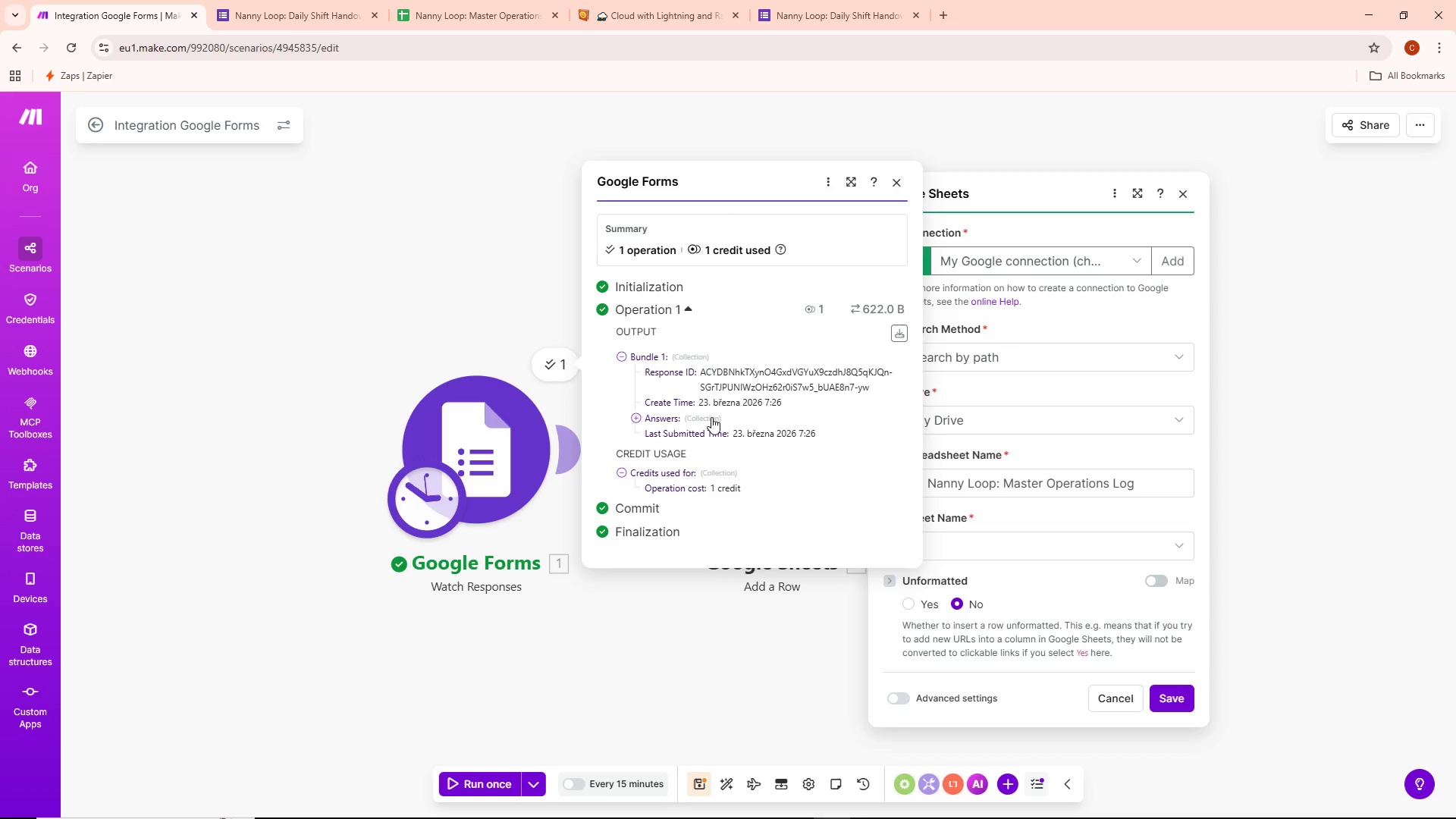 
left_click([711, 417])
 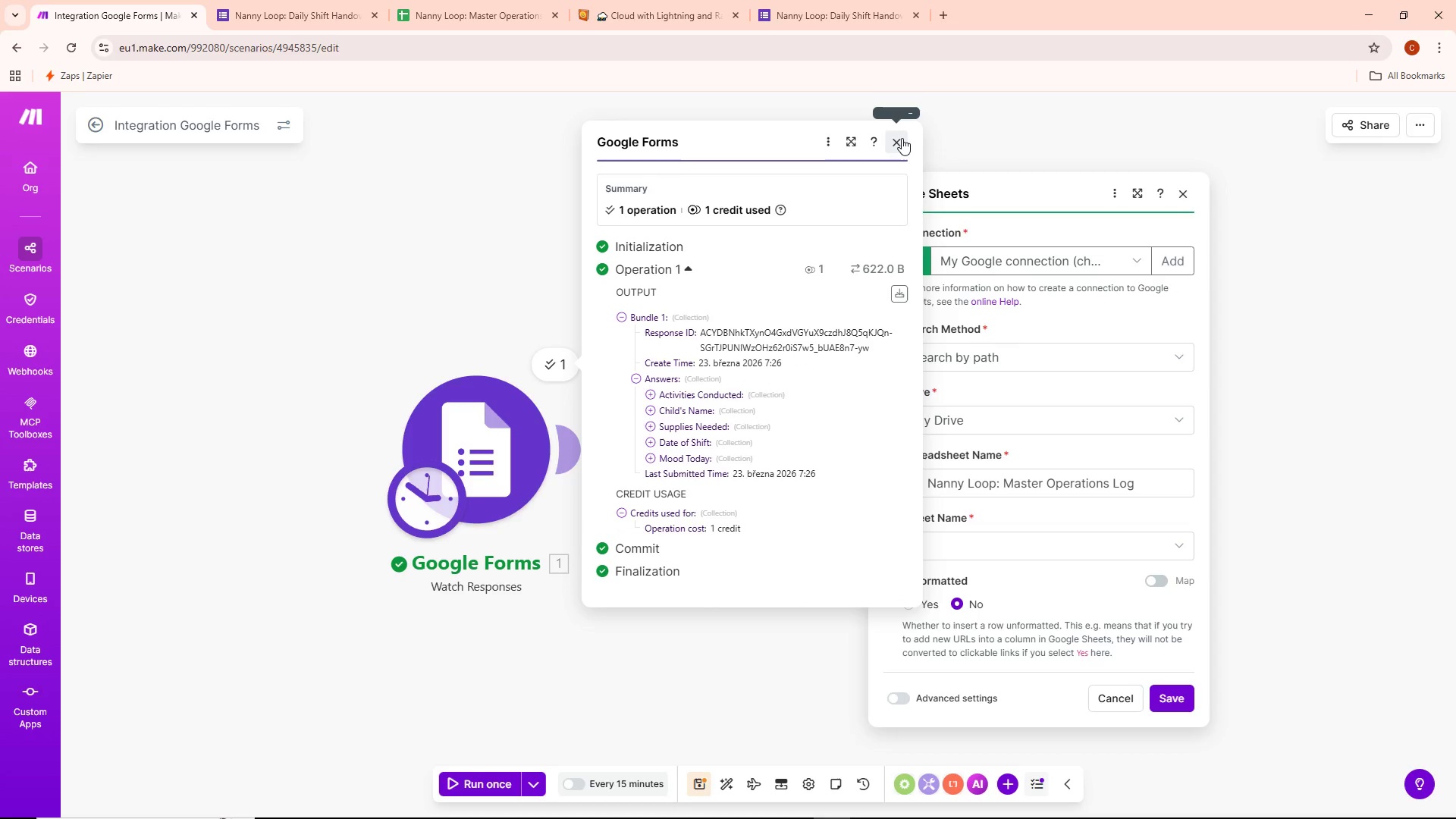 
left_click([902, 138])
 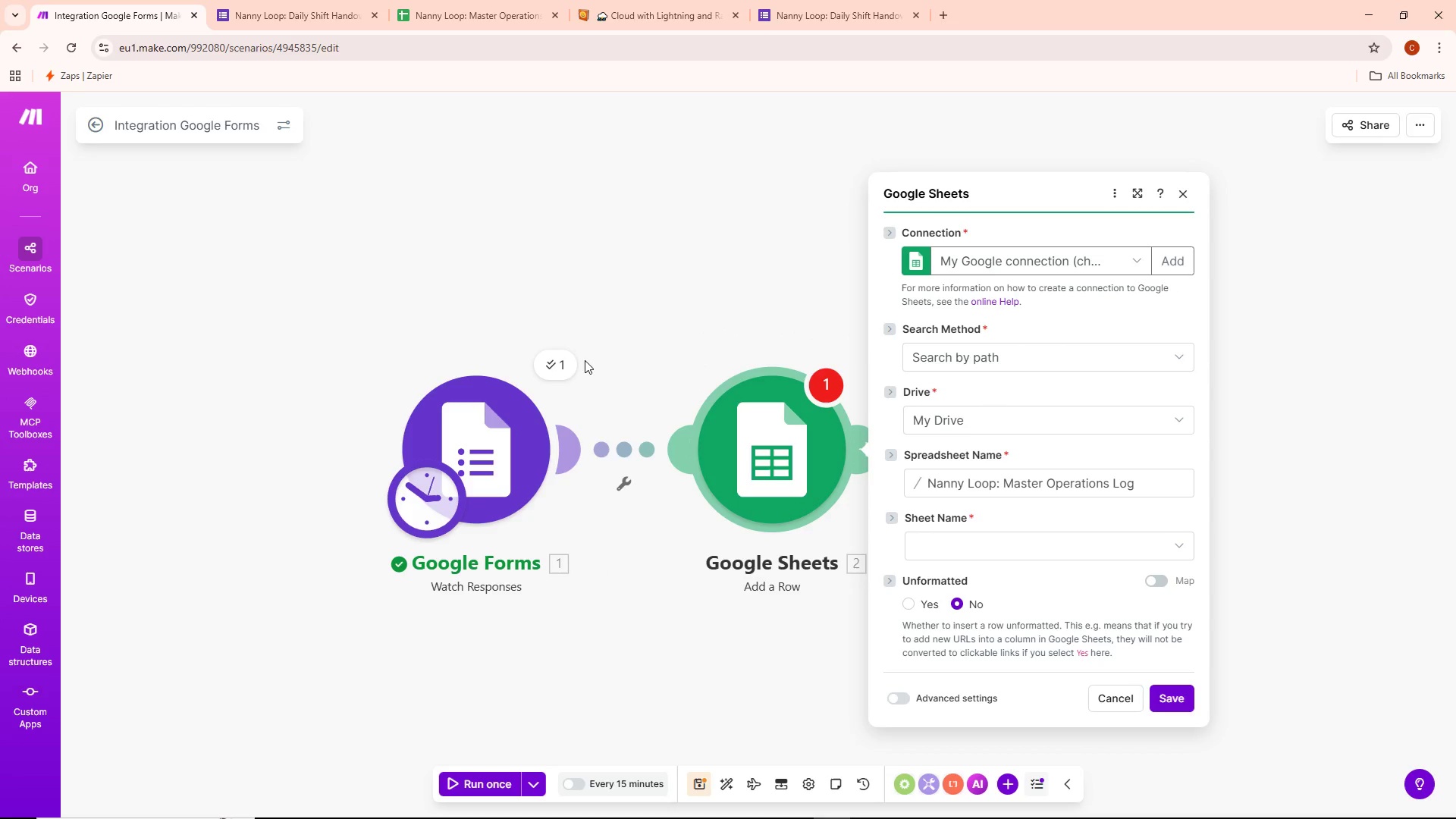 
left_click([553, 364])
 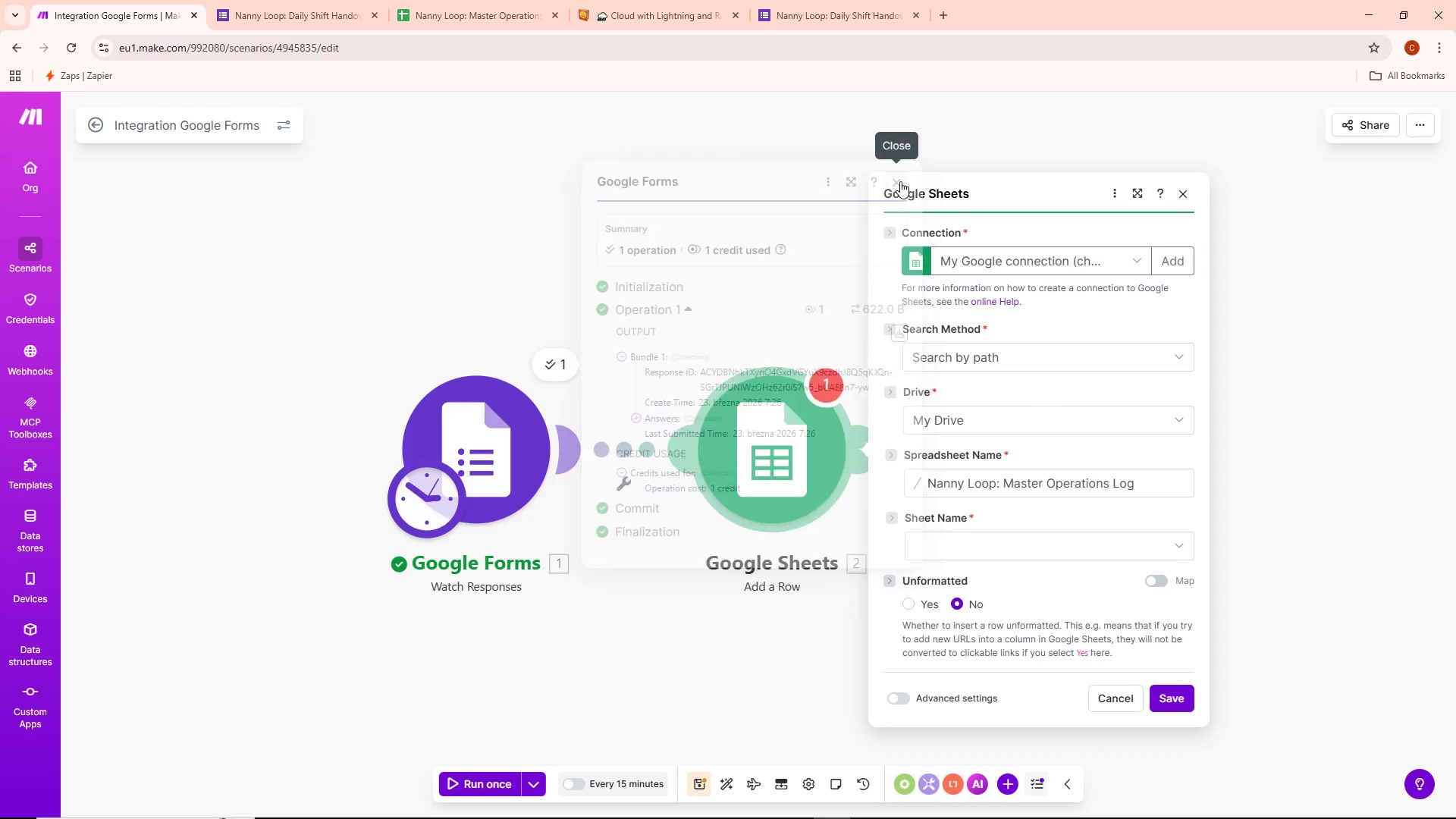 
left_click([975, 537])
 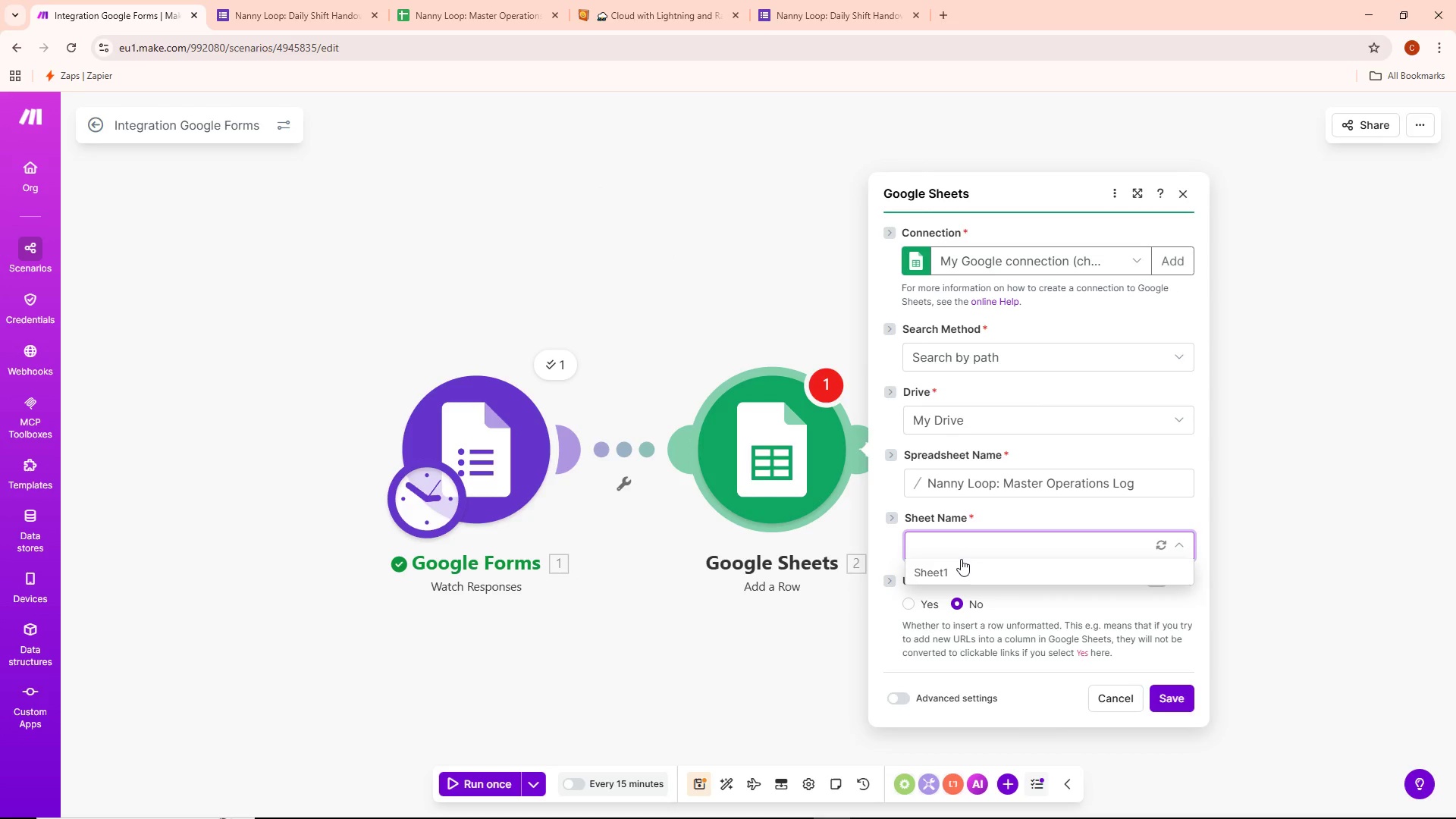 
left_click([944, 577])
 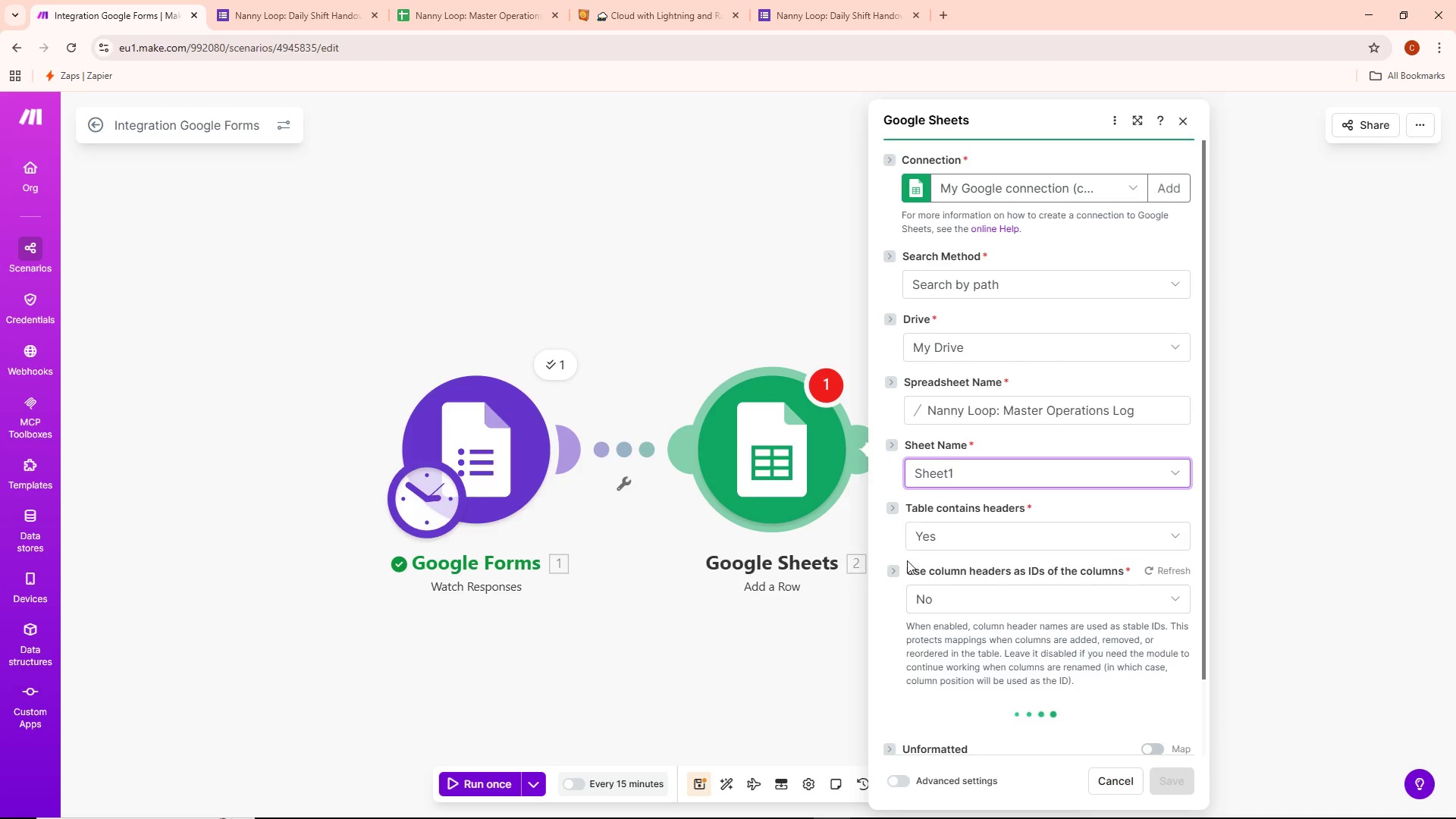 
scroll: coordinate [1052, 571], scroll_direction: down, amount: 6.0
 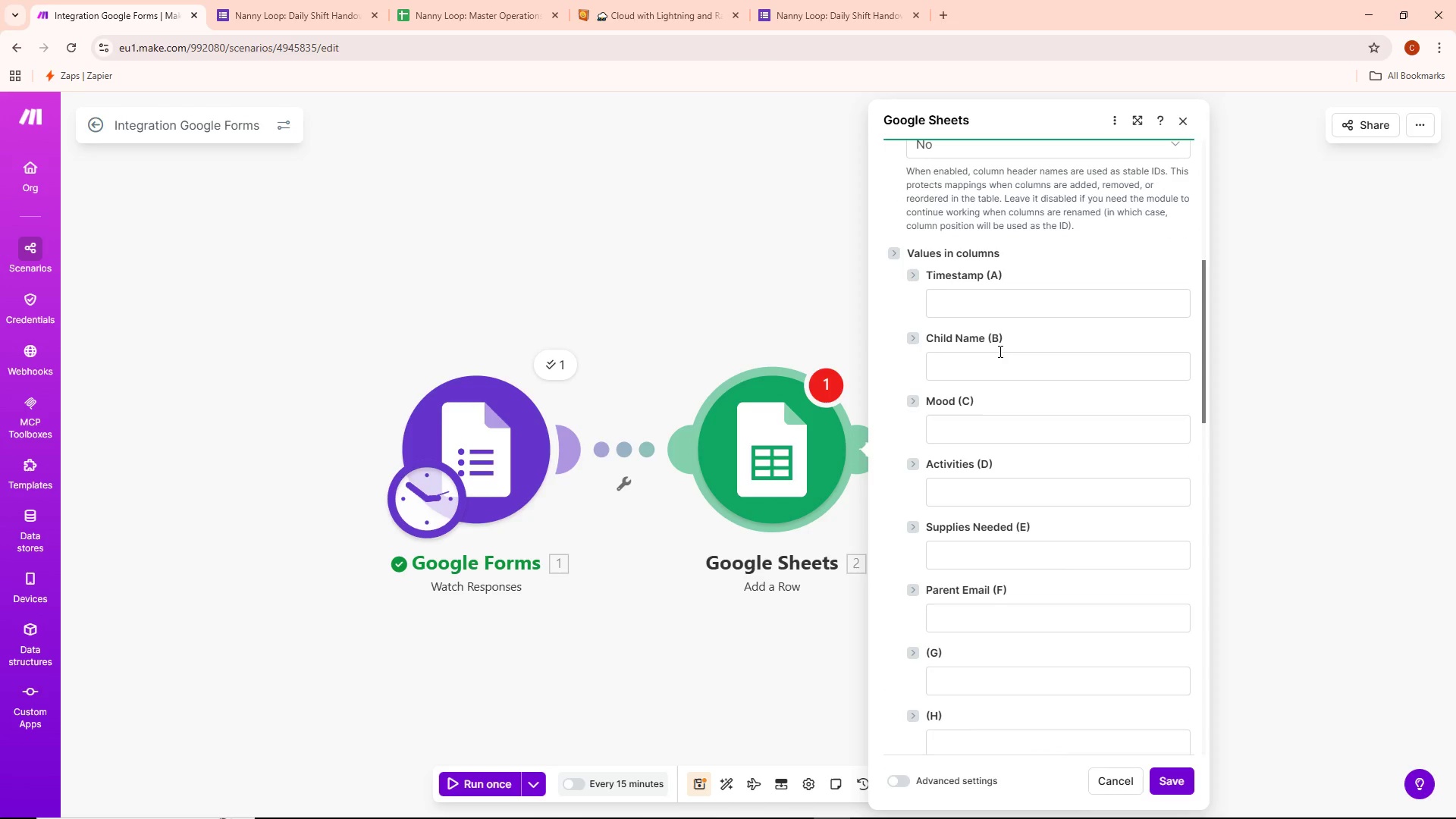 
mouse_move([985, 313])
 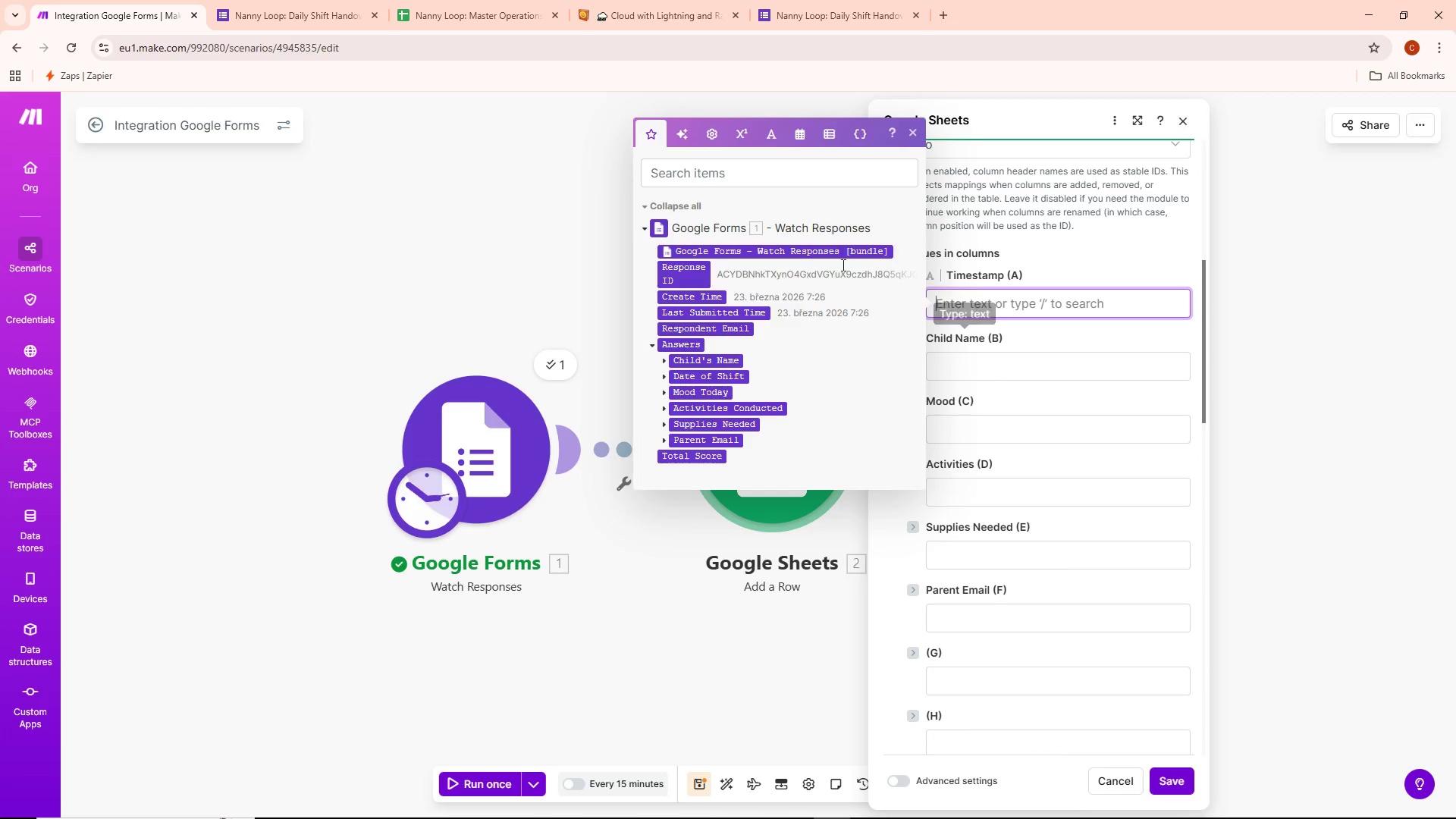 
mouse_move([785, 139])
 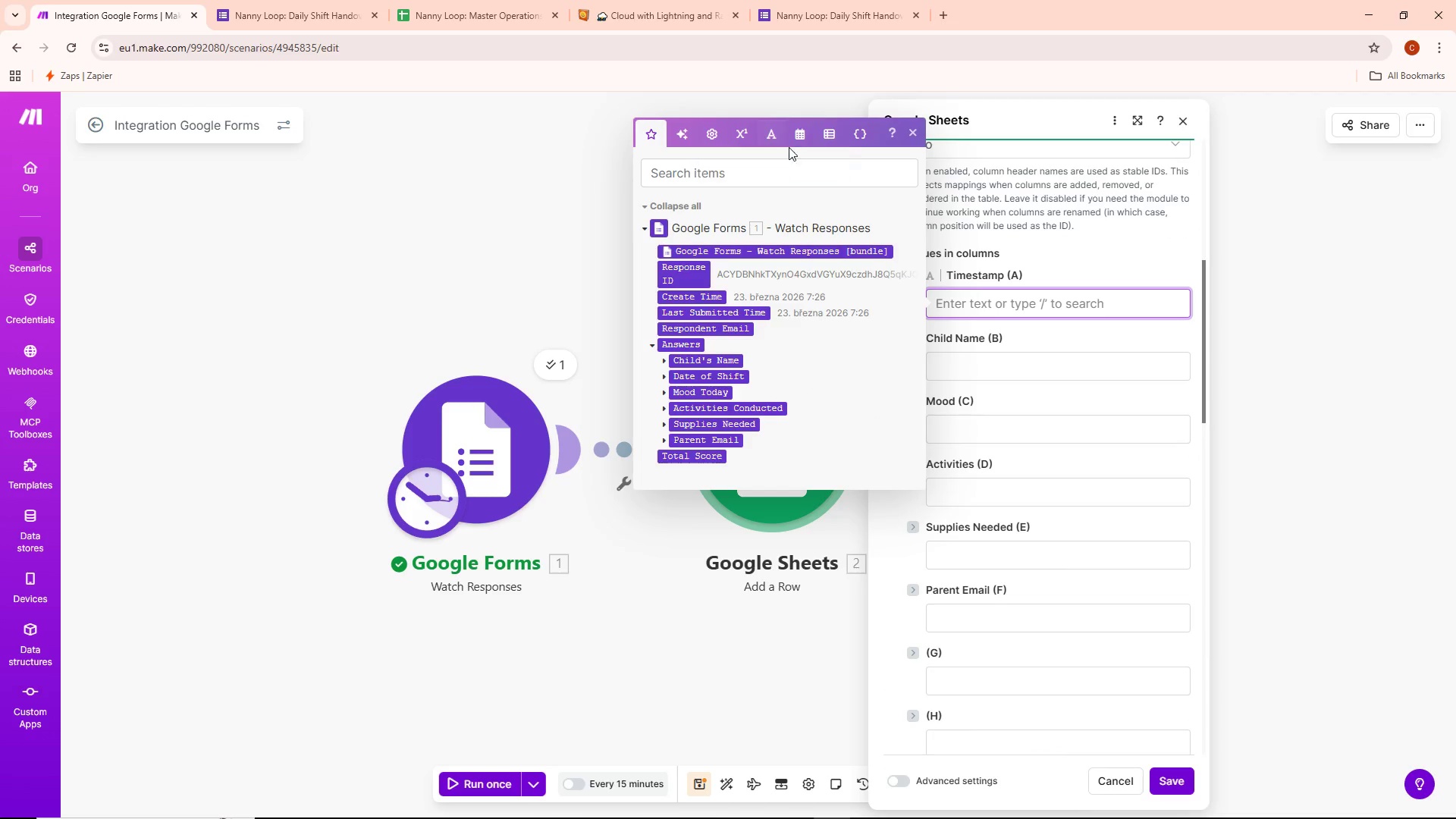 
mouse_move([777, 145])
 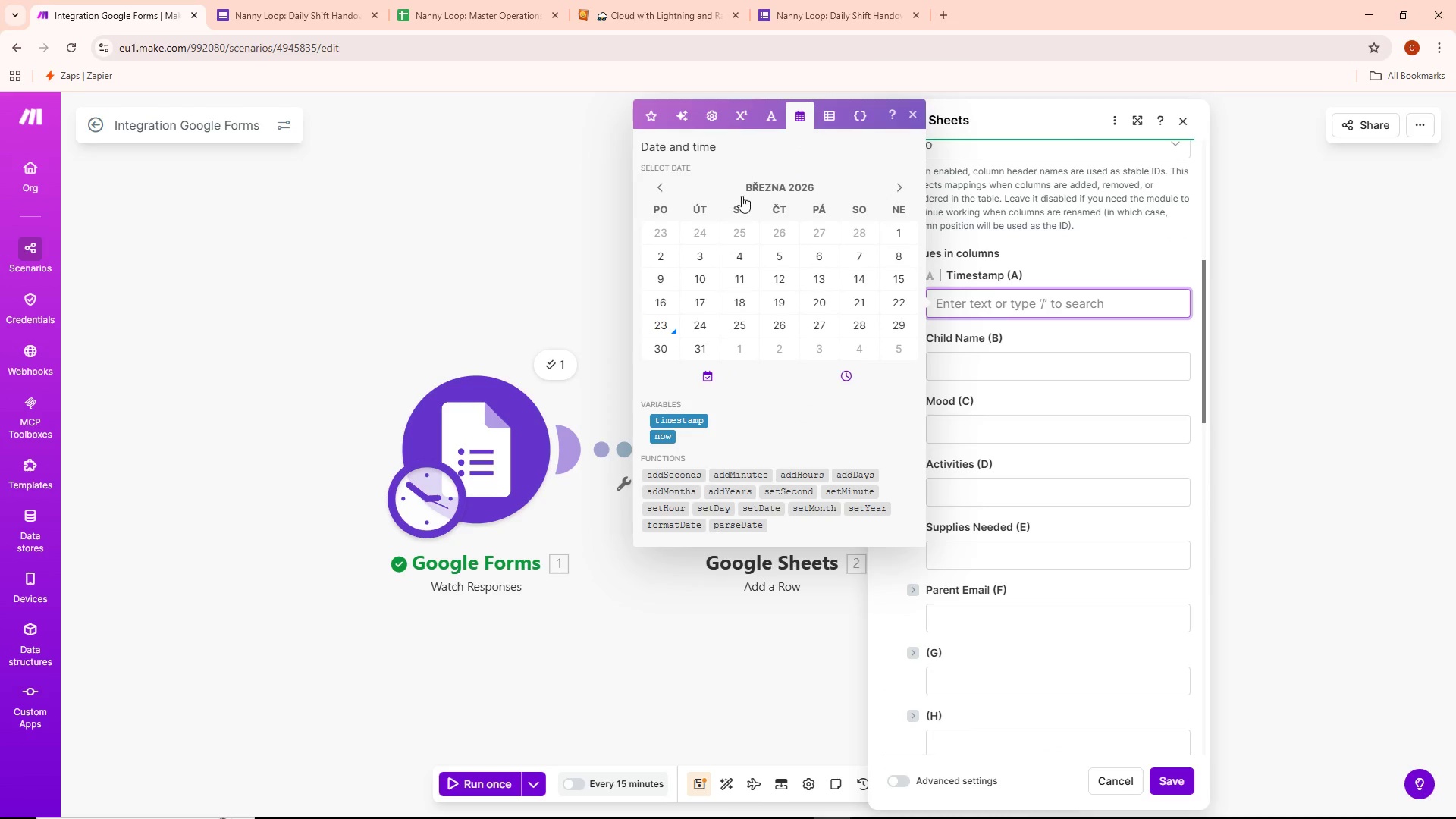 
mouse_move([765, 184])
 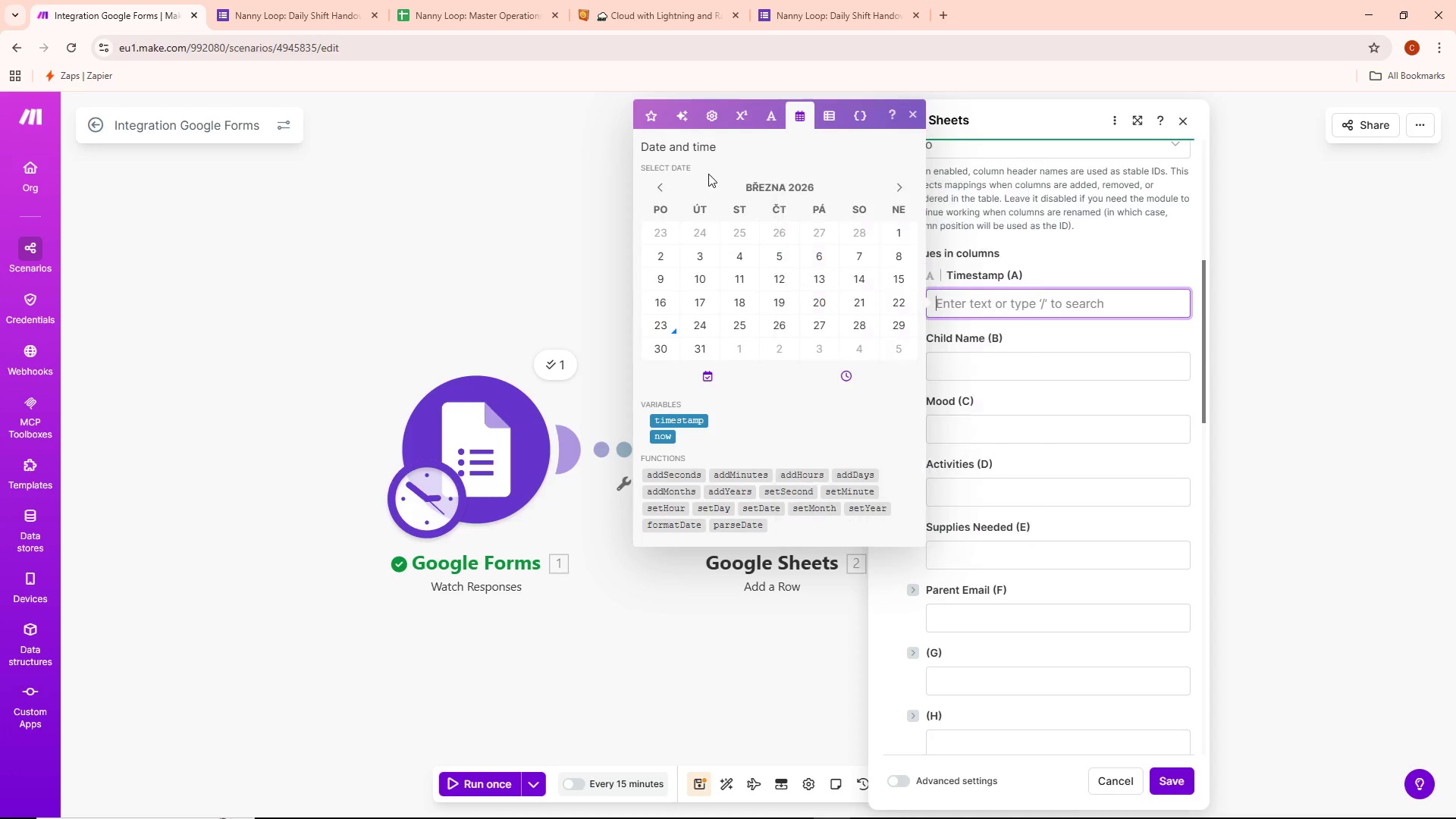 
left_click([708, 174])
 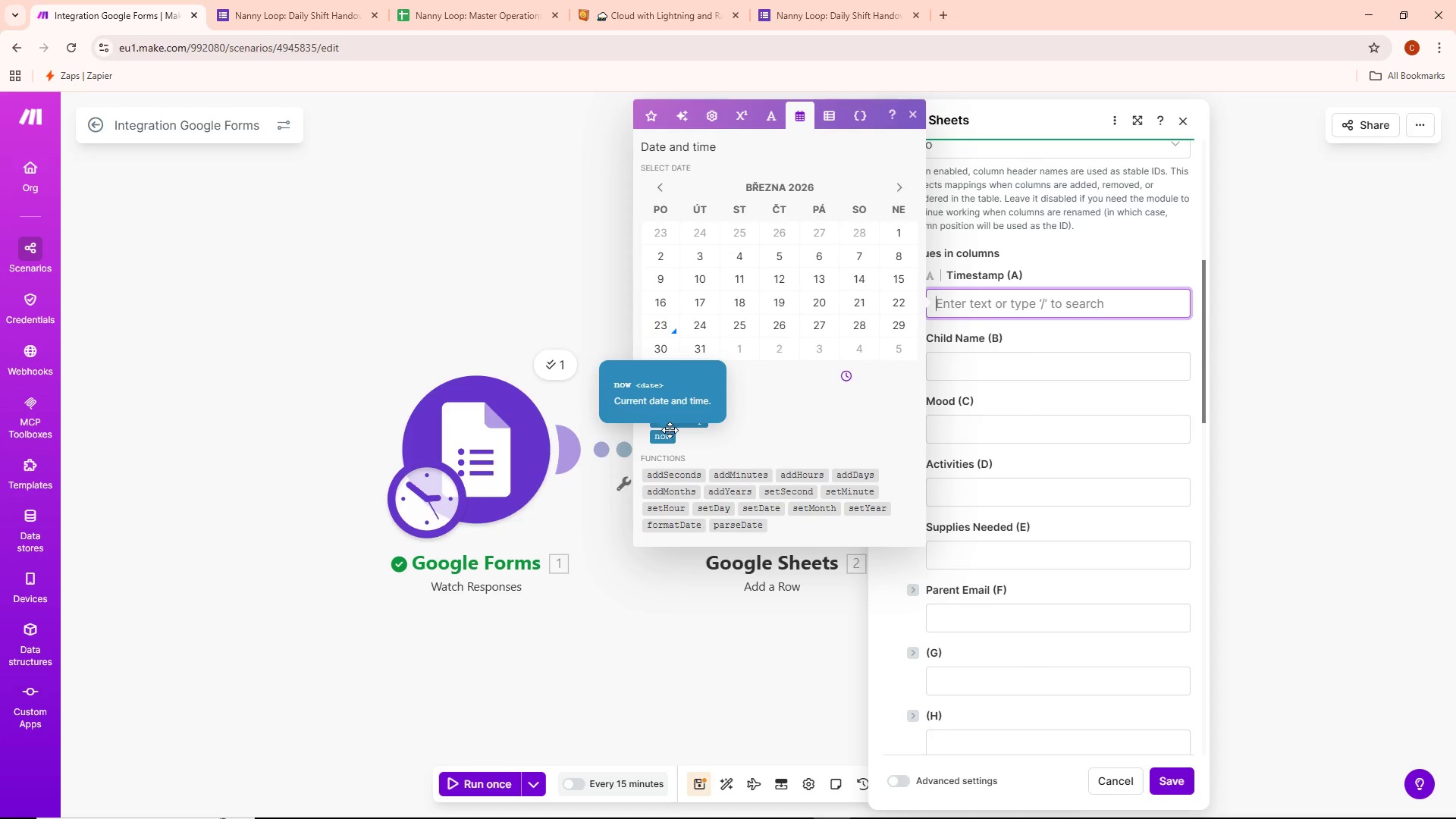 
left_click([668, 438])
 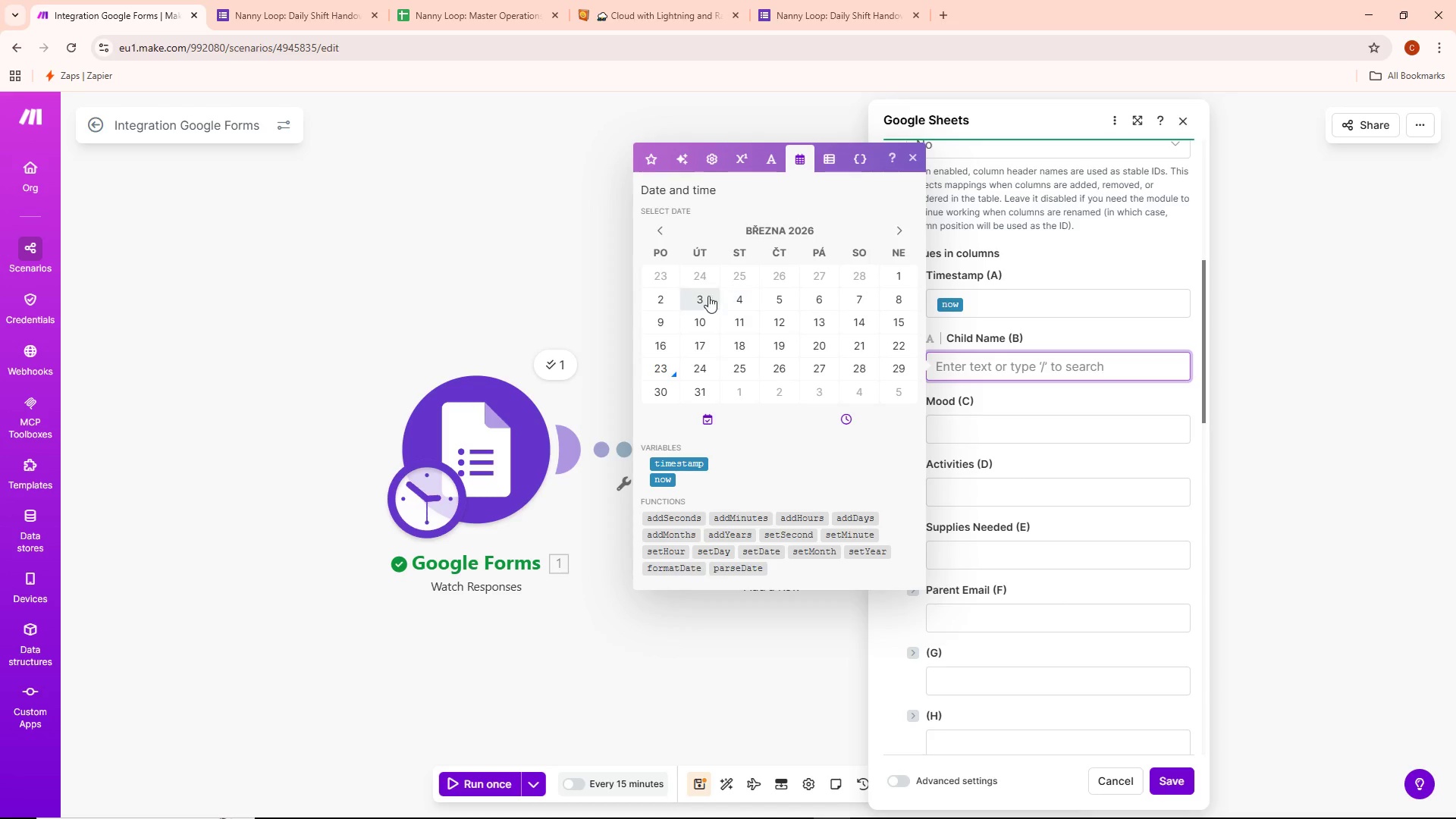 
mouse_move([665, 177])
 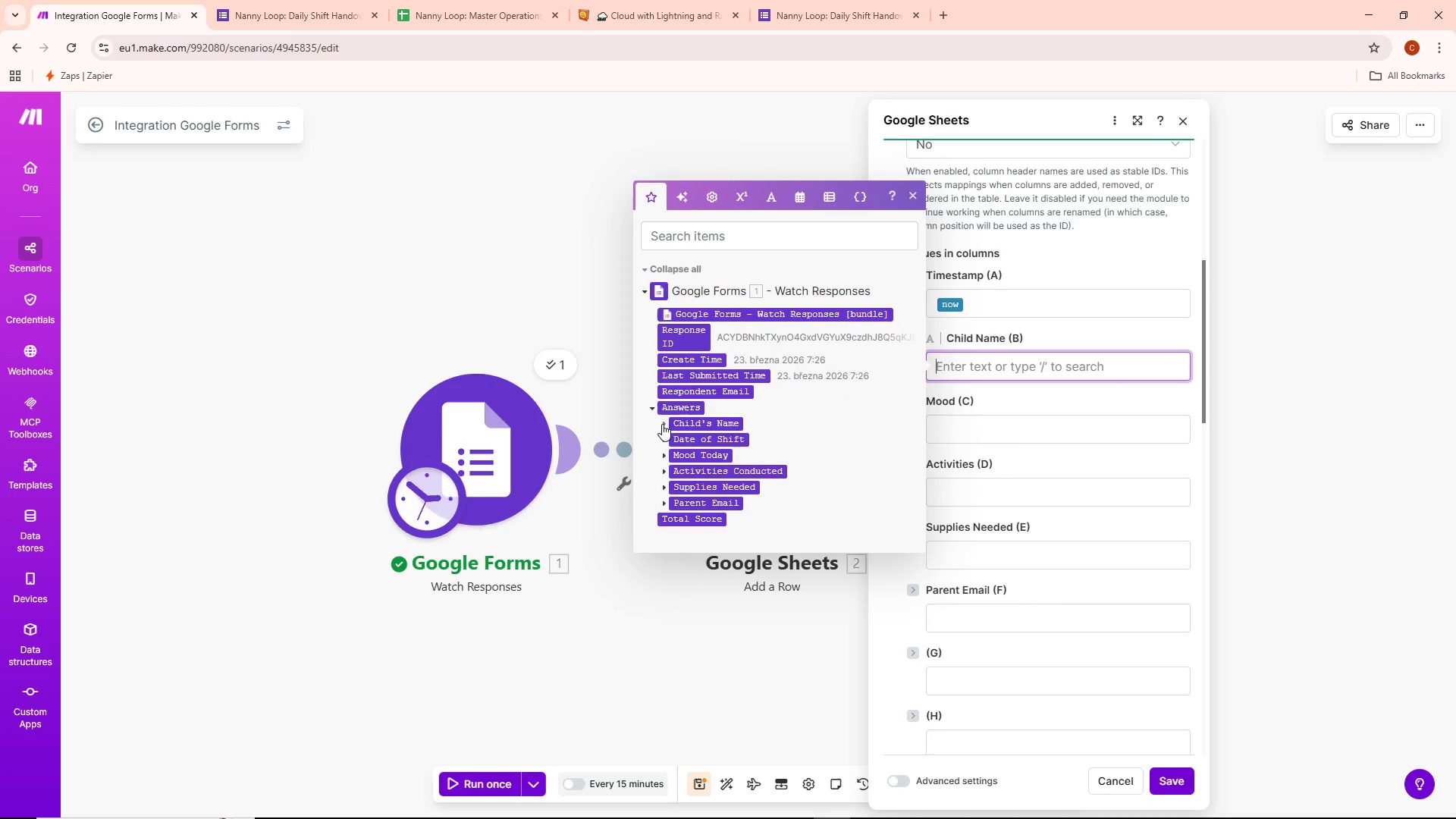 
left_click([664, 420])
 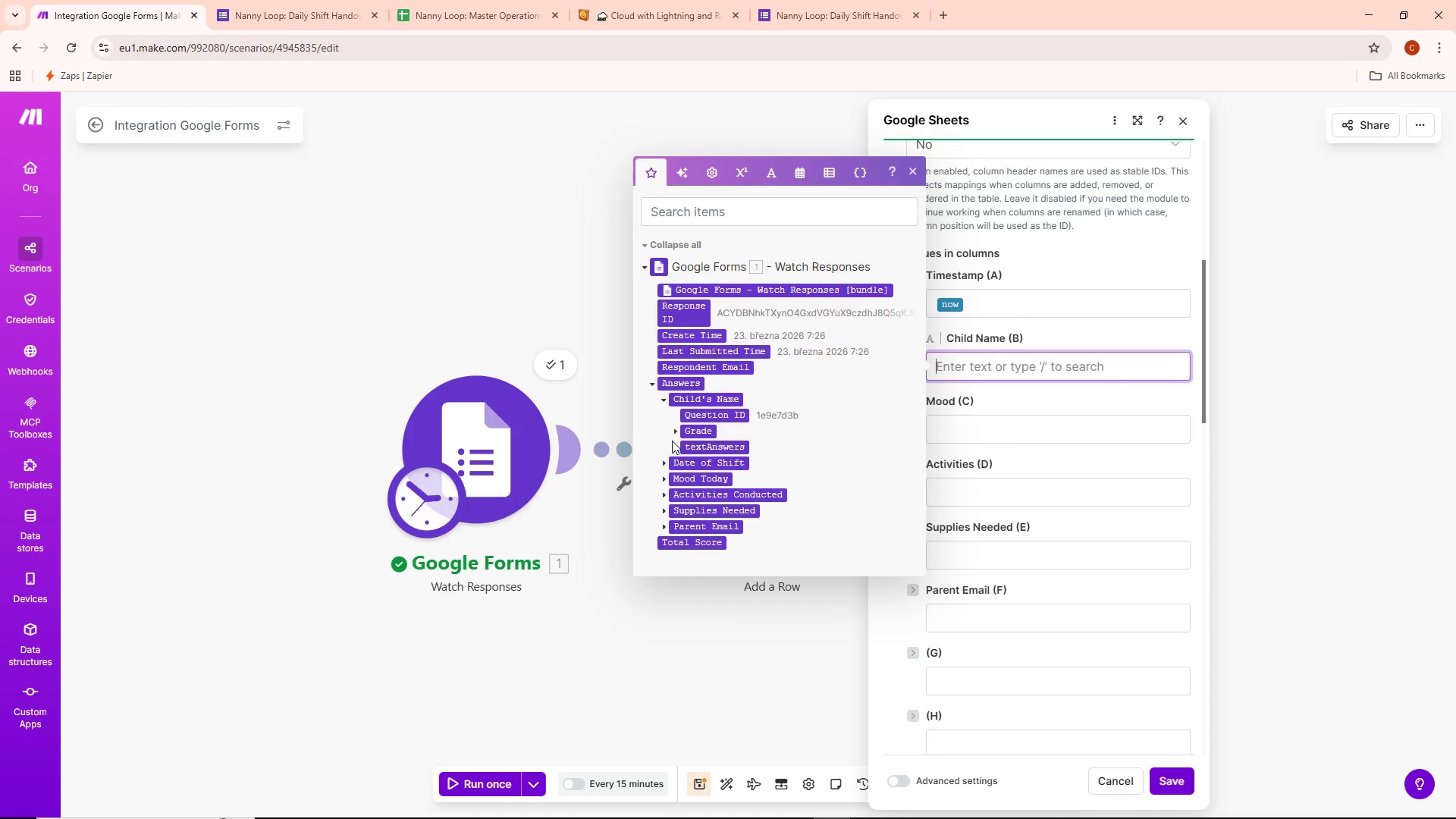 
left_click([676, 444])
 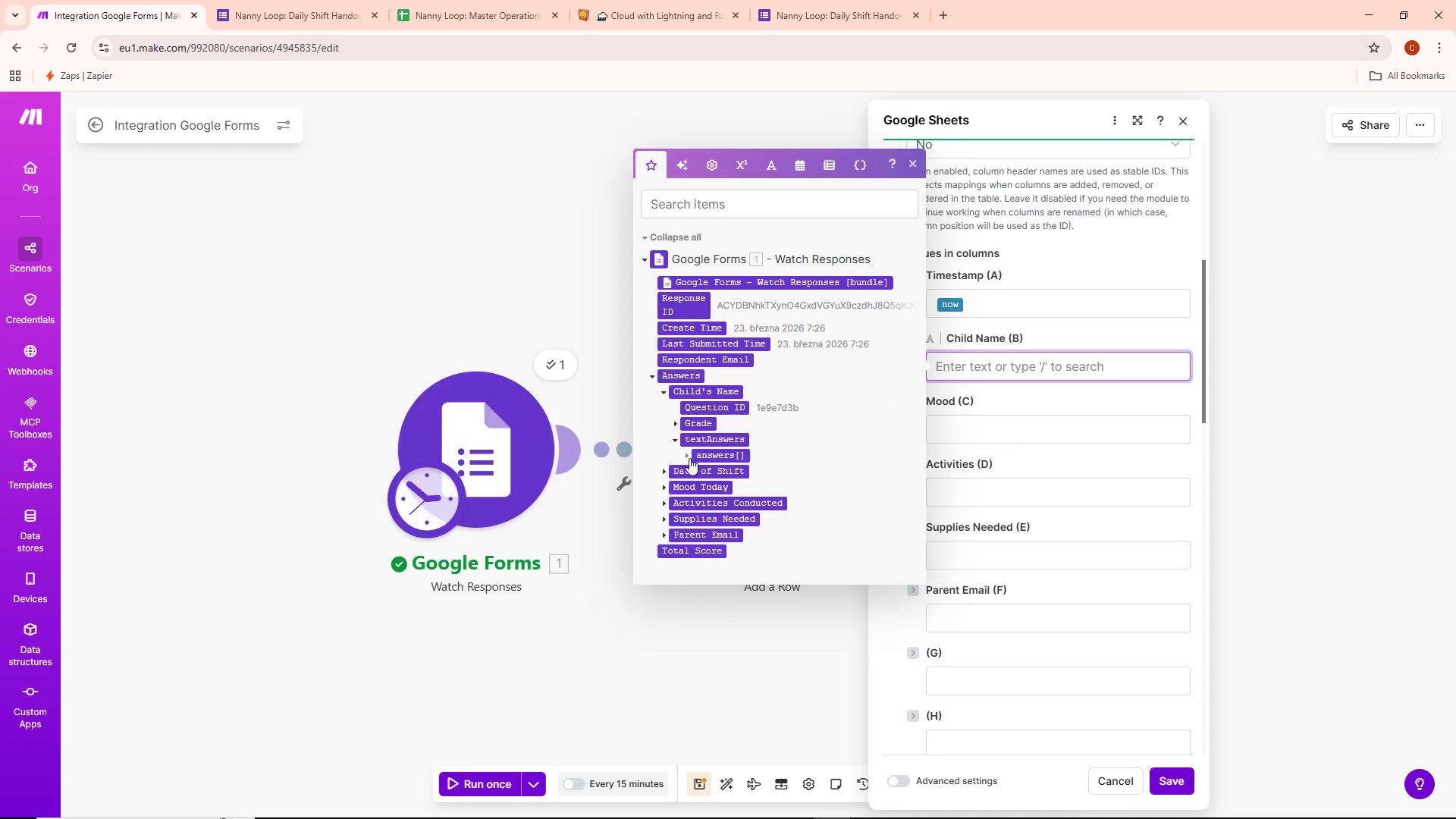 
left_click([686, 453])
 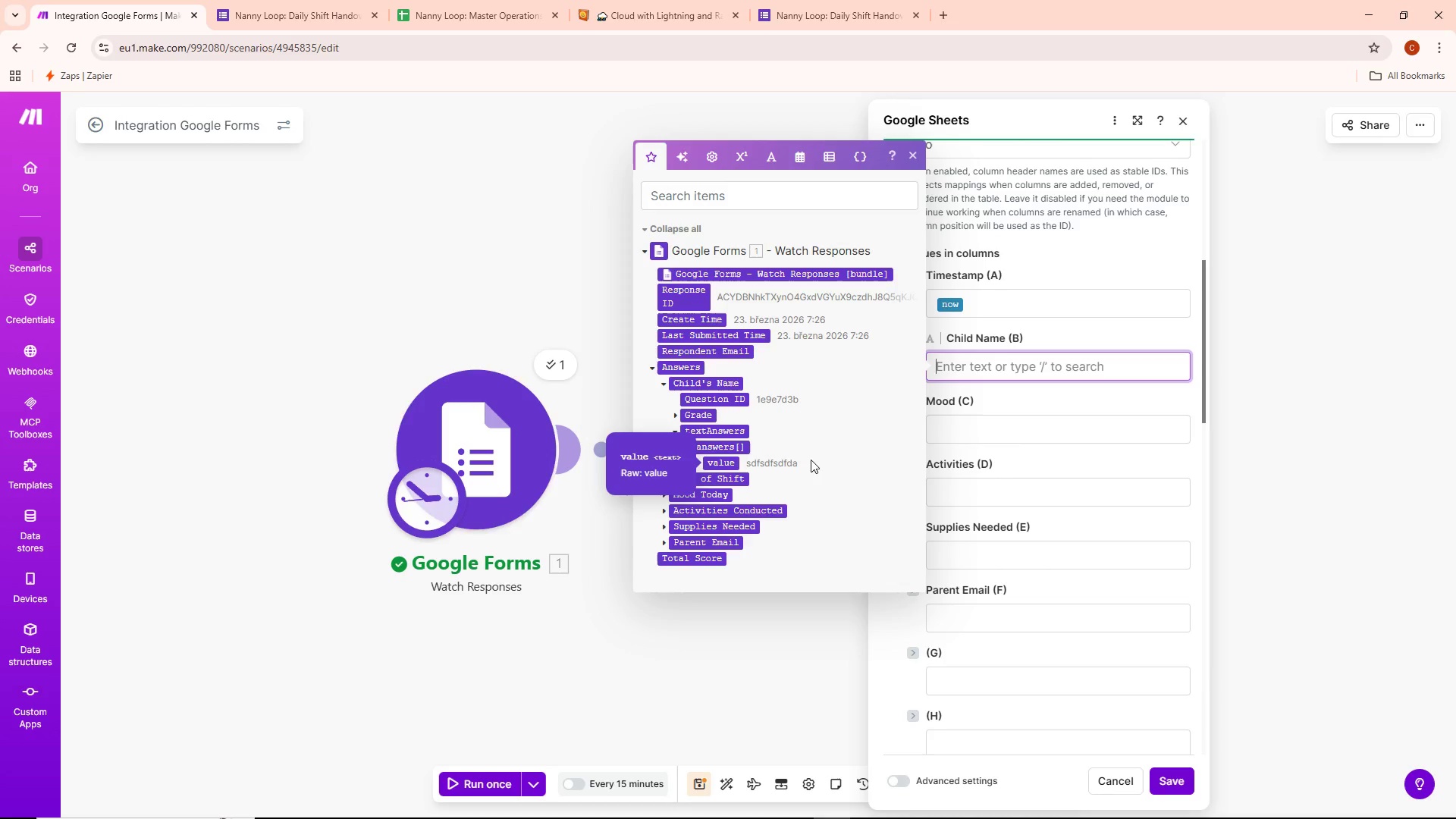 
wait(7.78)
 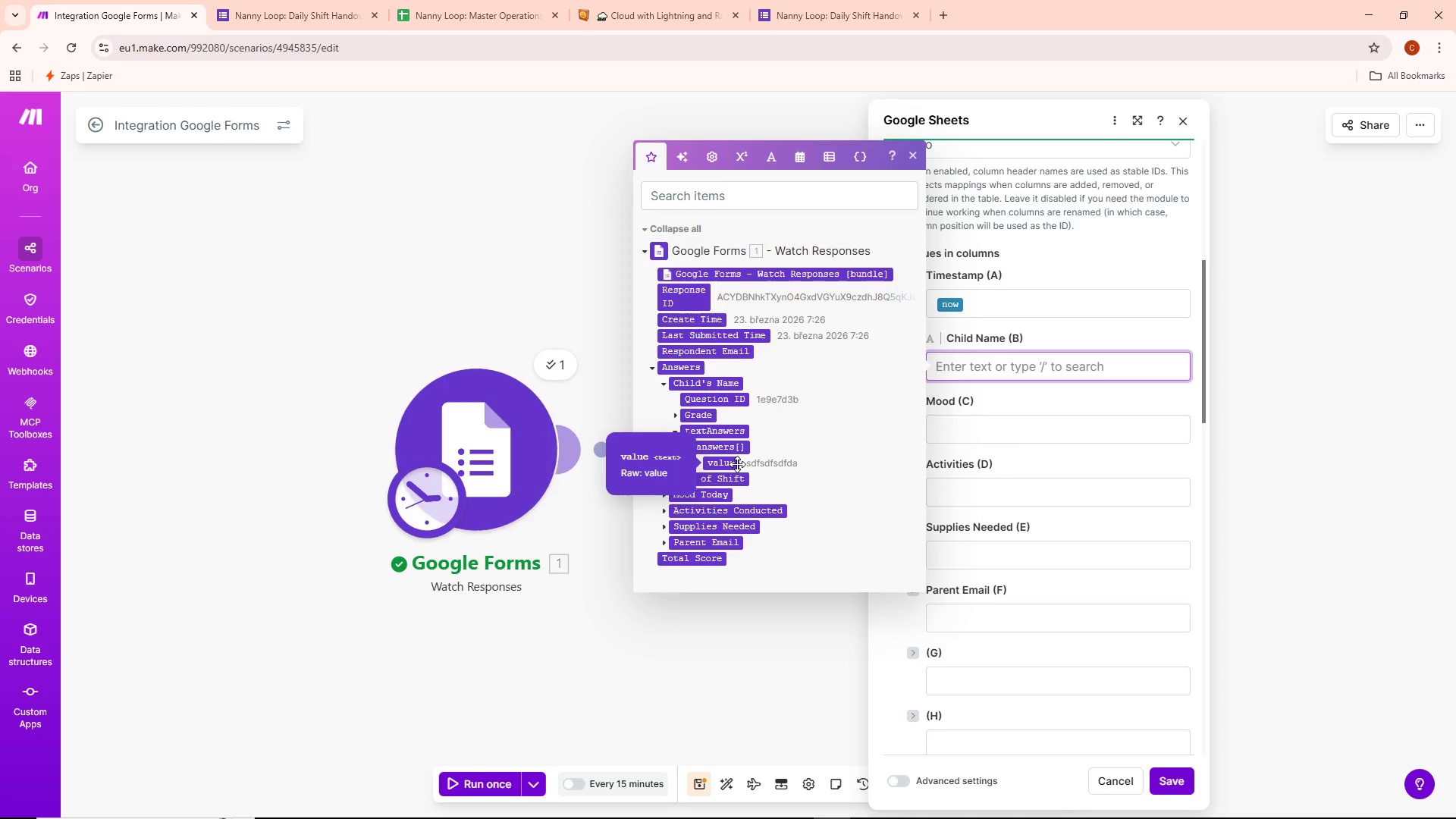 
left_click([686, 457])
 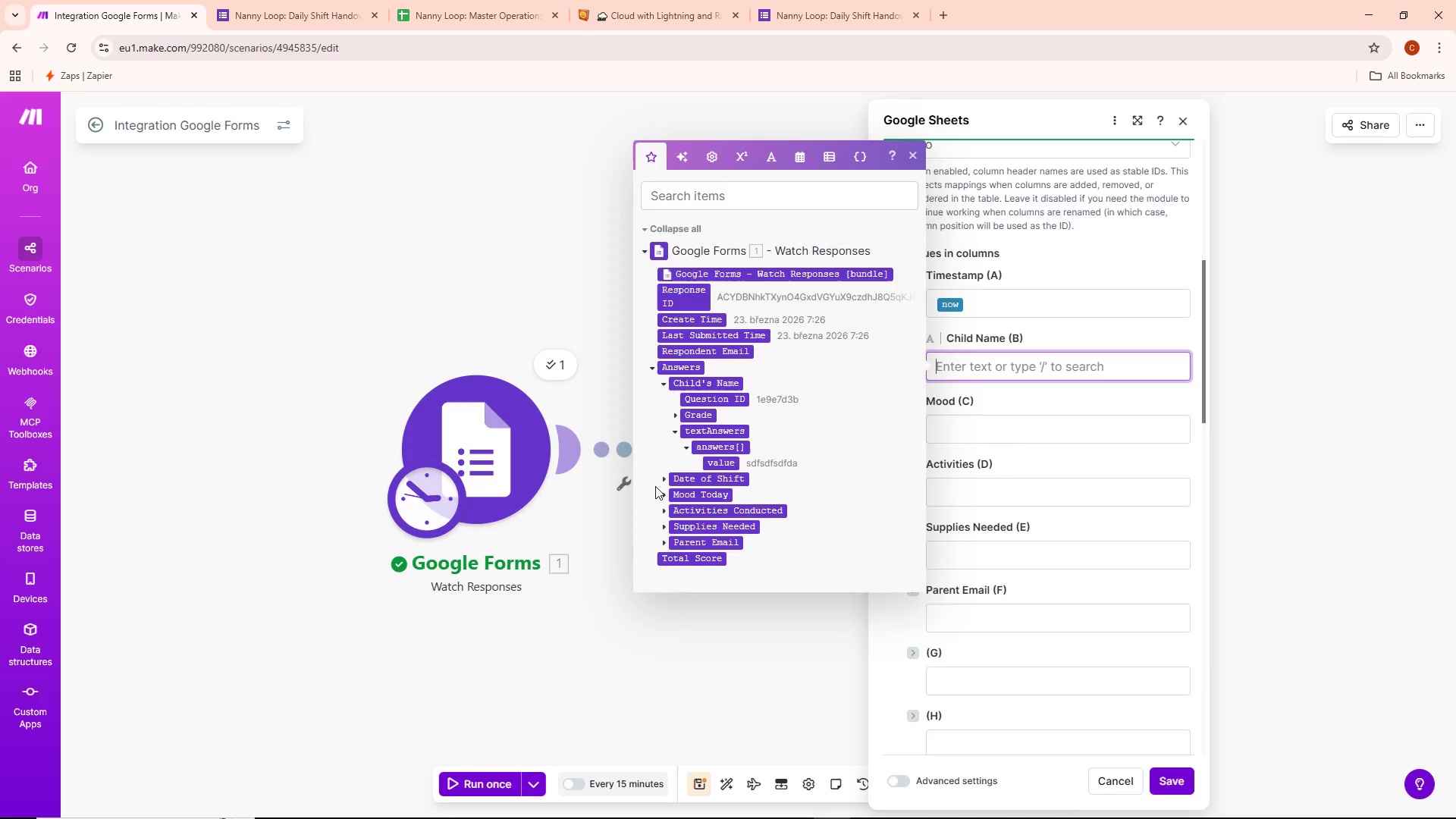 
left_click([664, 478])
 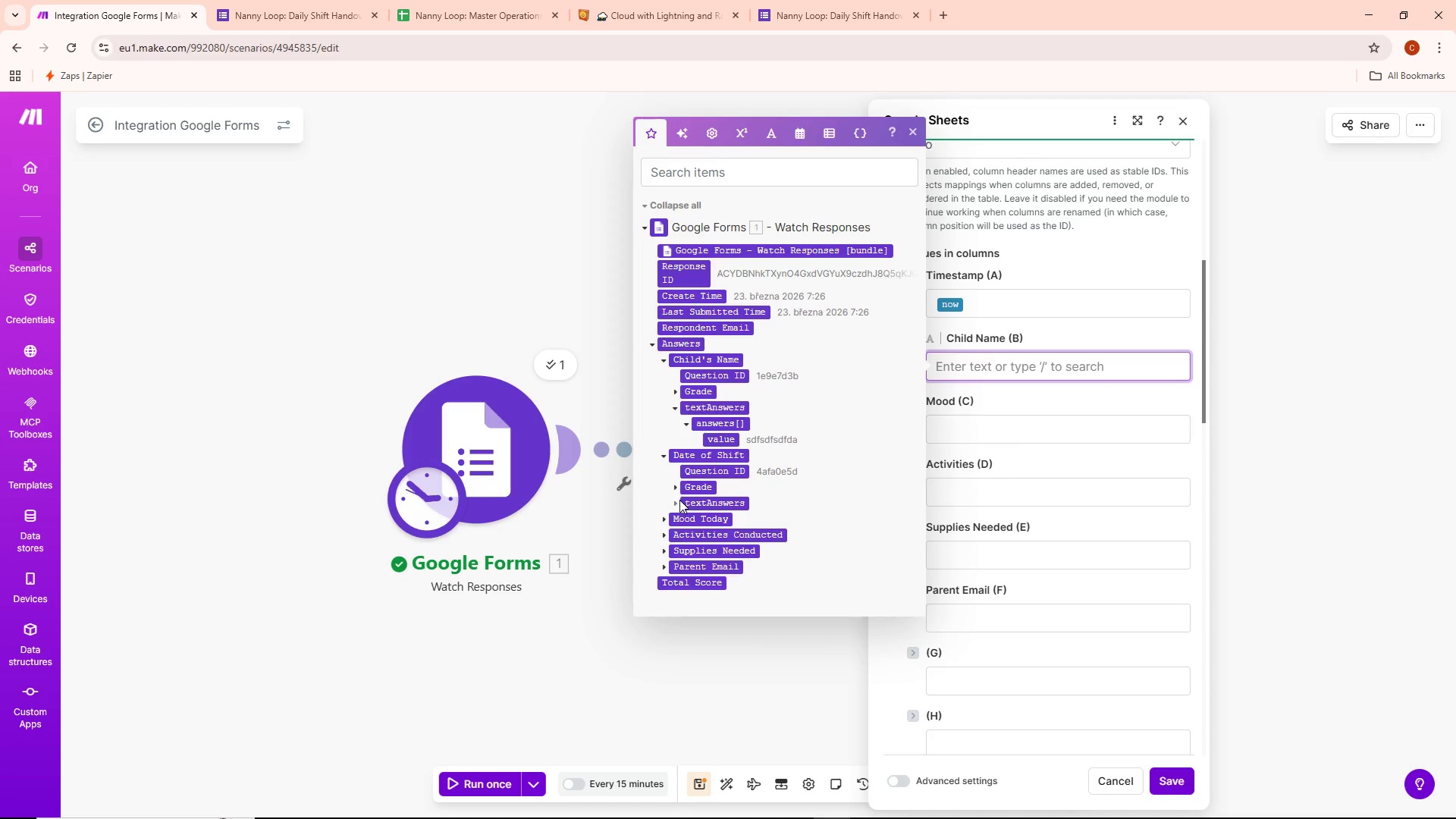 
left_click([677, 504])
 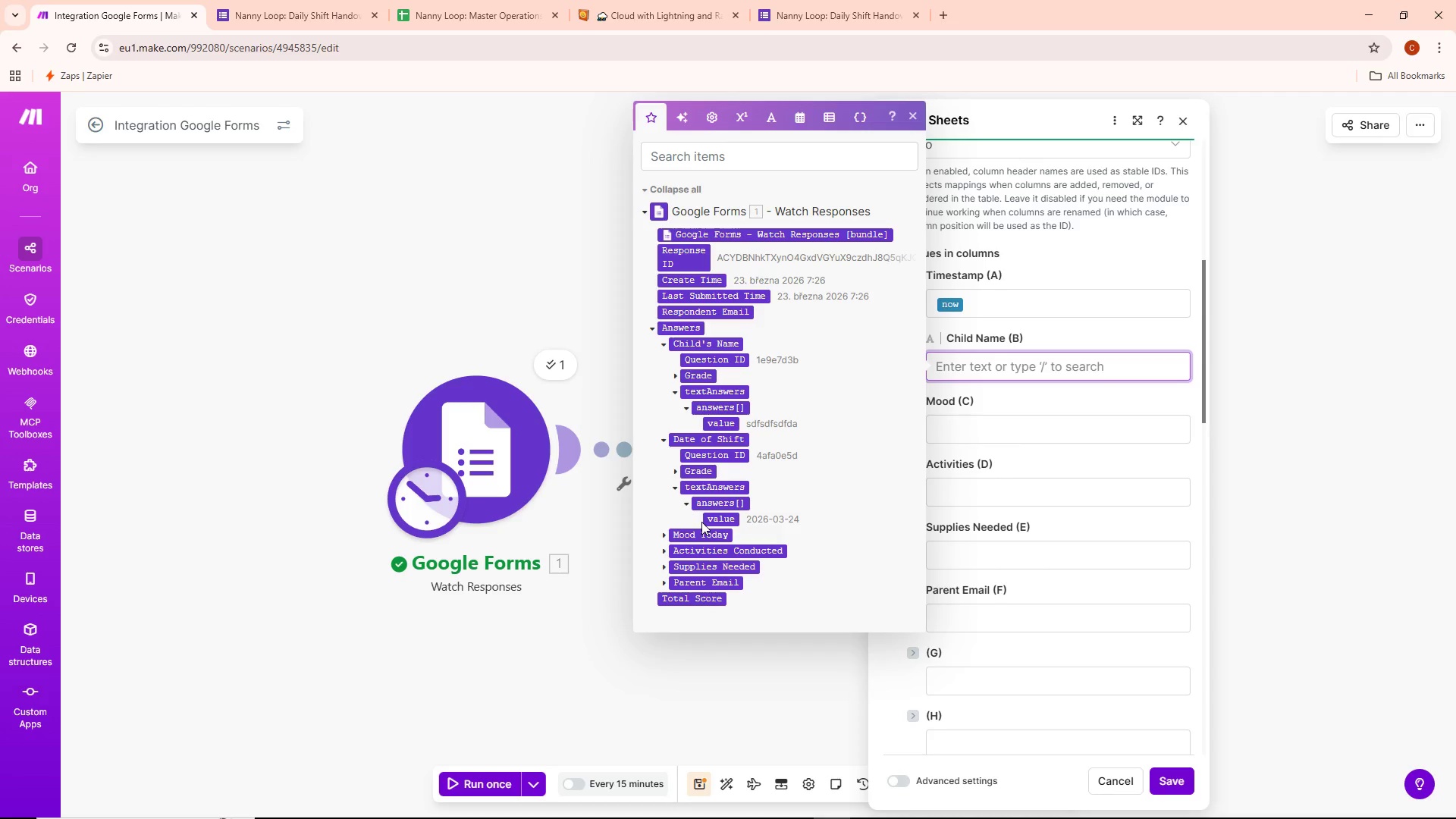 
left_click([562, 362])
 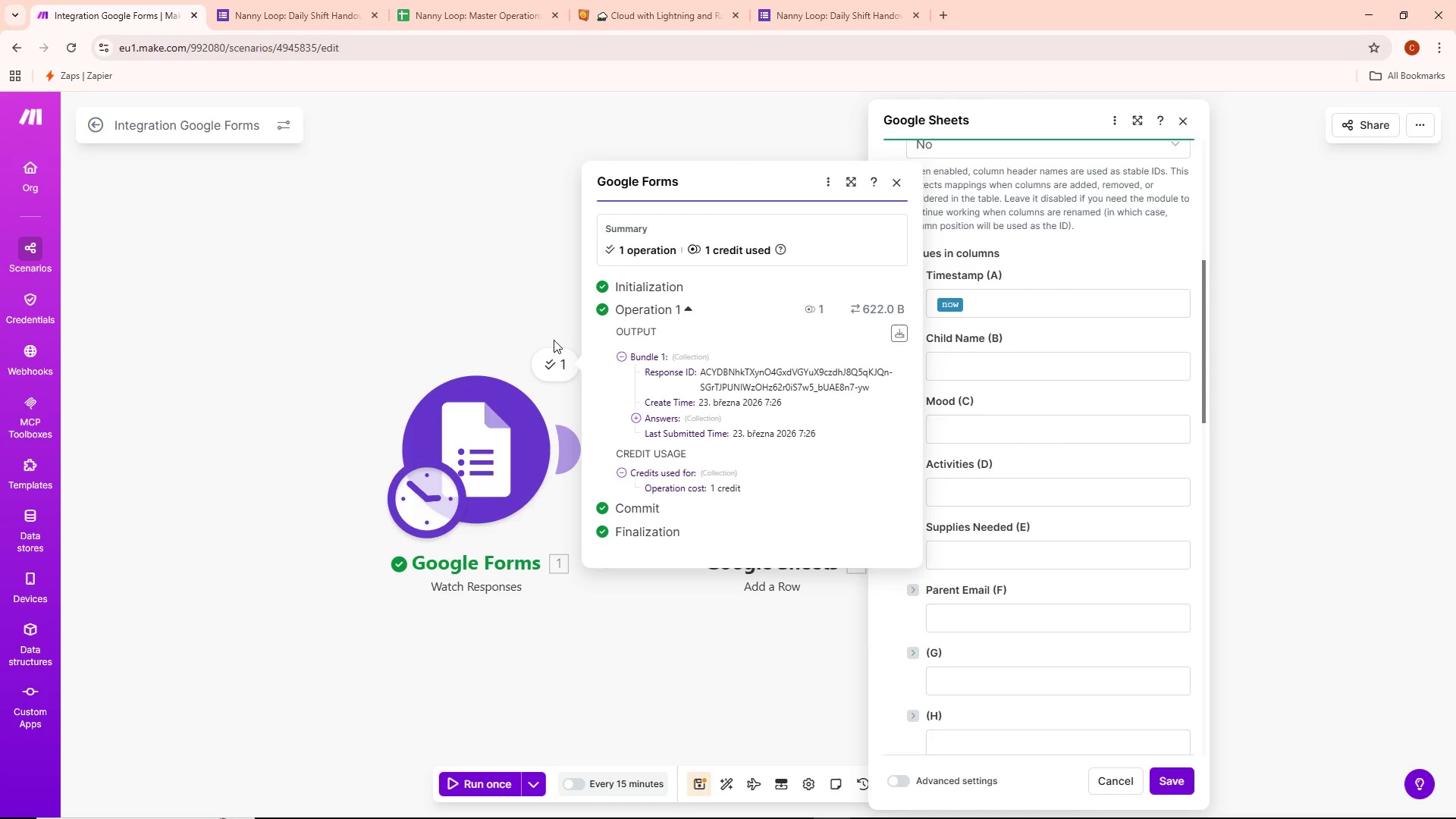 
left_click([554, 339])
 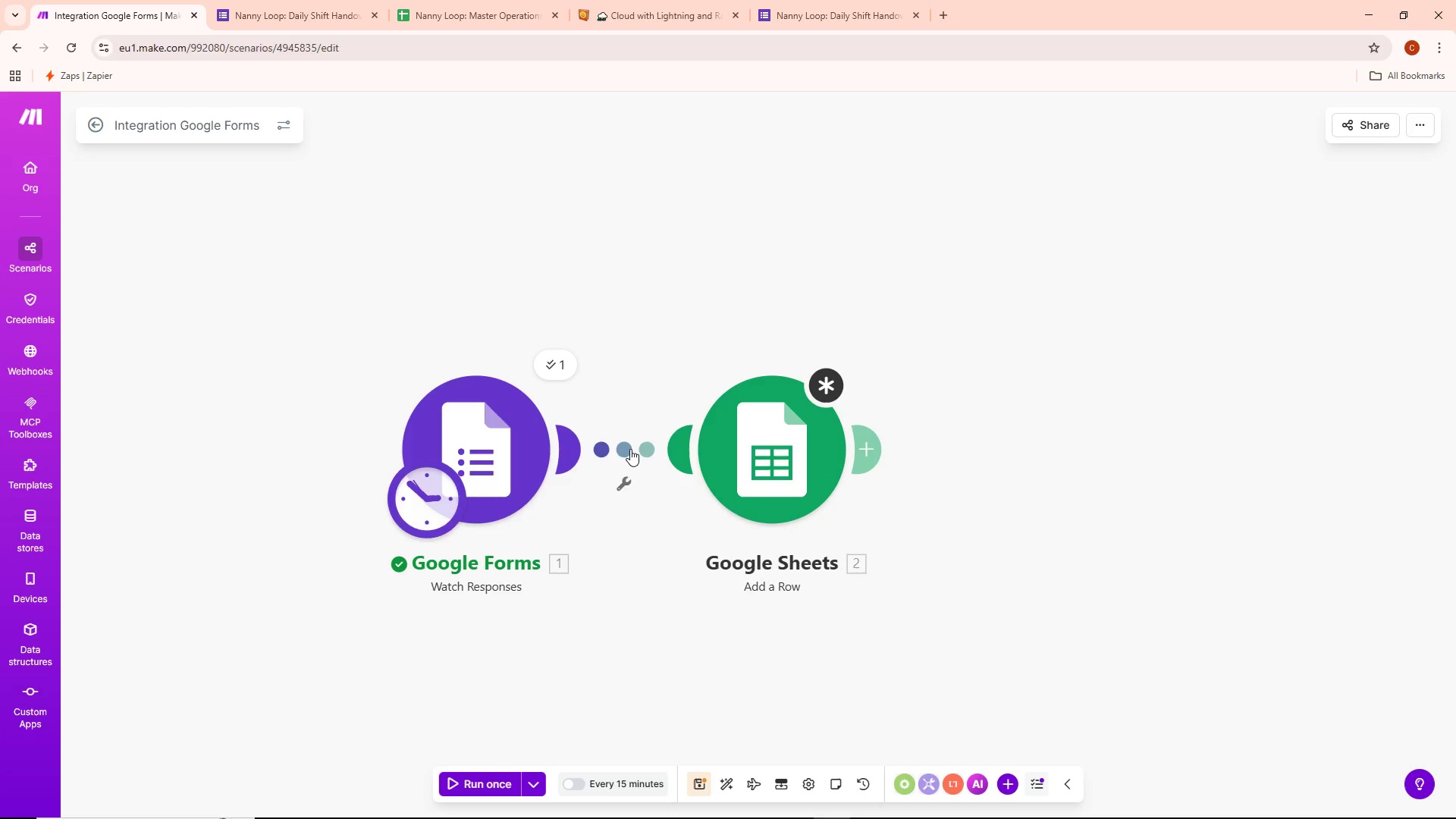 
right_click([630, 449])
 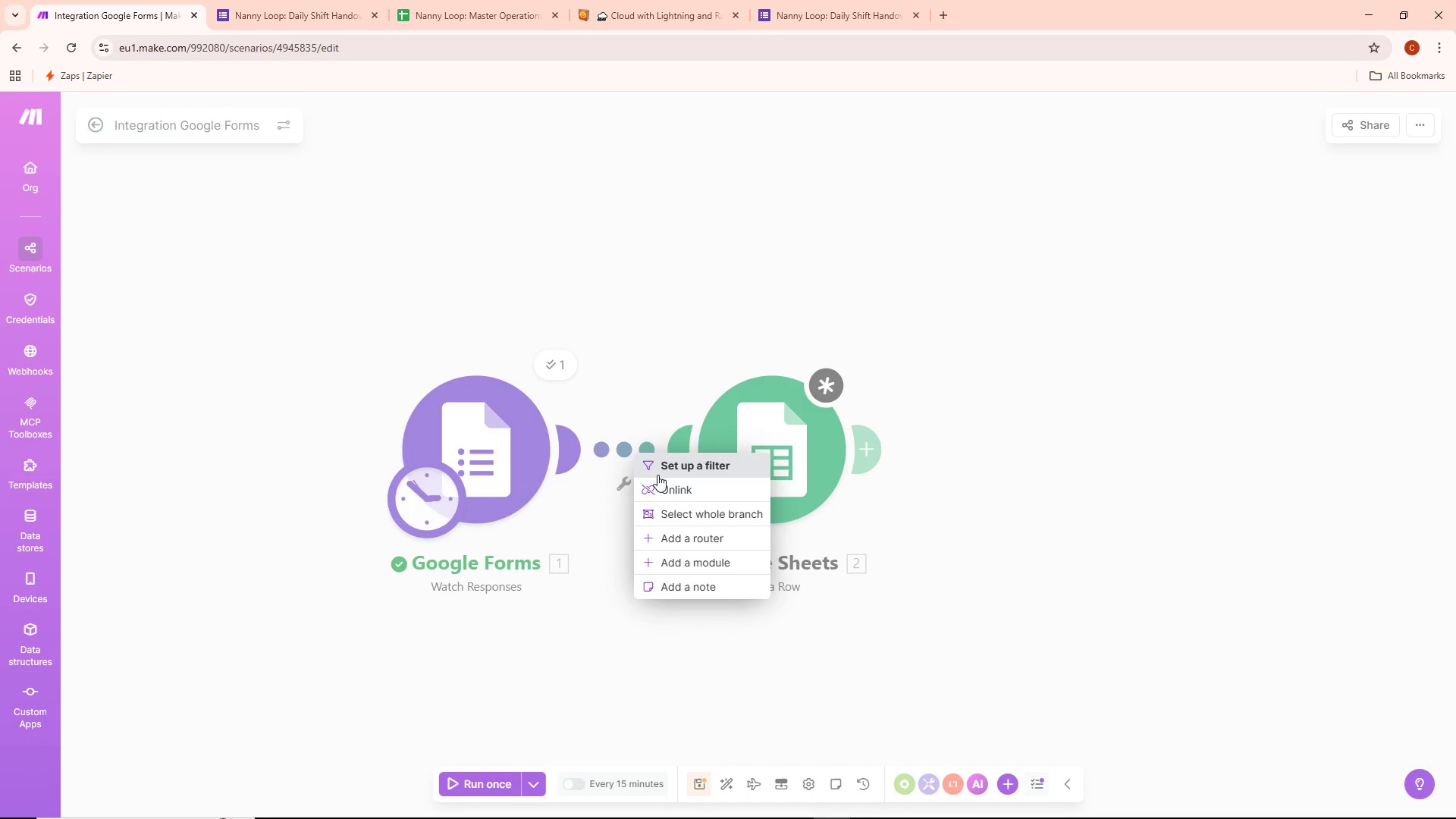 
left_click([682, 495])
 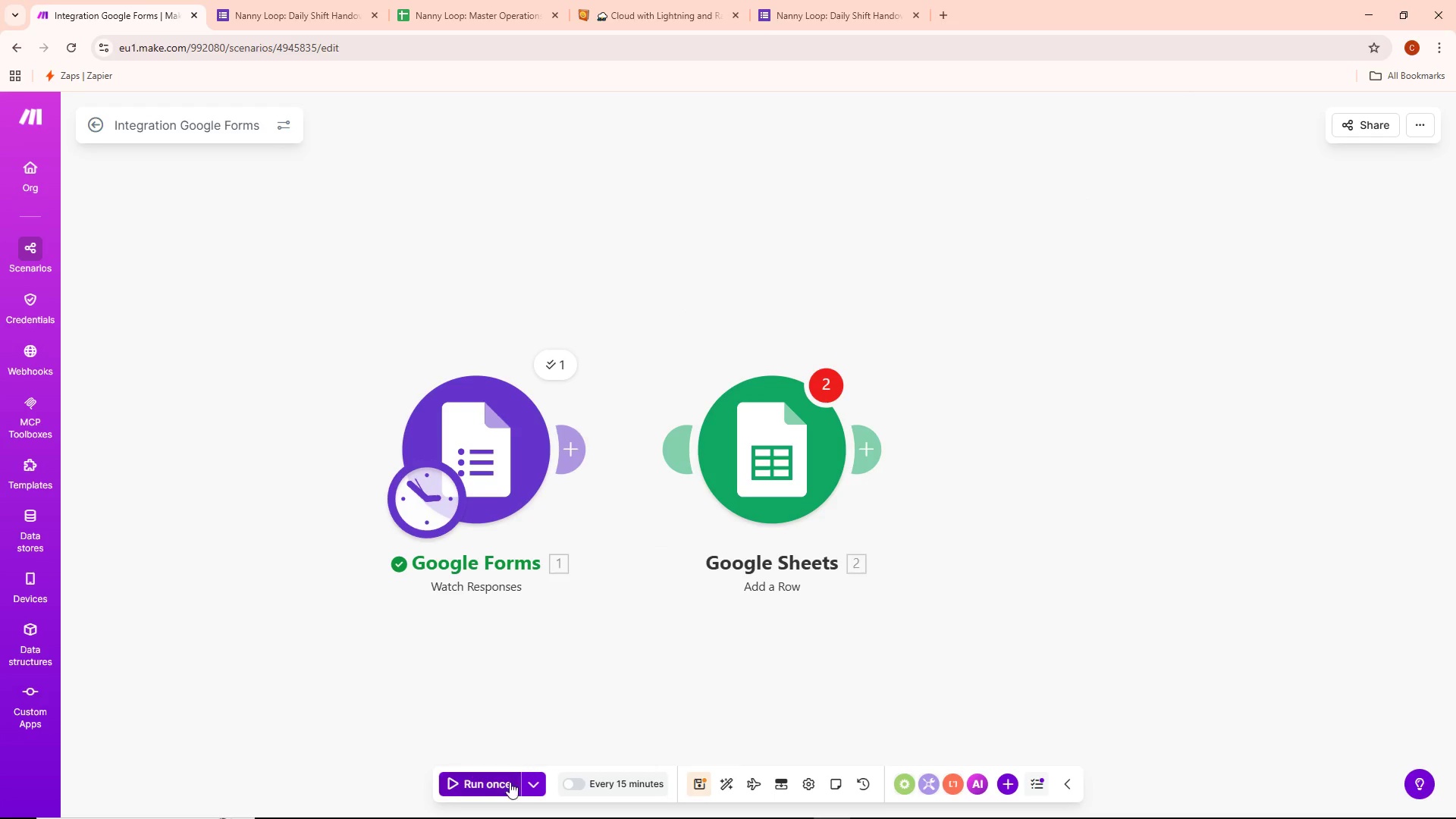 
left_click([505, 788])
 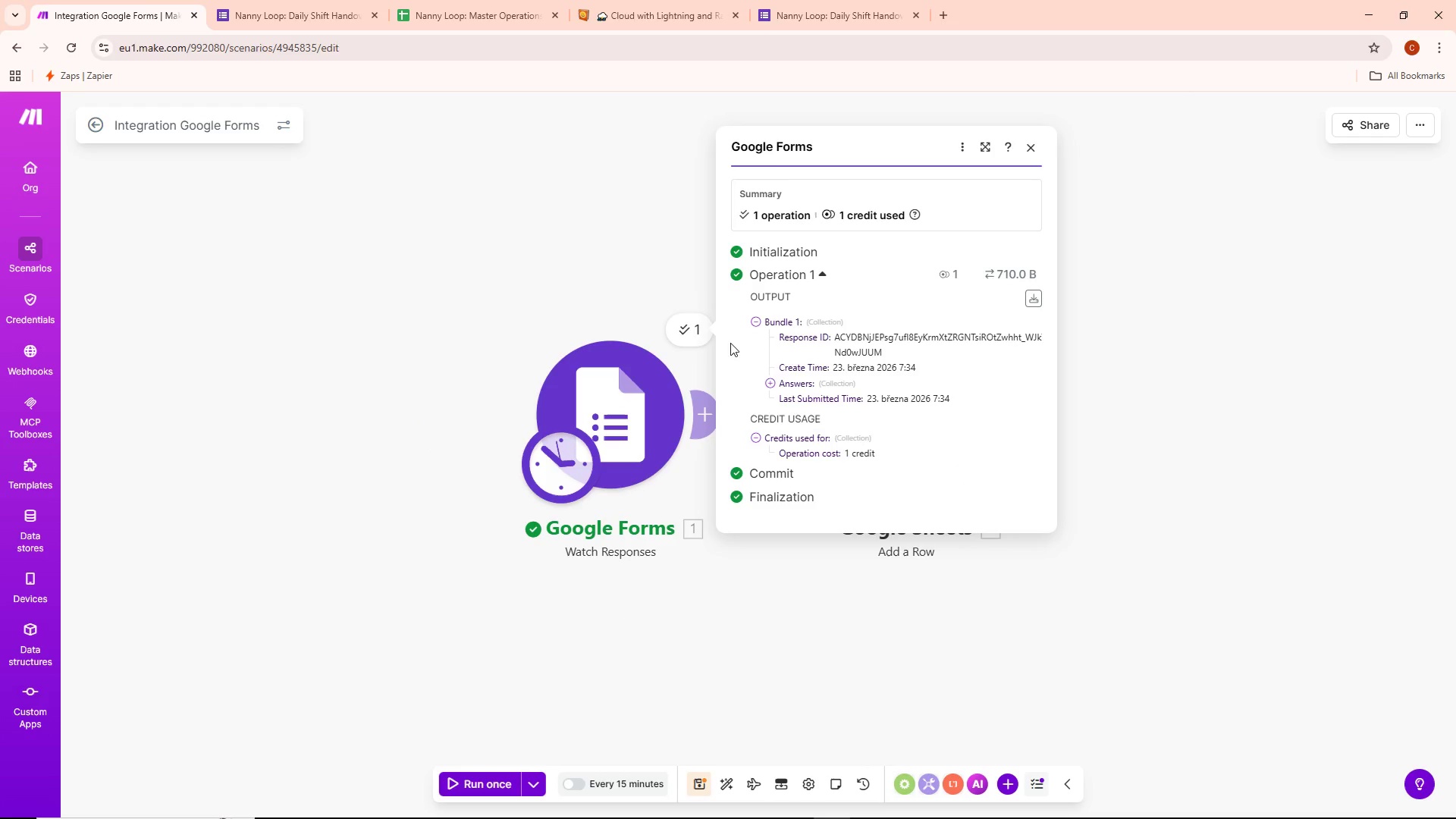 
left_click([839, 379])
 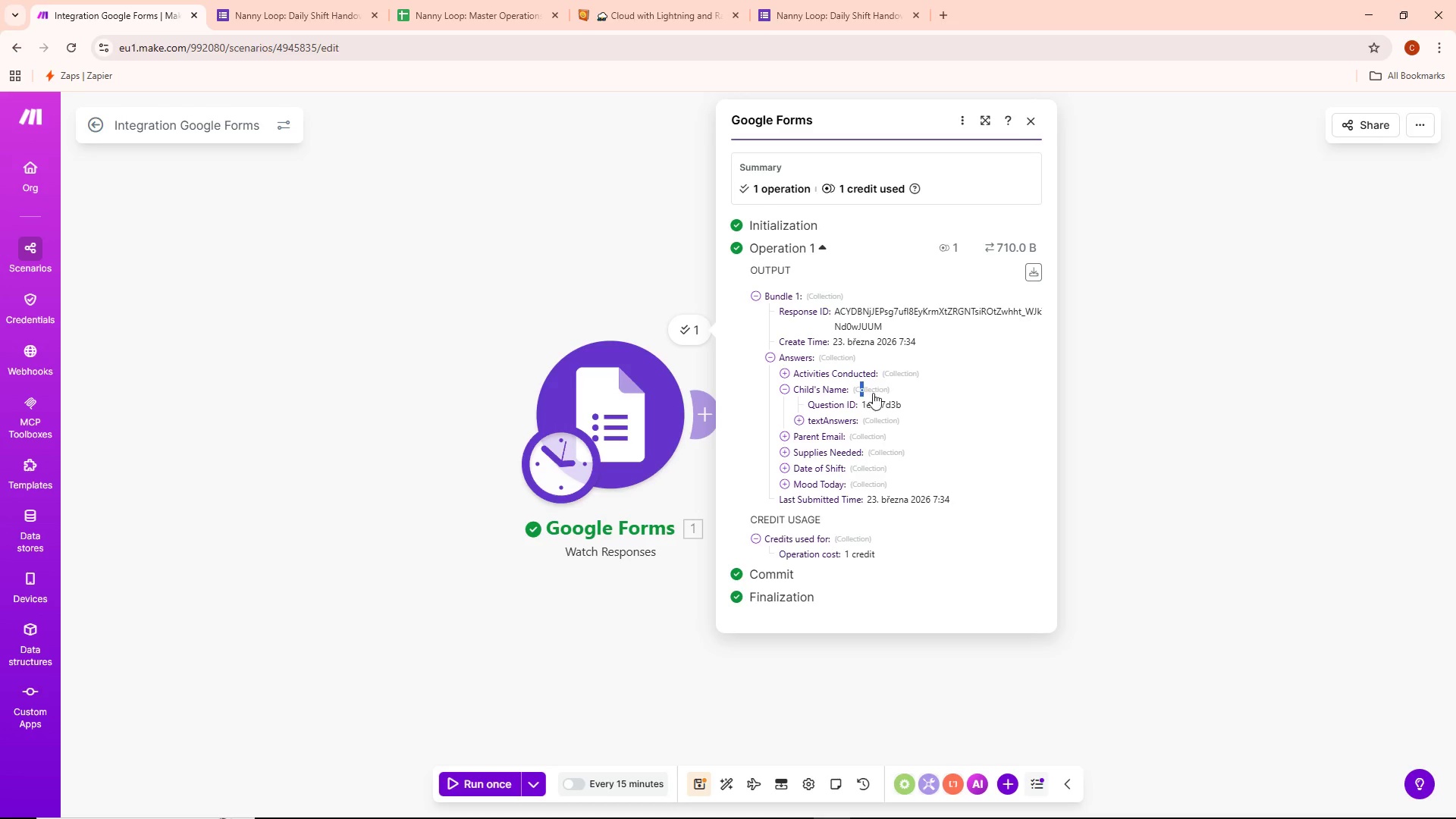 
left_click([874, 430])
 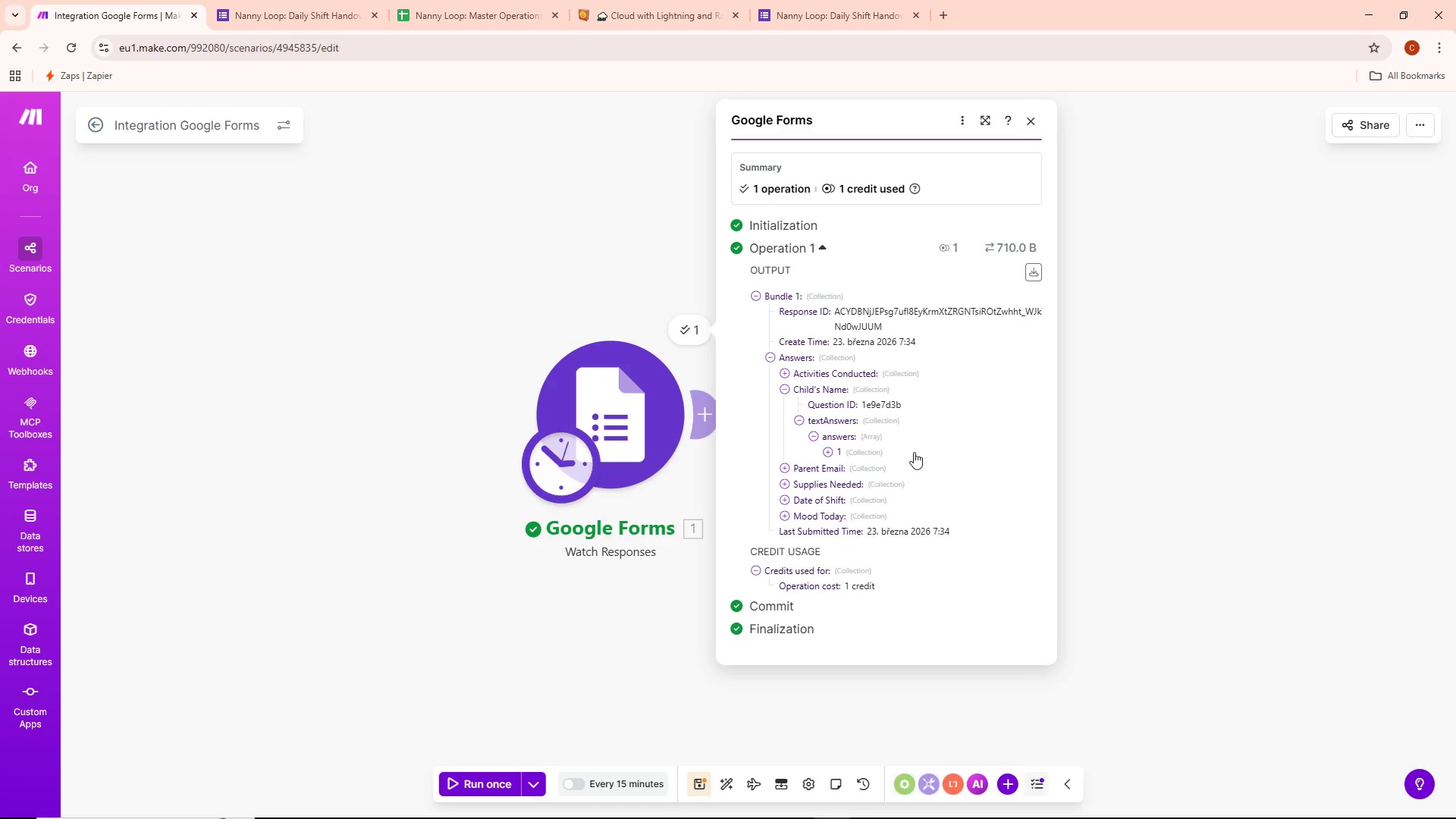 
left_click([877, 450])
 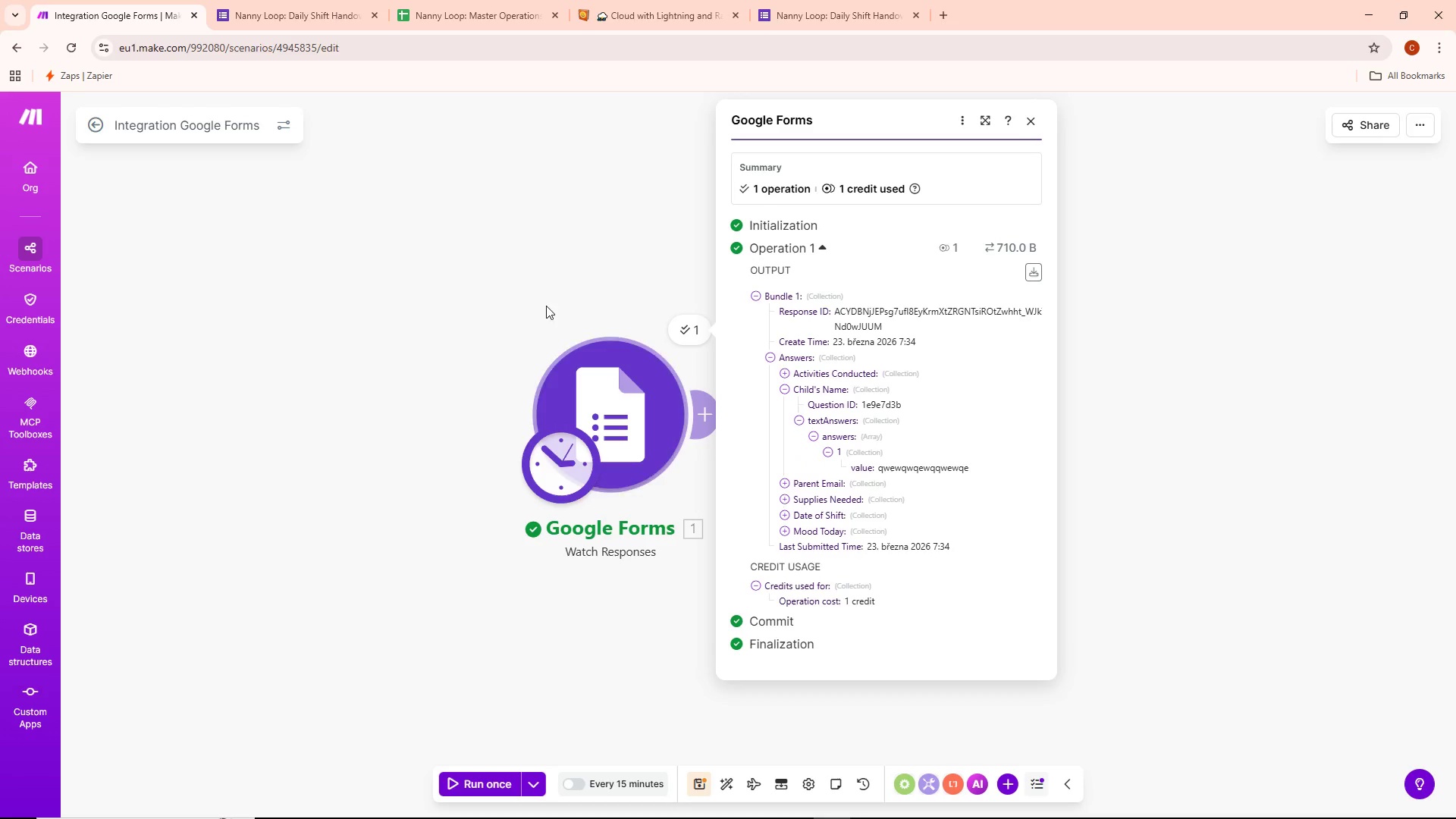 
left_click([541, 287])
 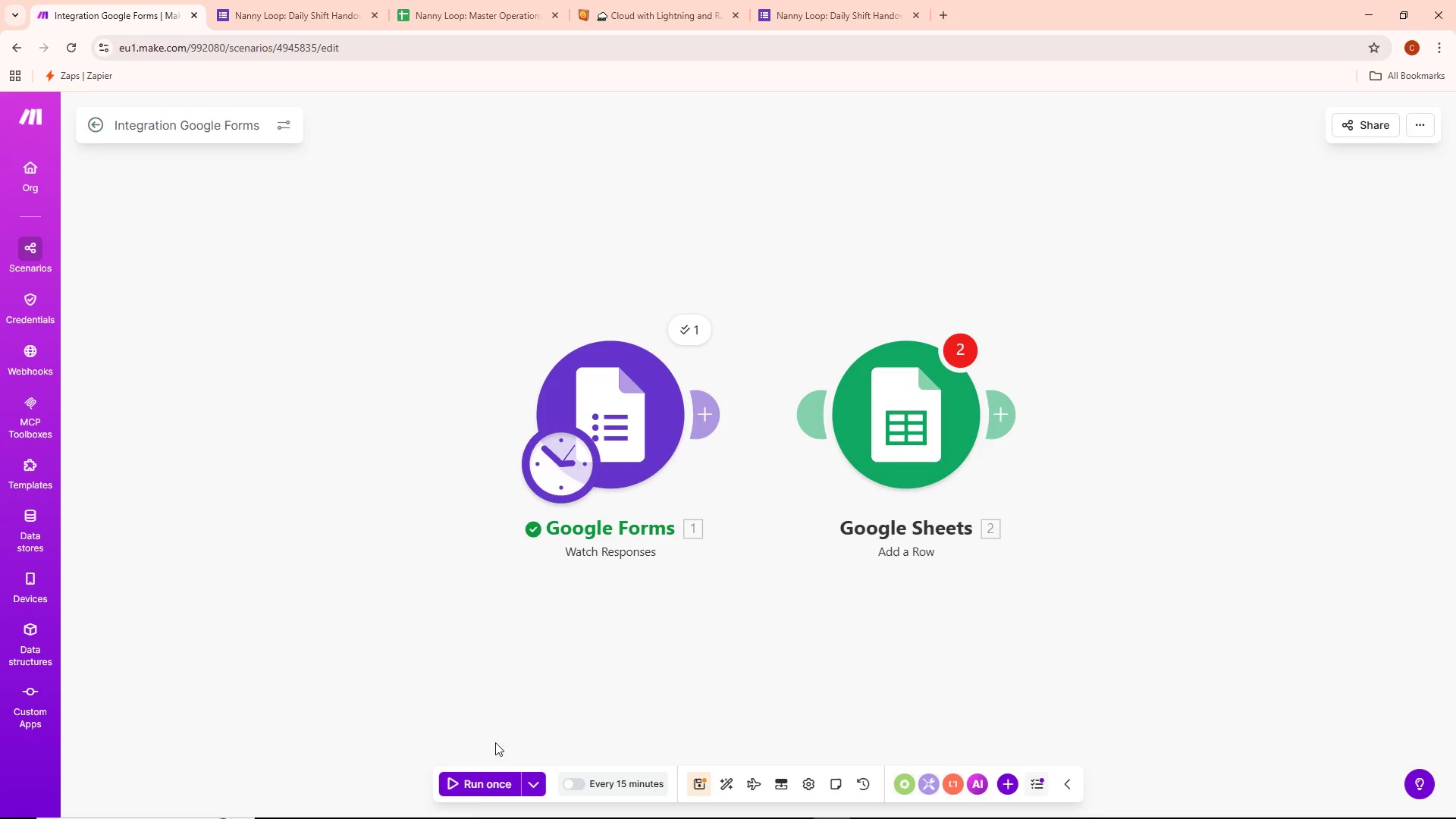 
left_click([482, 790])
 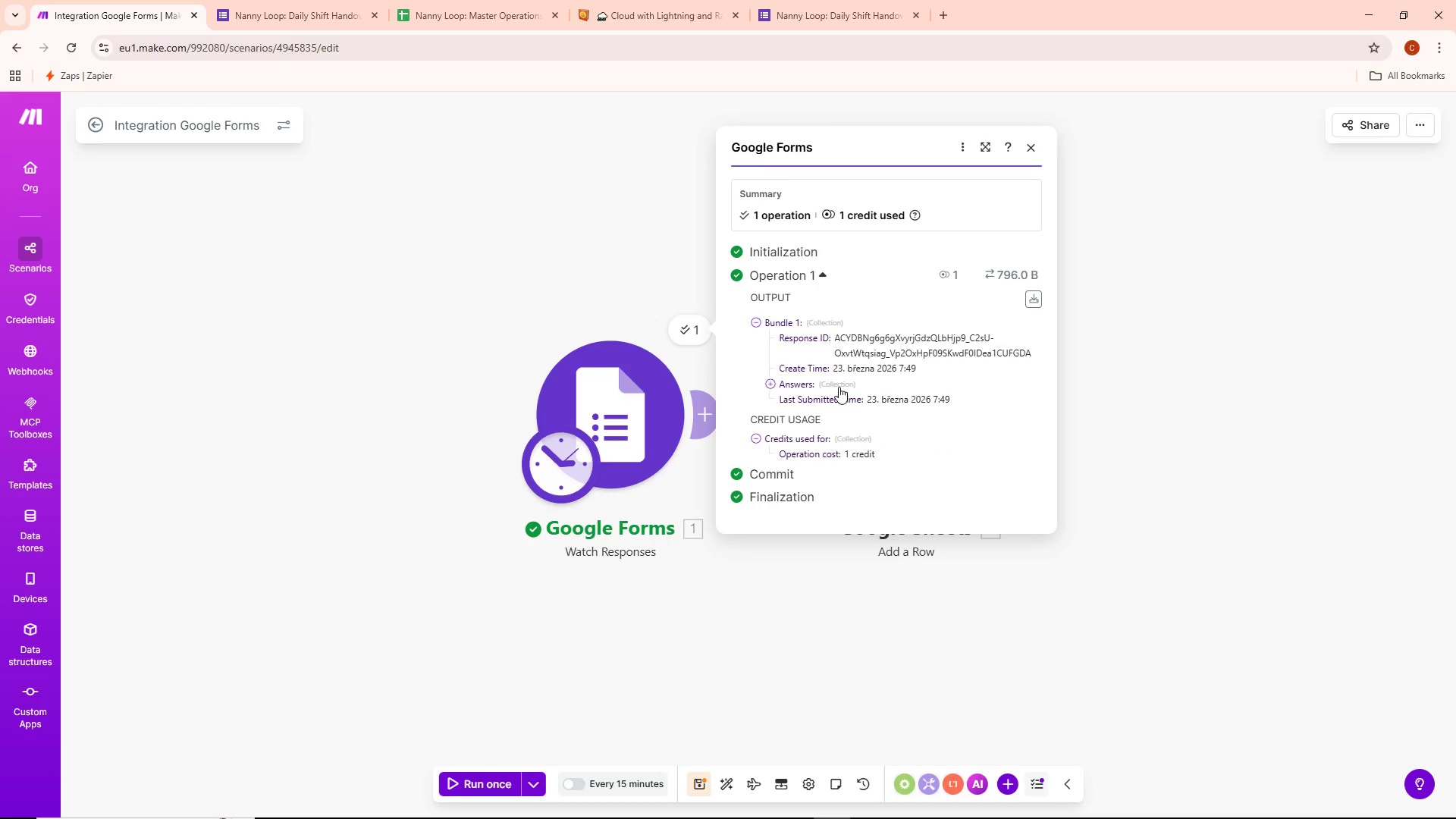 
left_click([839, 385])
 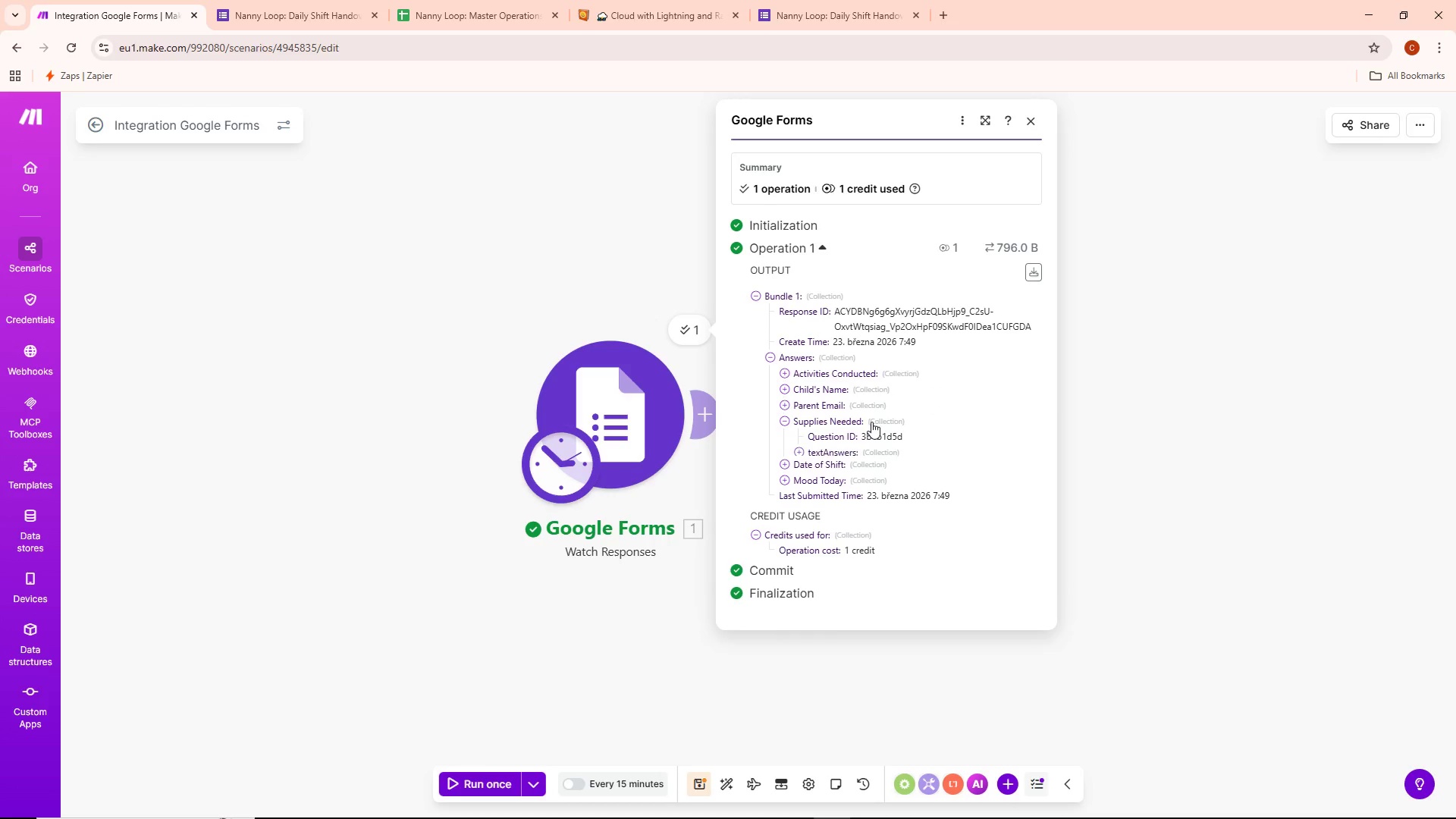 
left_click([869, 410])
 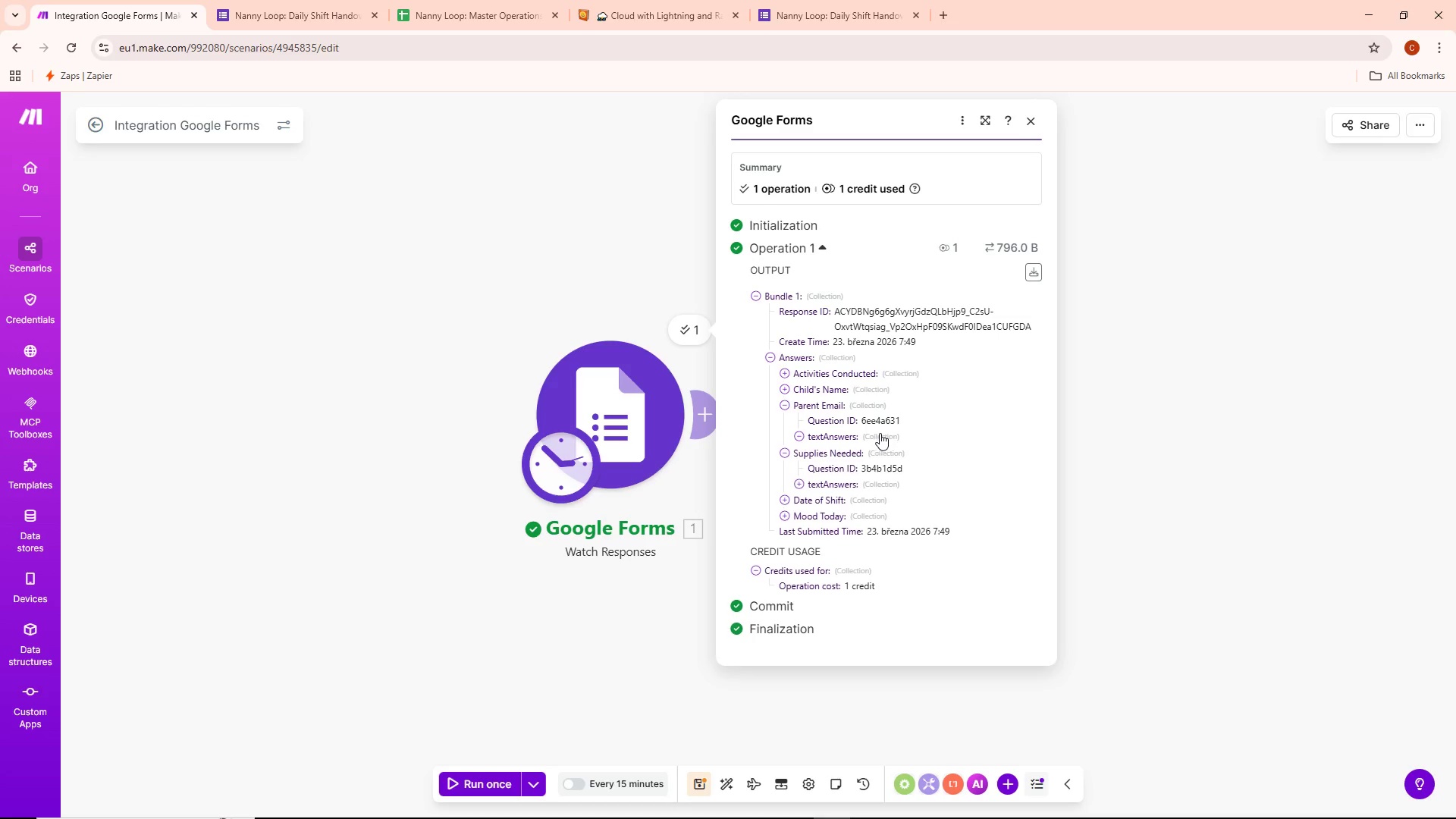 
left_click([886, 450])
 